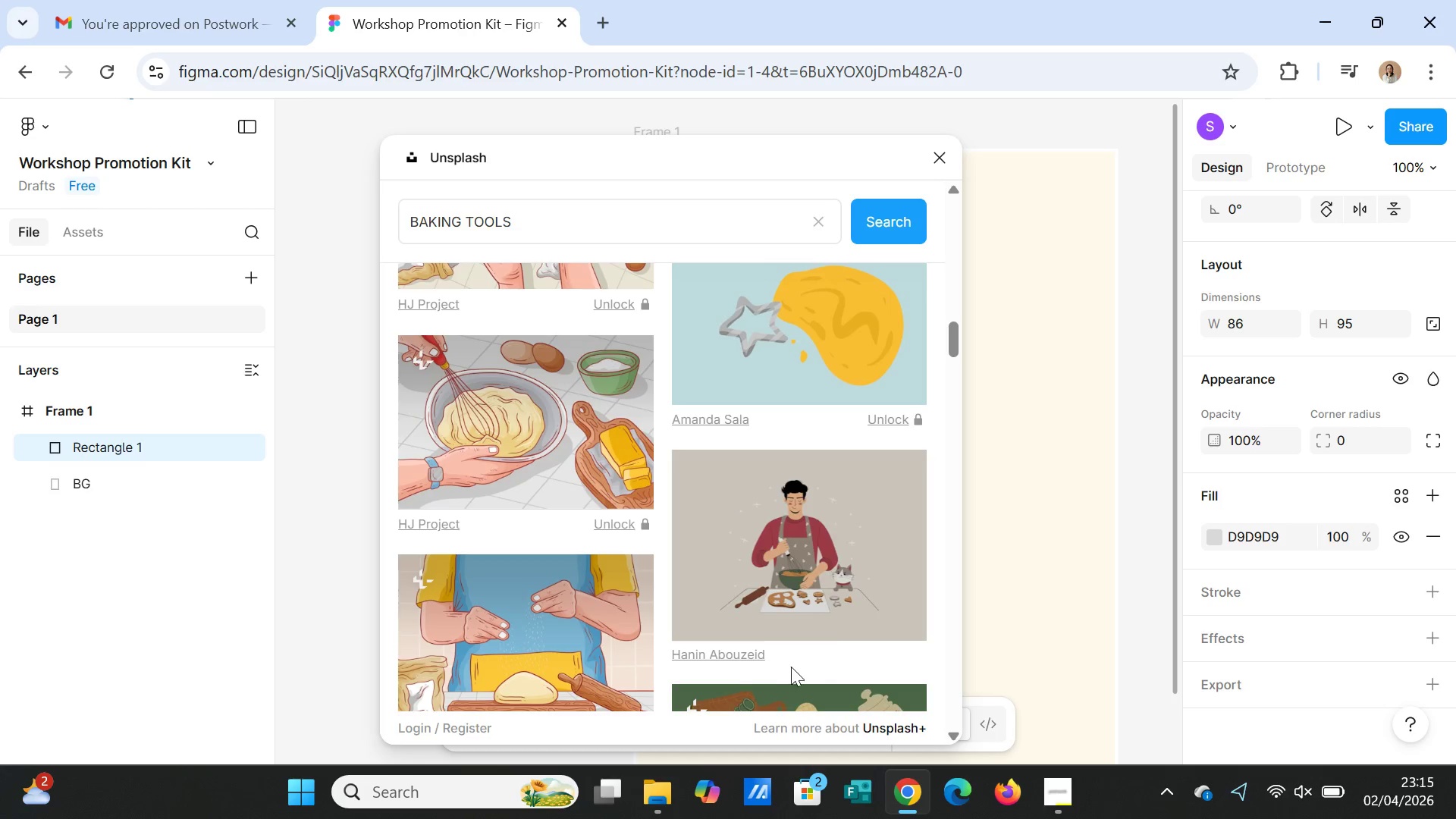 
scroll: coordinate [817, 612], scroll_direction: down, amount: 5.0
 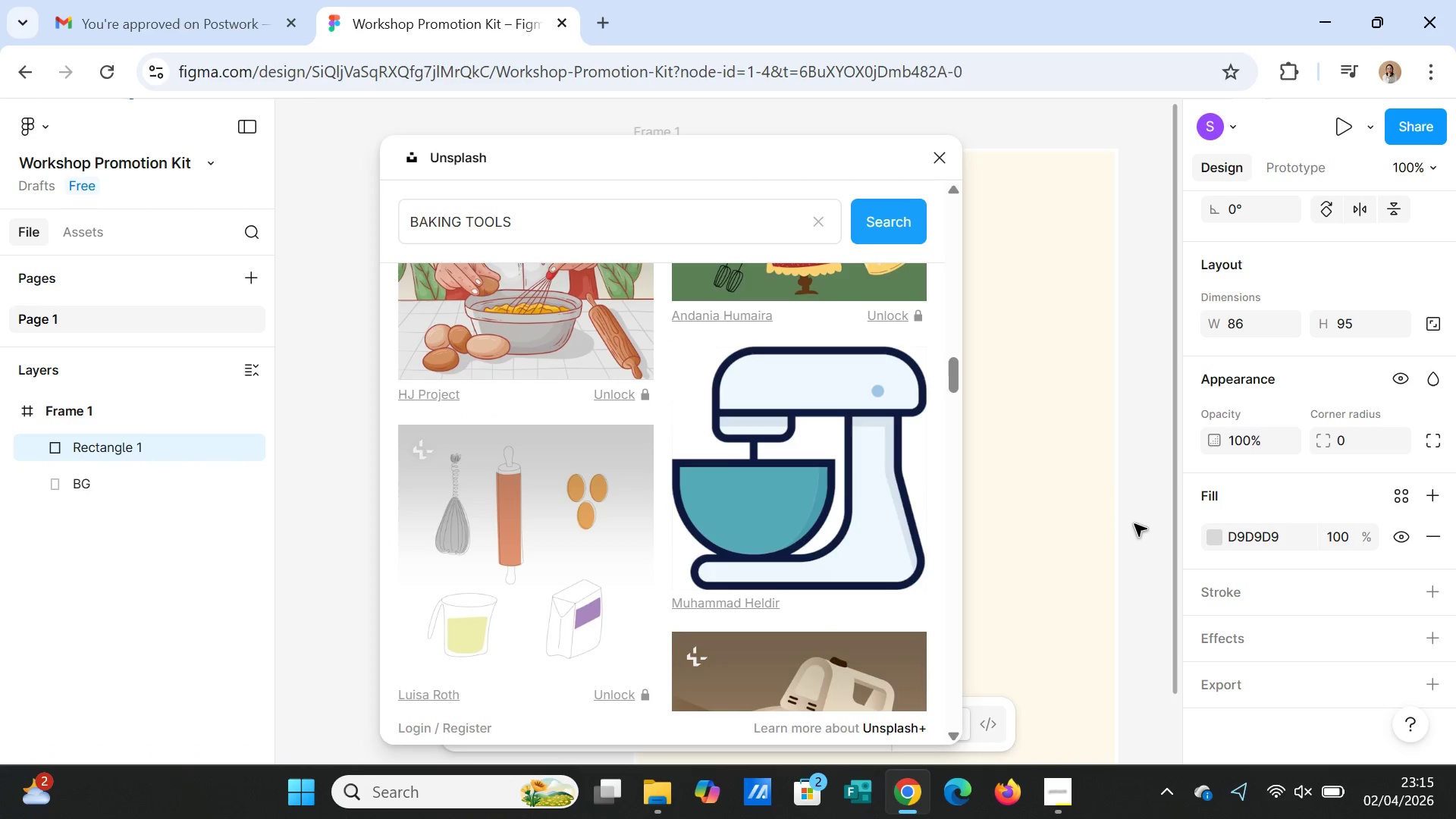 
left_click([1134, 524])
 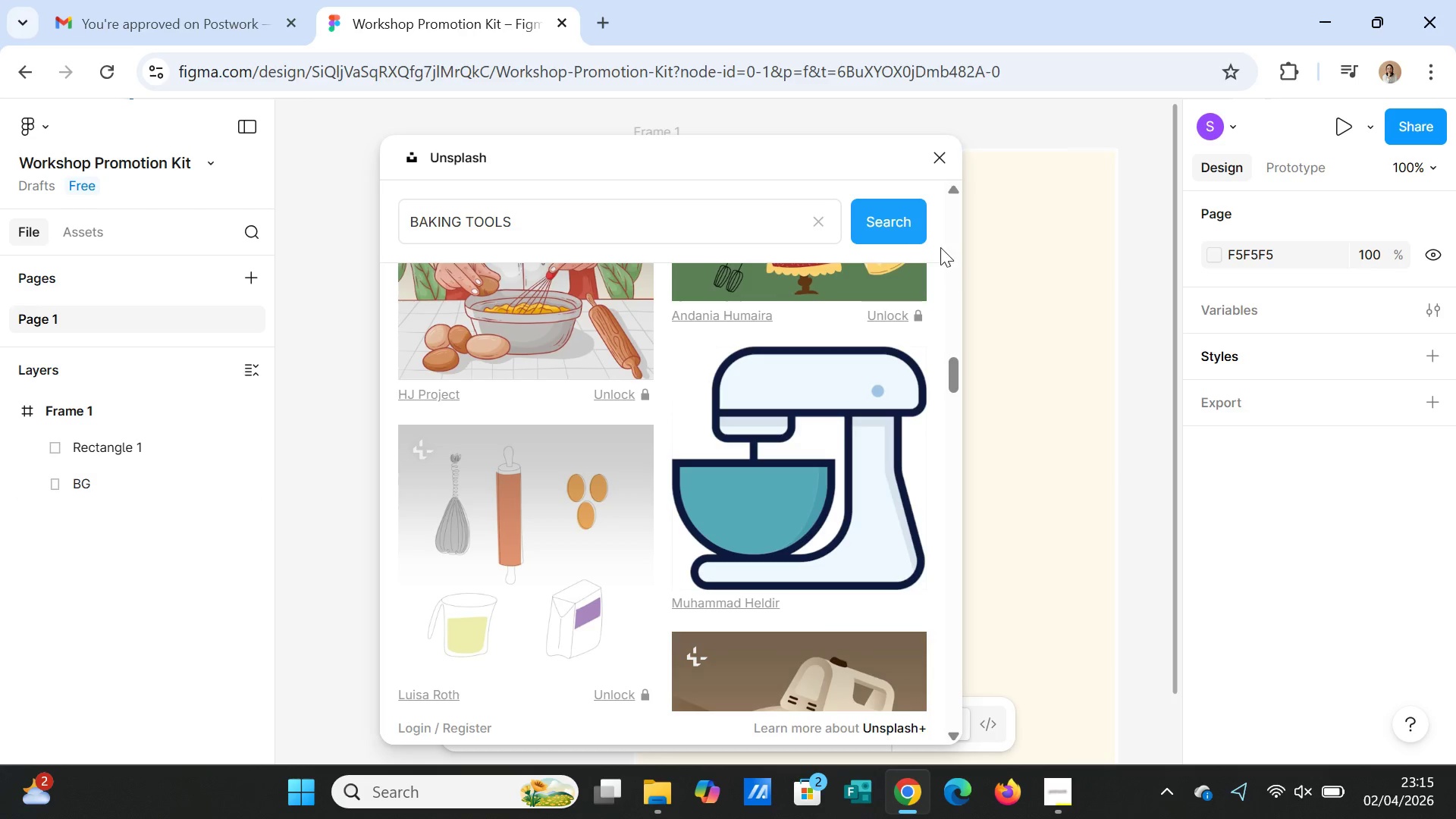 
left_click([936, 164])
 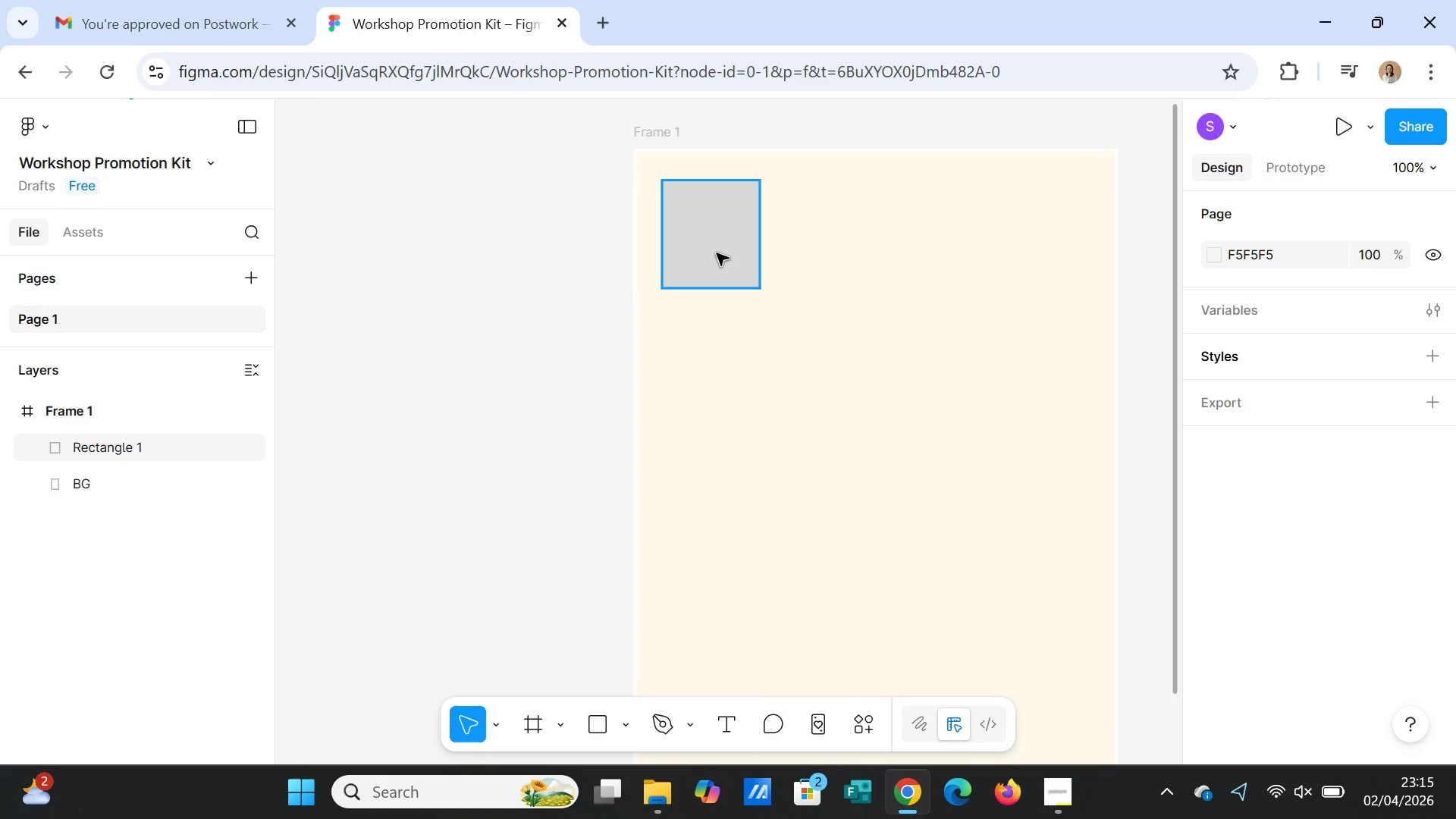 
left_click([719, 252])
 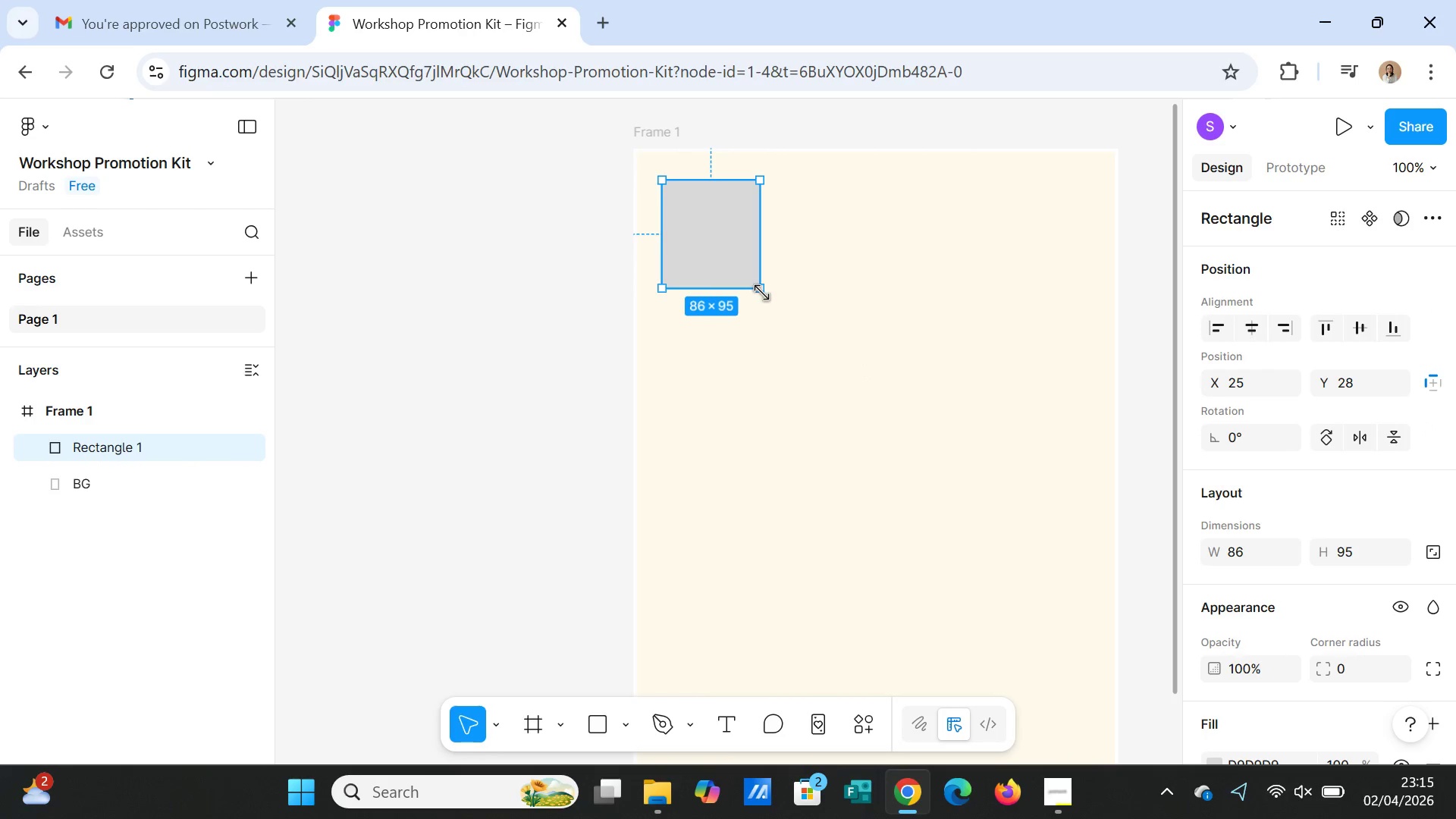 
left_click_drag(start_coordinate=[761, 293], to_coordinate=[1087, 745])
 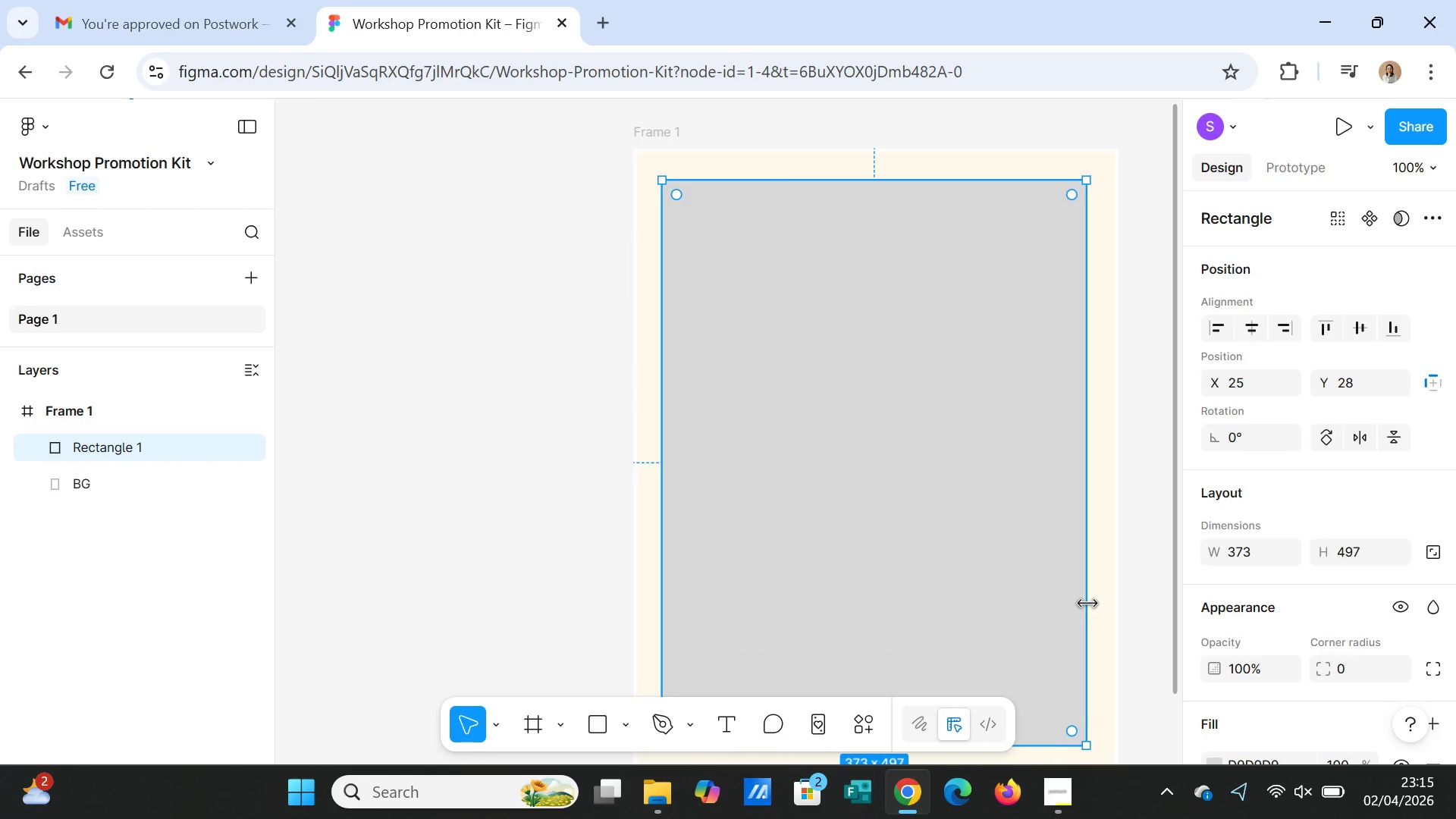 
scroll: coordinate [1084, 598], scroll_direction: down, amount: 6.0
 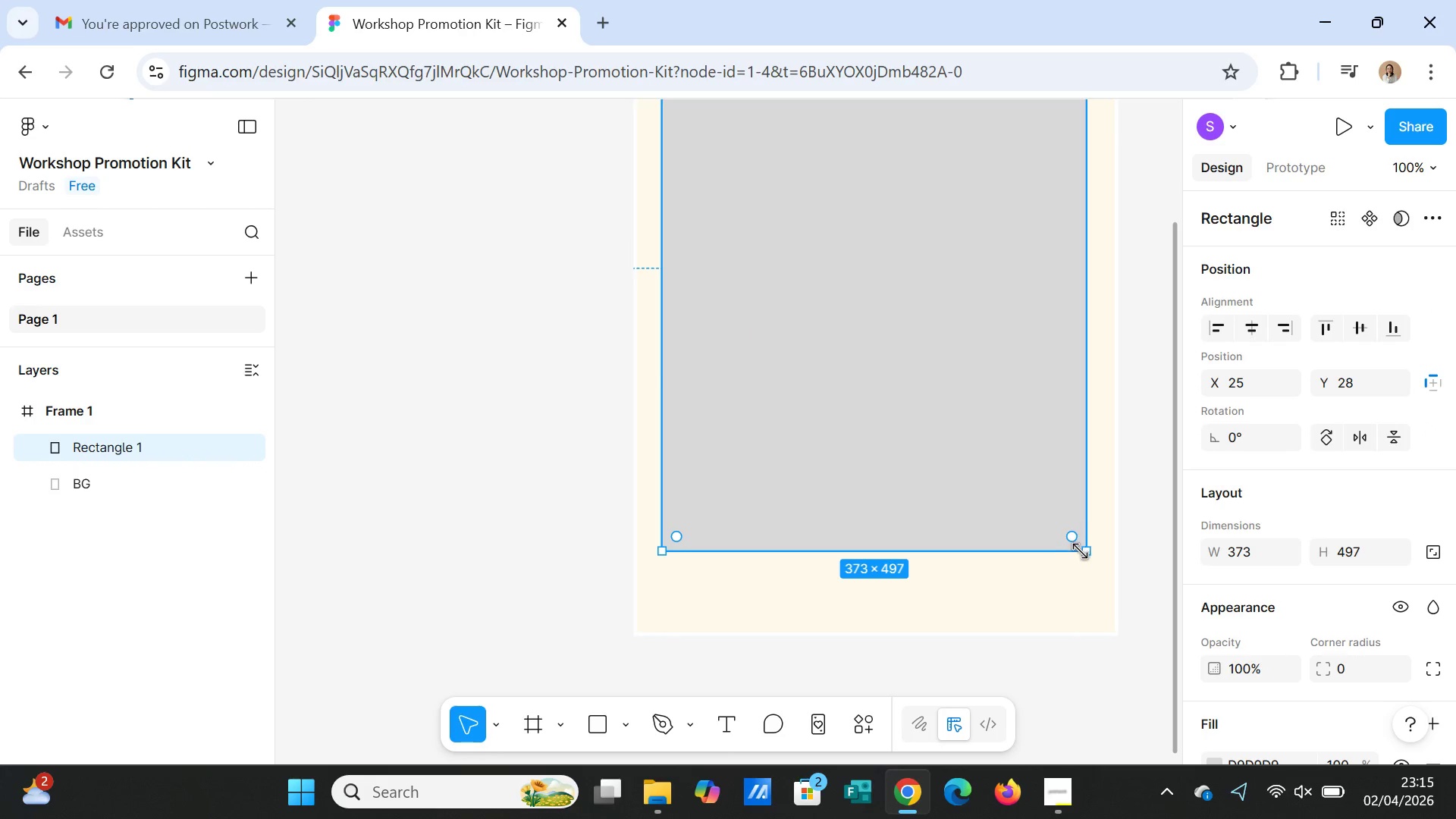 
left_click_drag(start_coordinate=[1080, 551], to_coordinate=[1100, 617])
 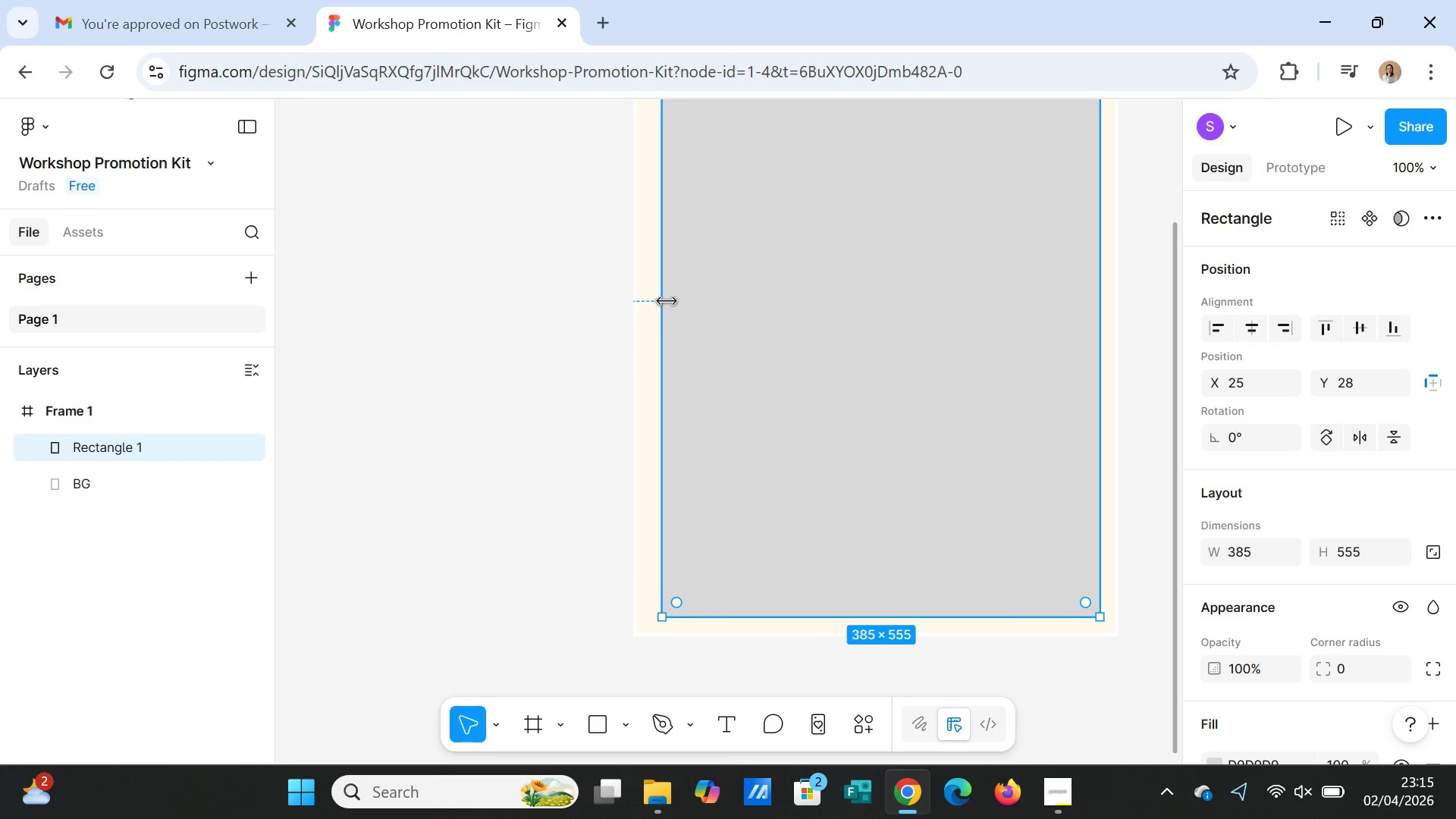 
left_click_drag(start_coordinate=[664, 300], to_coordinate=[642, 298])
 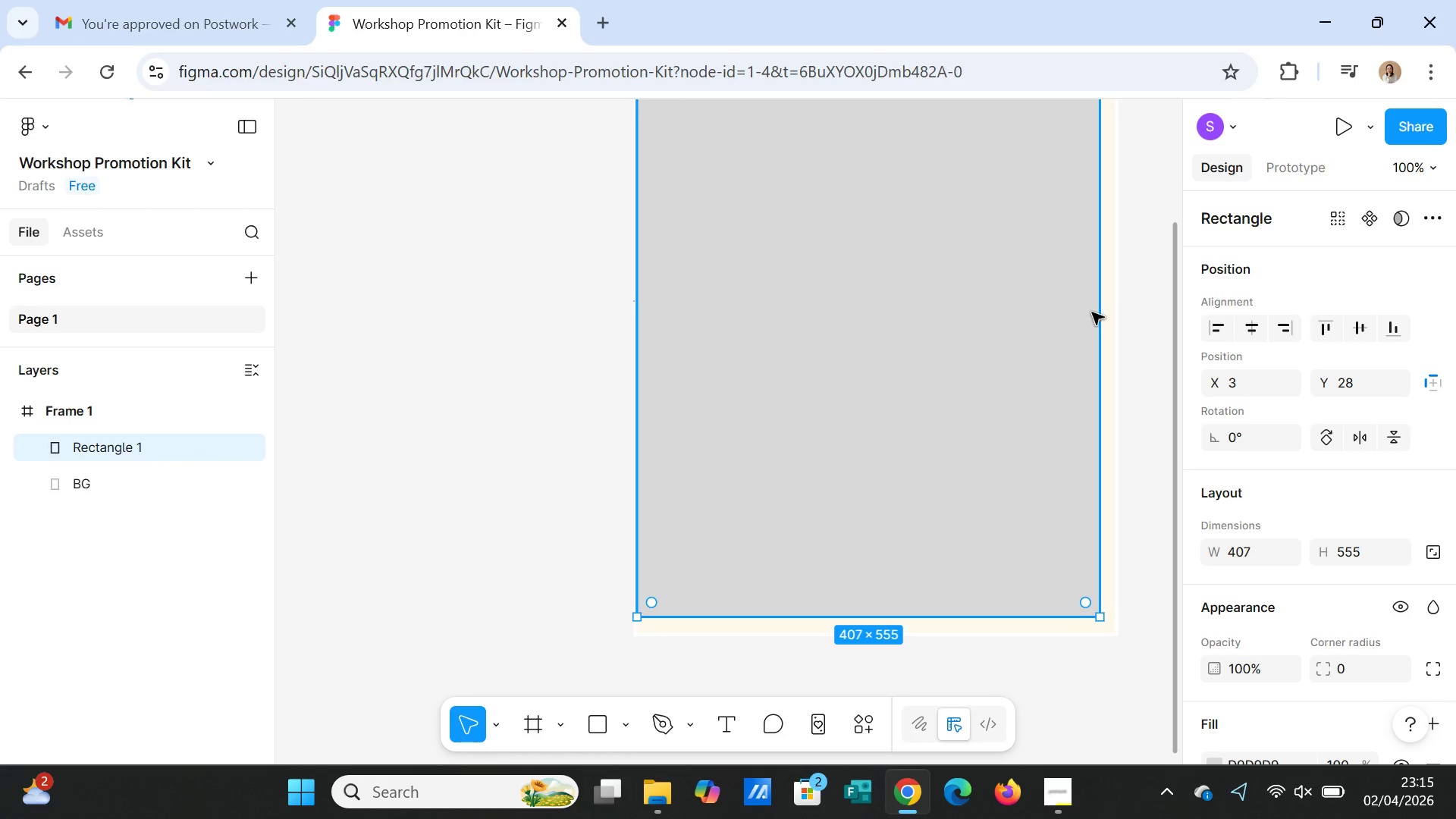 
left_click_drag(start_coordinate=[1092, 312], to_coordinate=[1111, 315])
 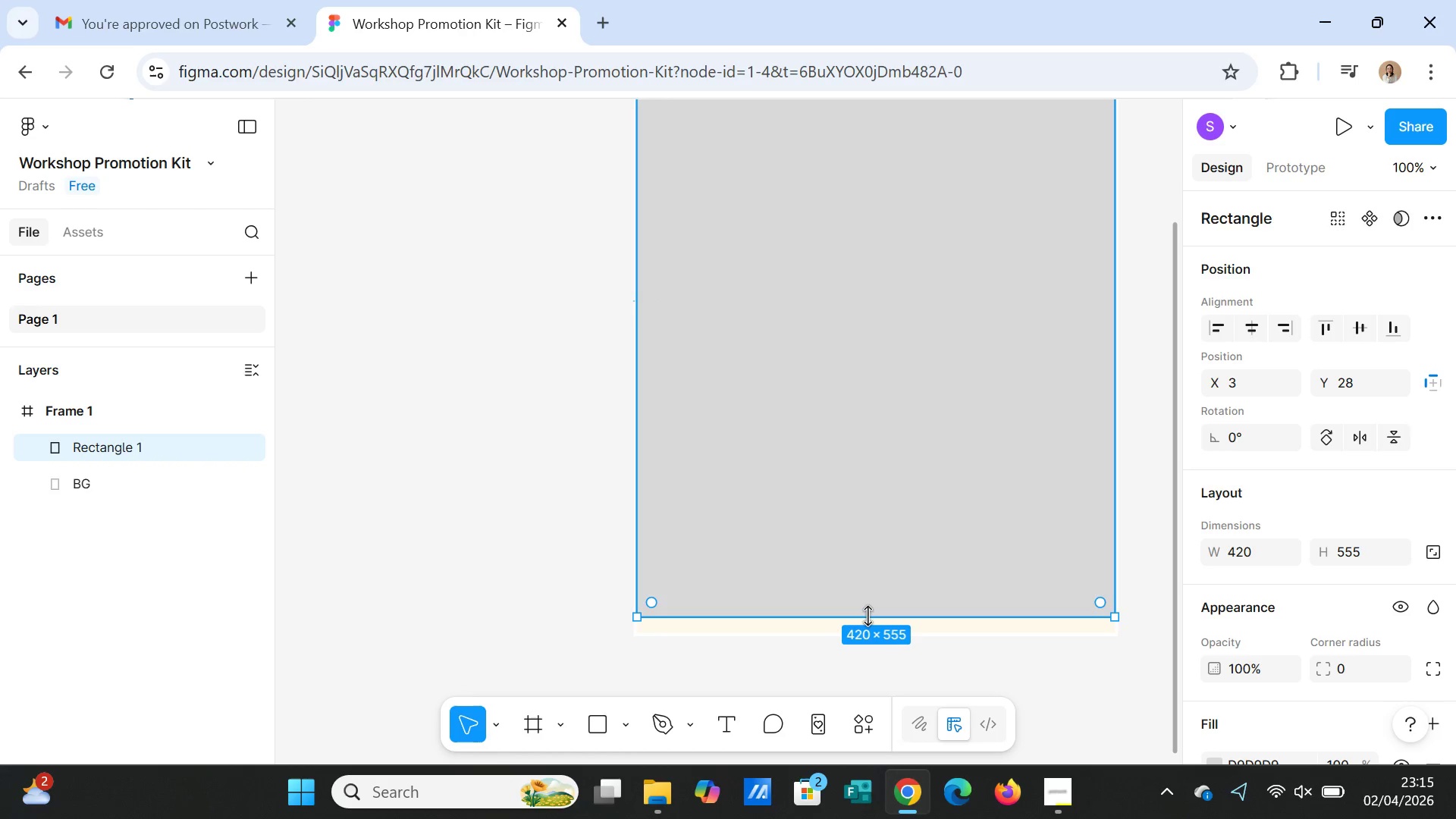 
left_click_drag(start_coordinate=[868, 617], to_coordinate=[869, 631])
 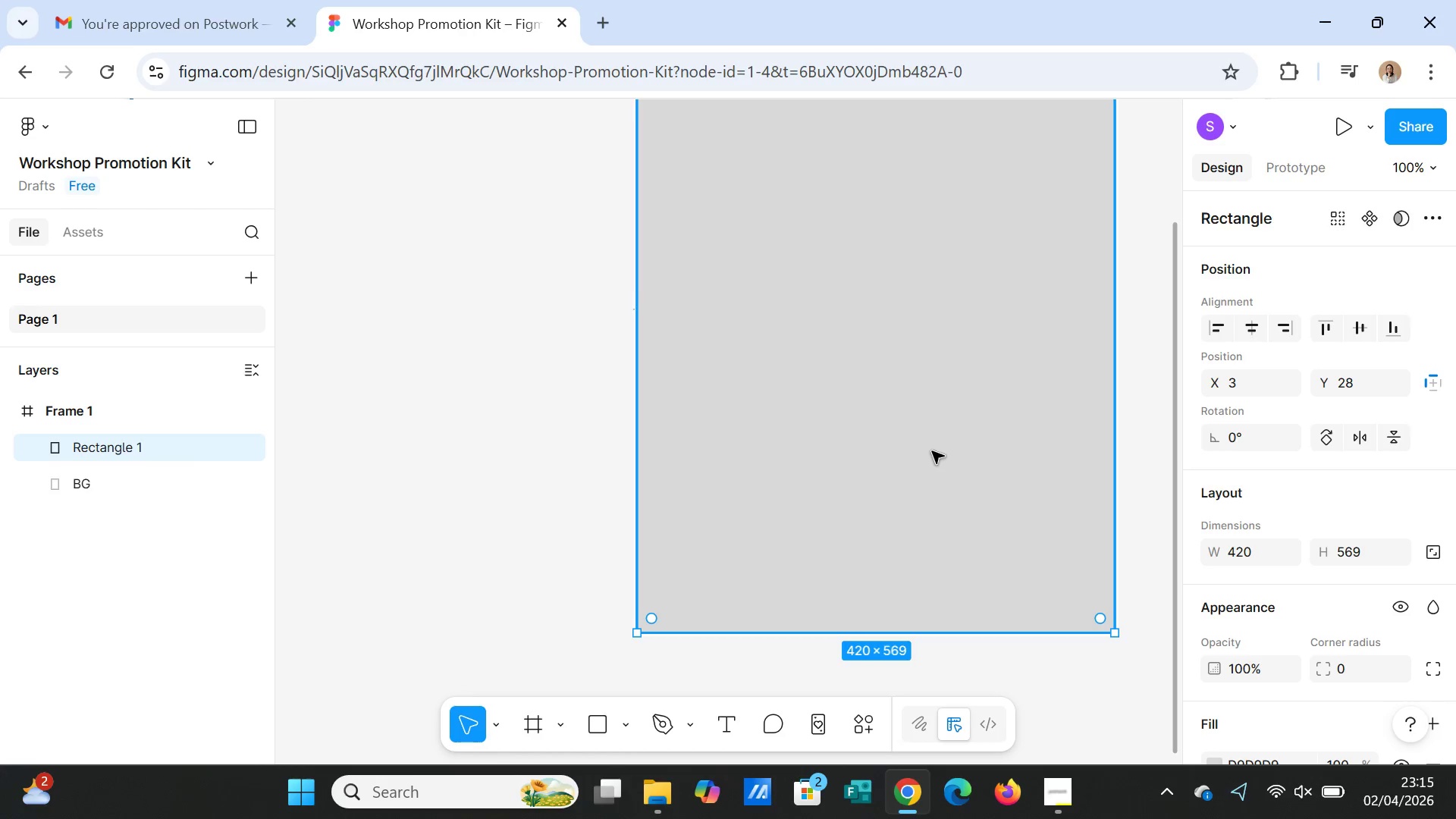 
scroll: coordinate [932, 451], scroll_direction: up, amount: 7.0
 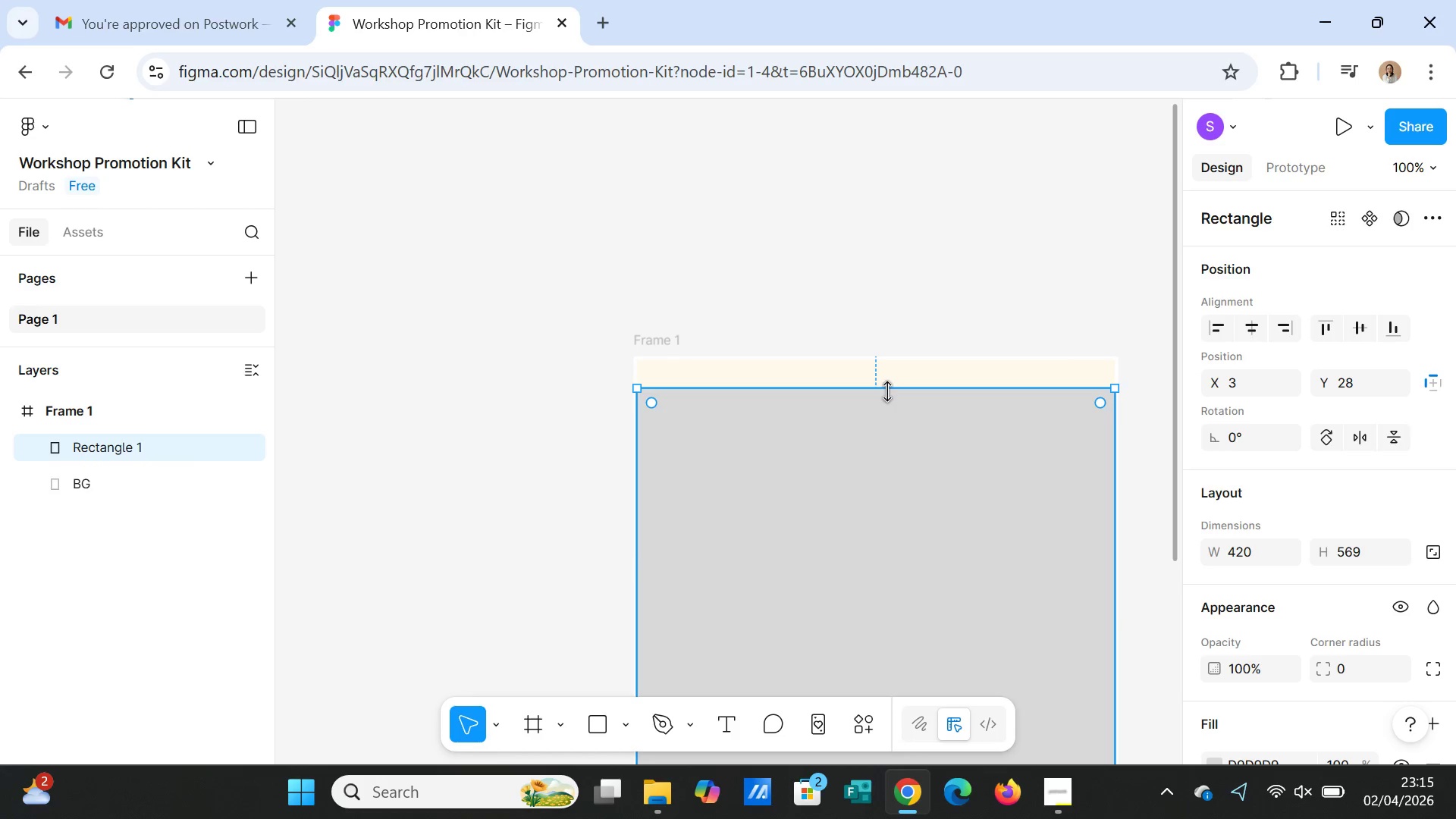 
left_click_drag(start_coordinate=[888, 391], to_coordinate=[892, 362])
 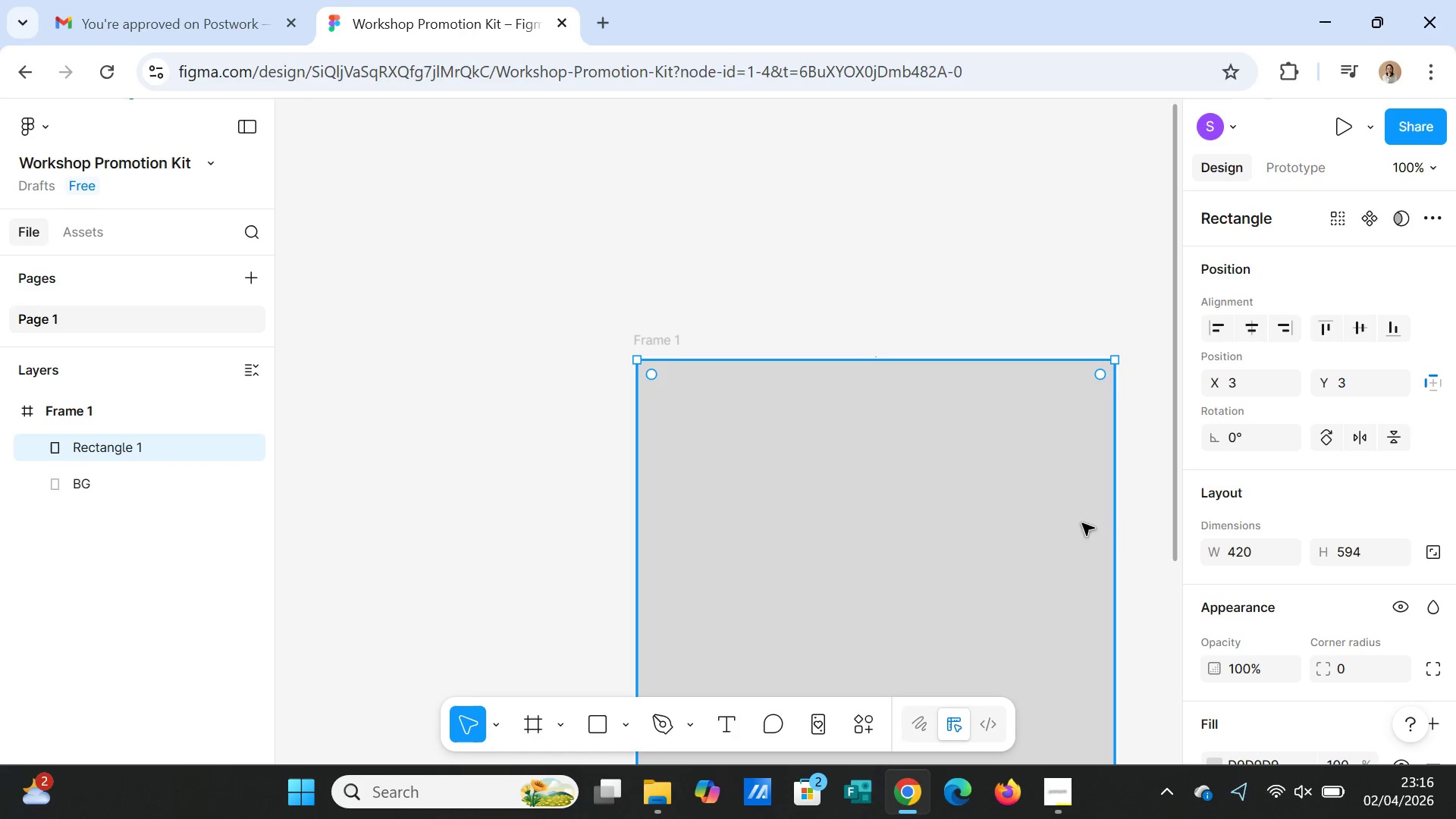 
scroll: coordinate [1210, 581], scroll_direction: down, amount: 7.0
 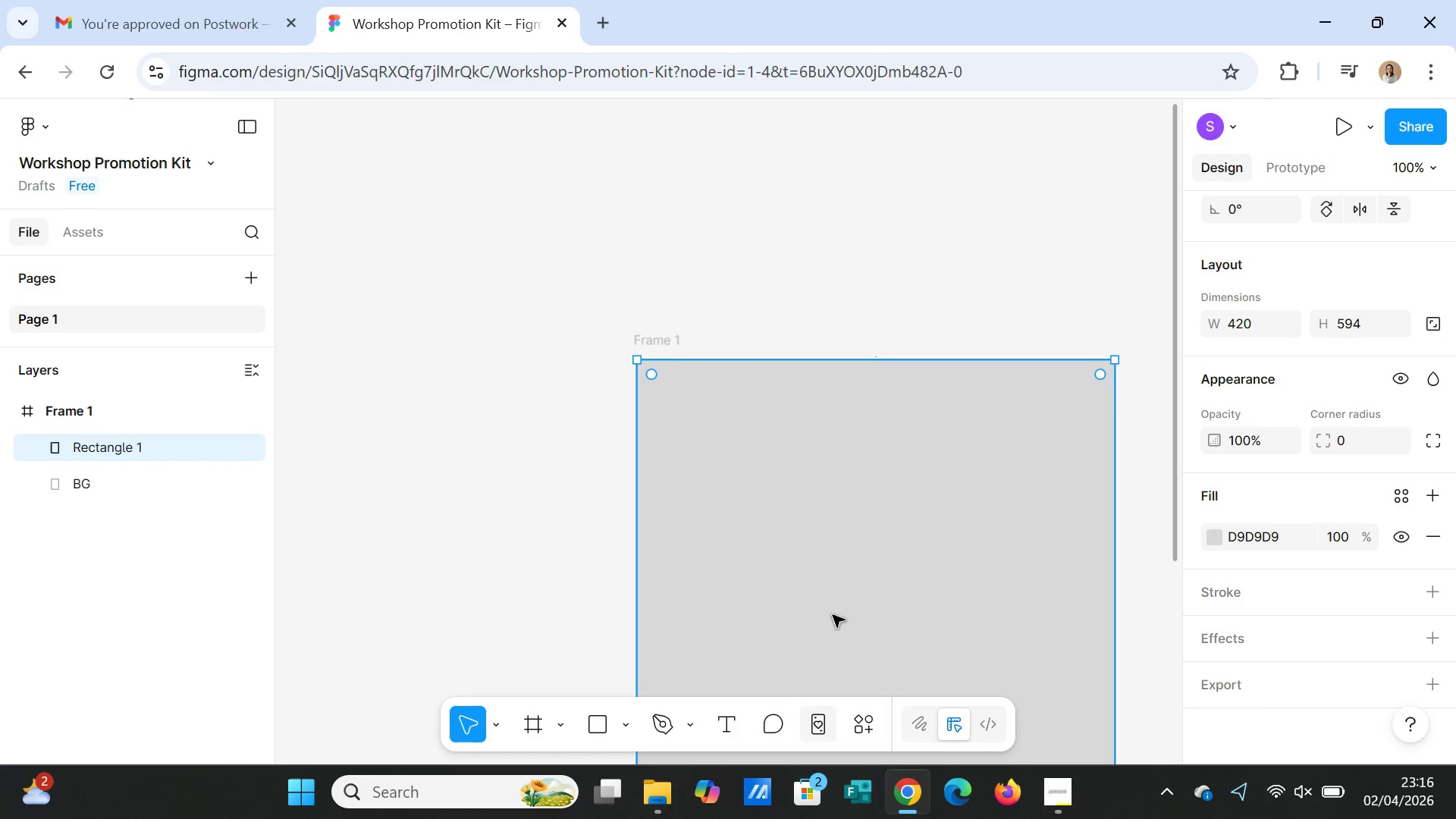 
left_click([837, 543])
 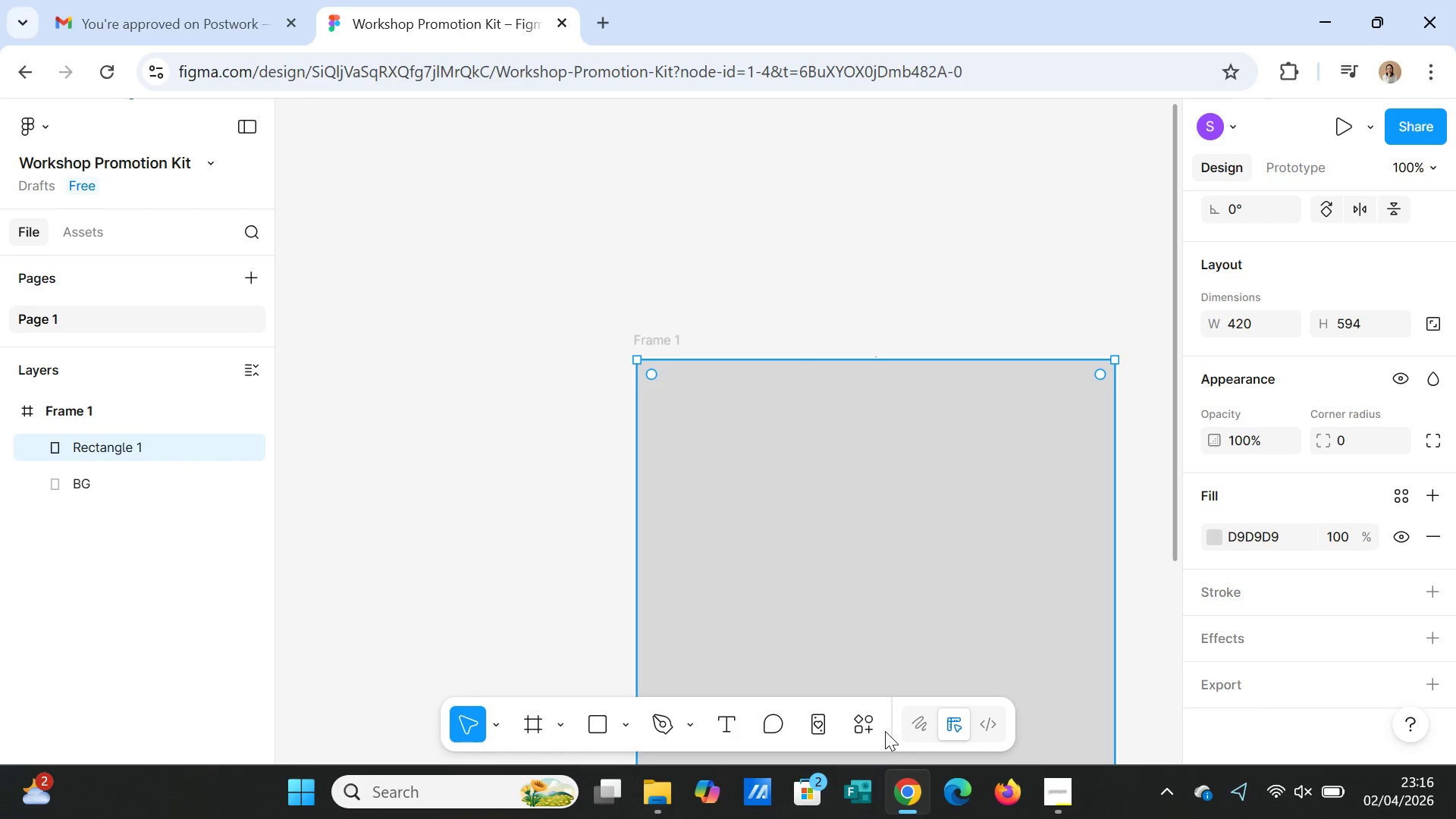 
left_click([861, 727])
 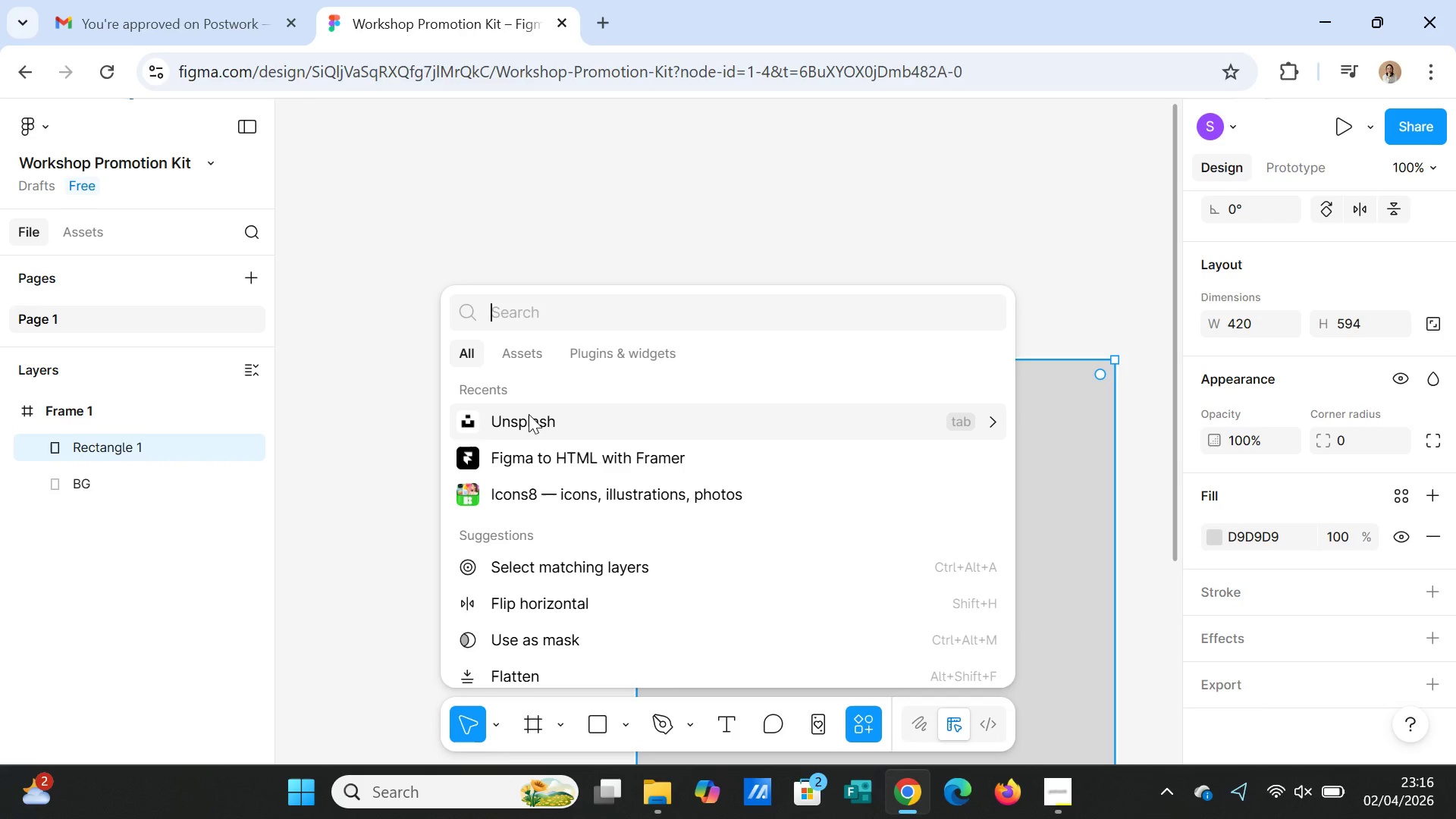 
left_click([529, 414])
 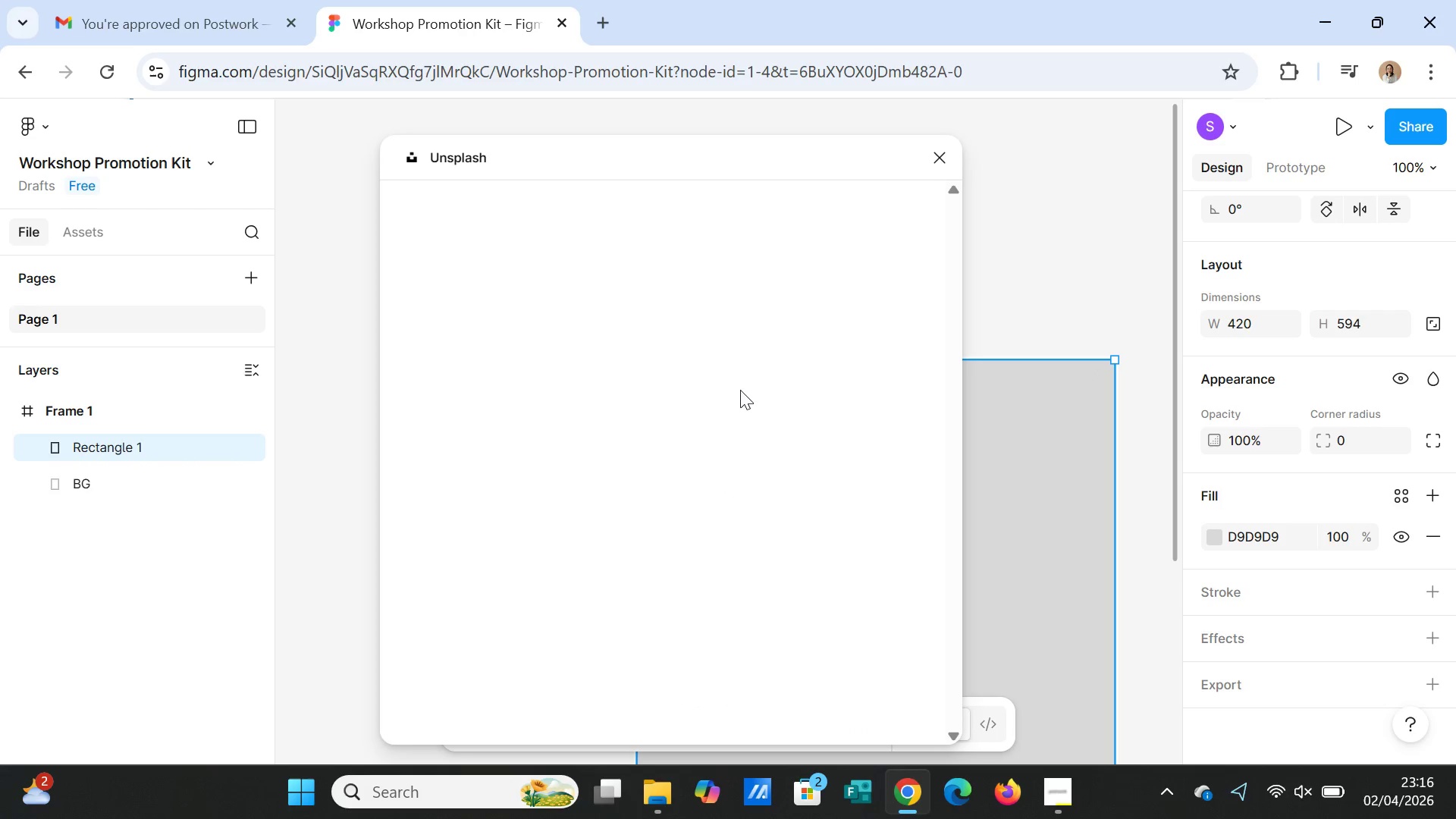 
wait(5.42)
 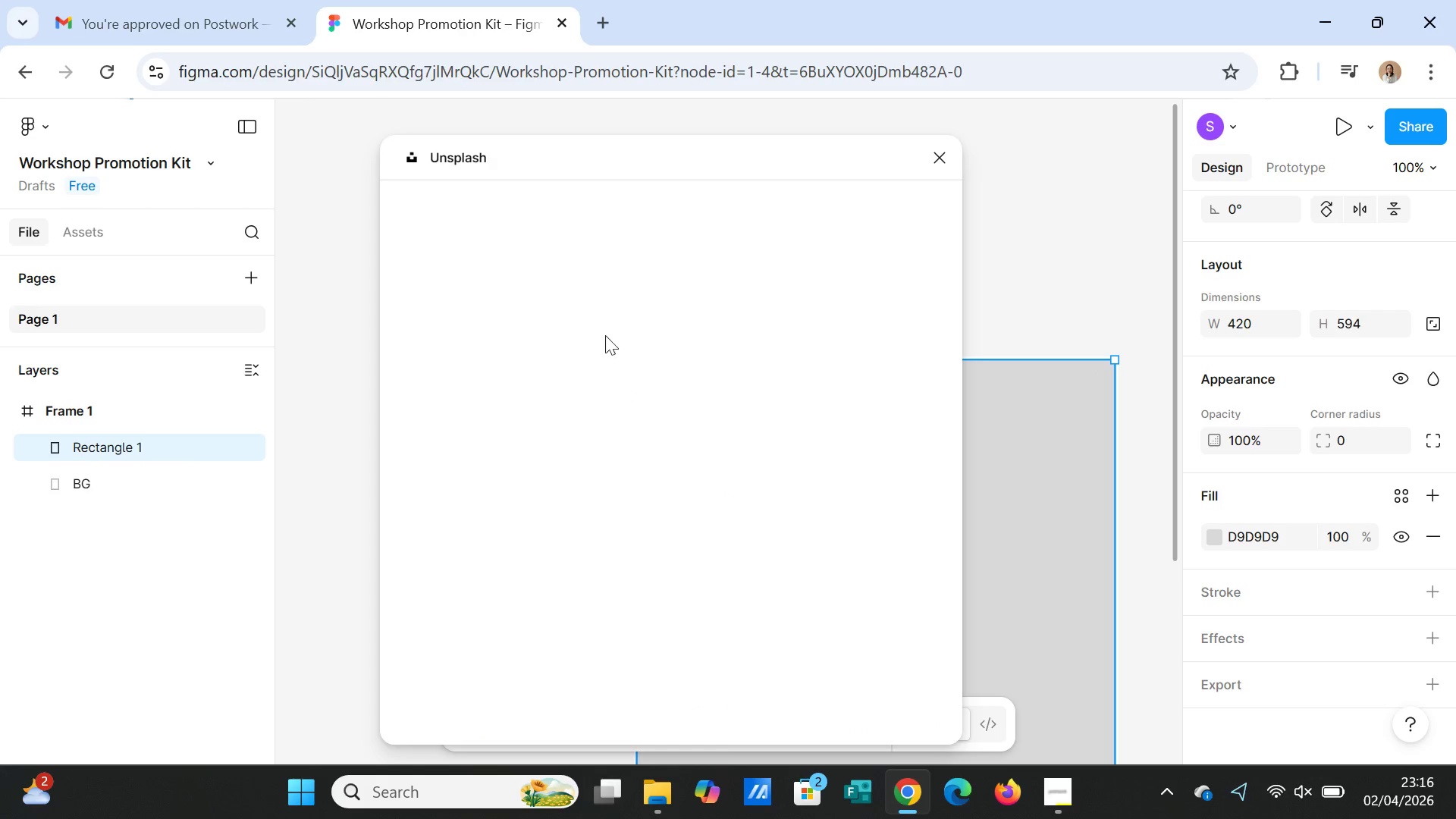 
left_click([626, 260])
 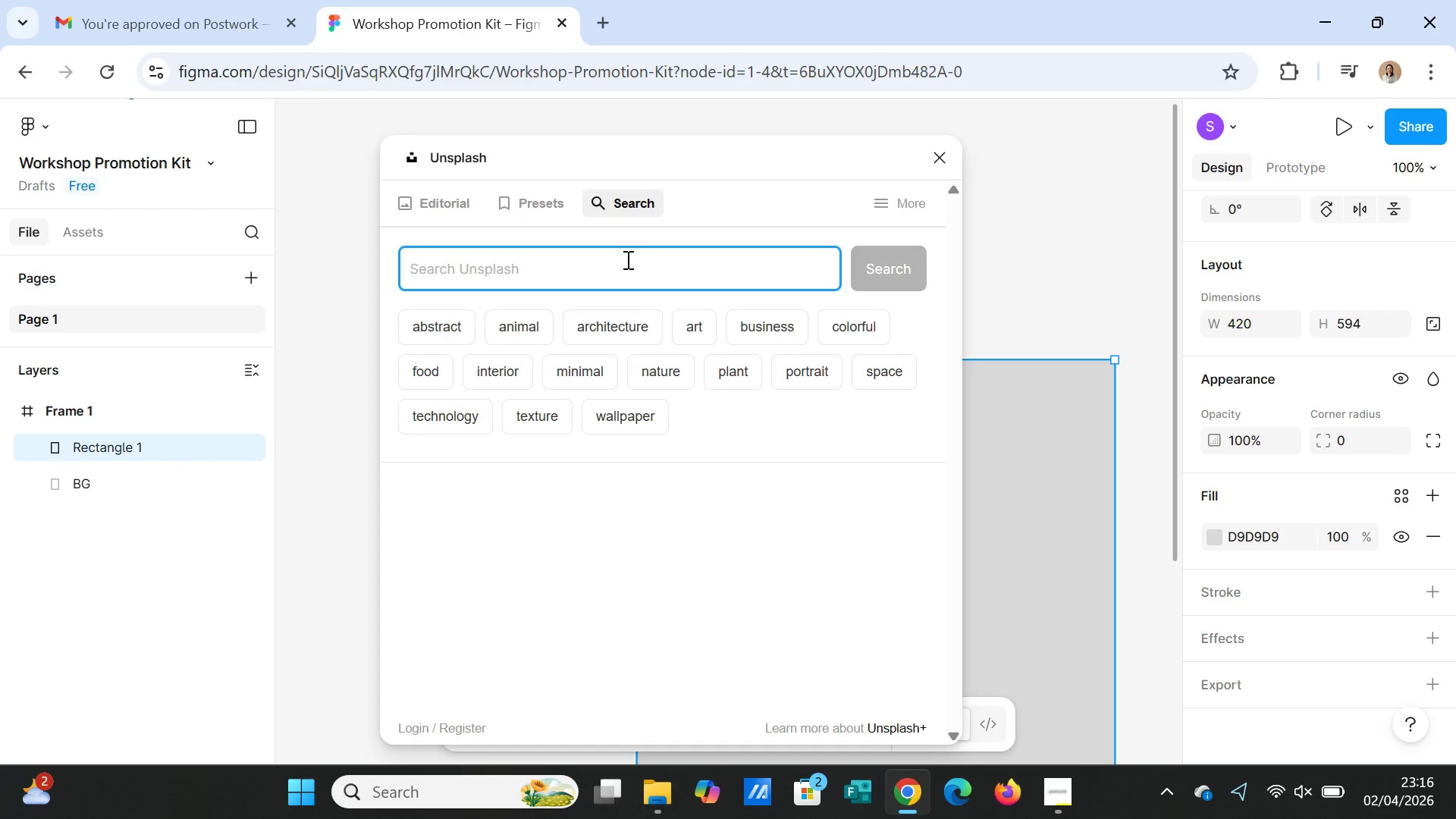 
type(BAKING CAKE)
 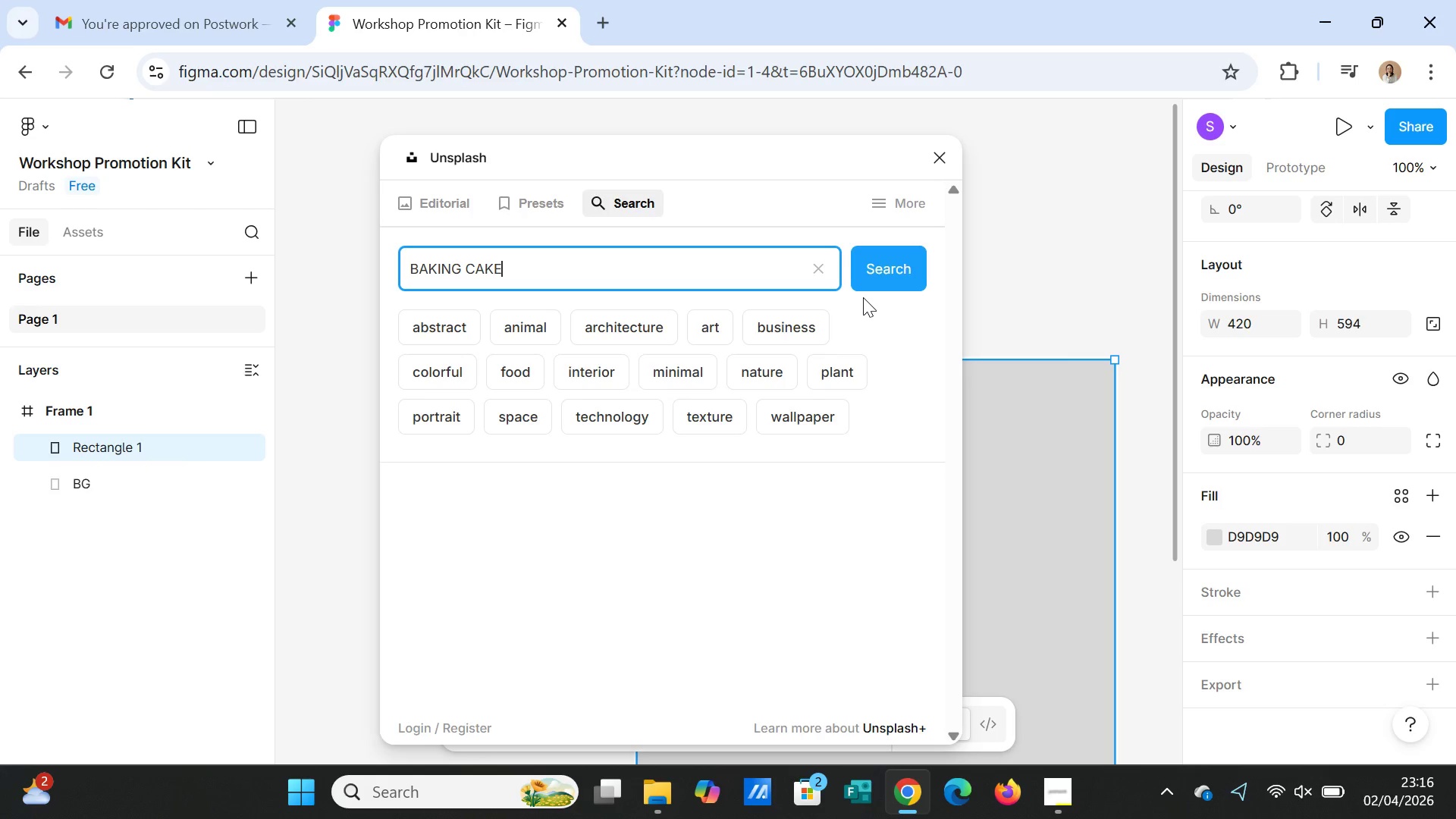 
left_click([895, 273])
 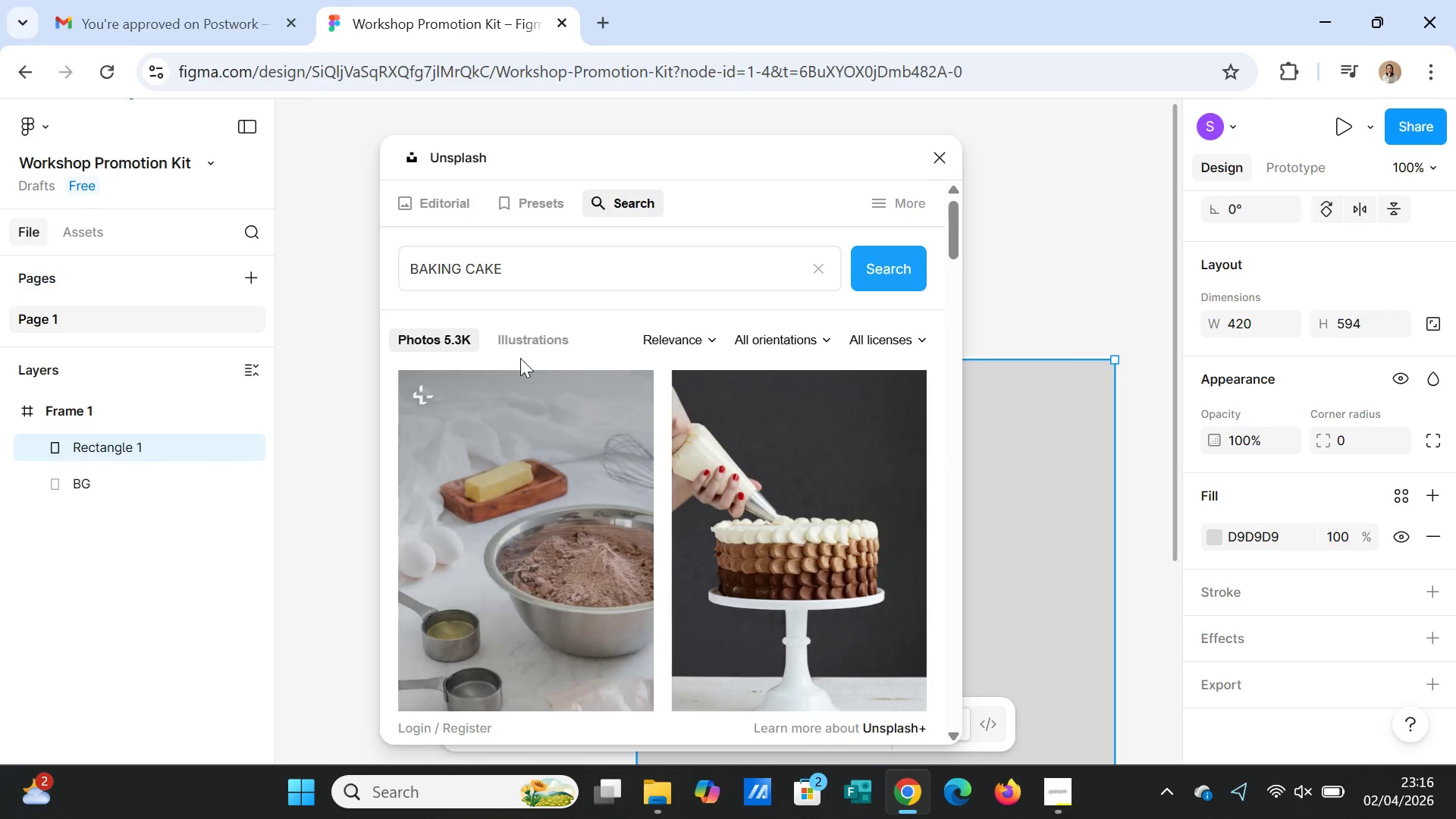 
left_click([522, 340])
 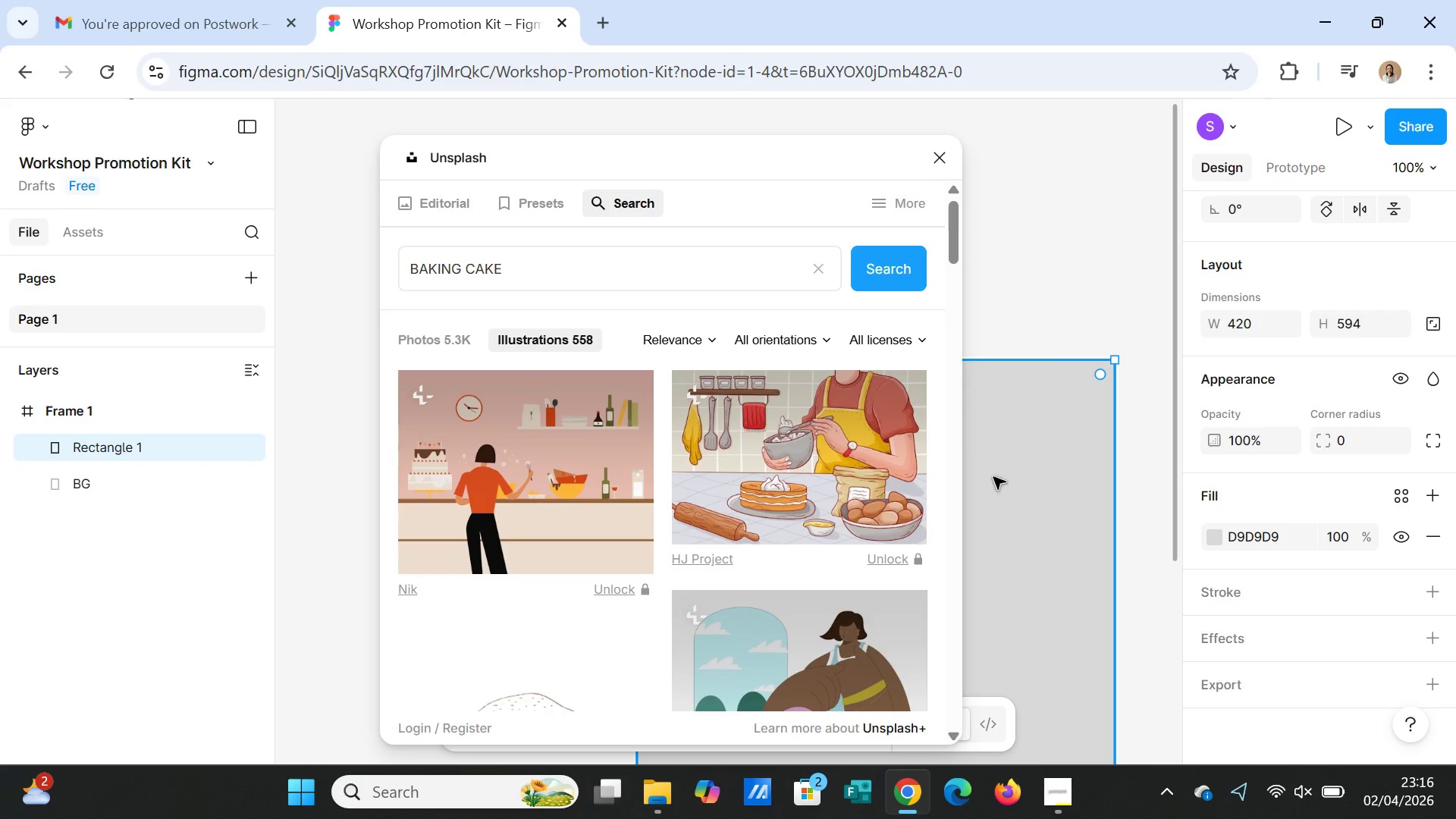 
scroll: coordinate [803, 519], scroll_direction: down, amount: 16.0
 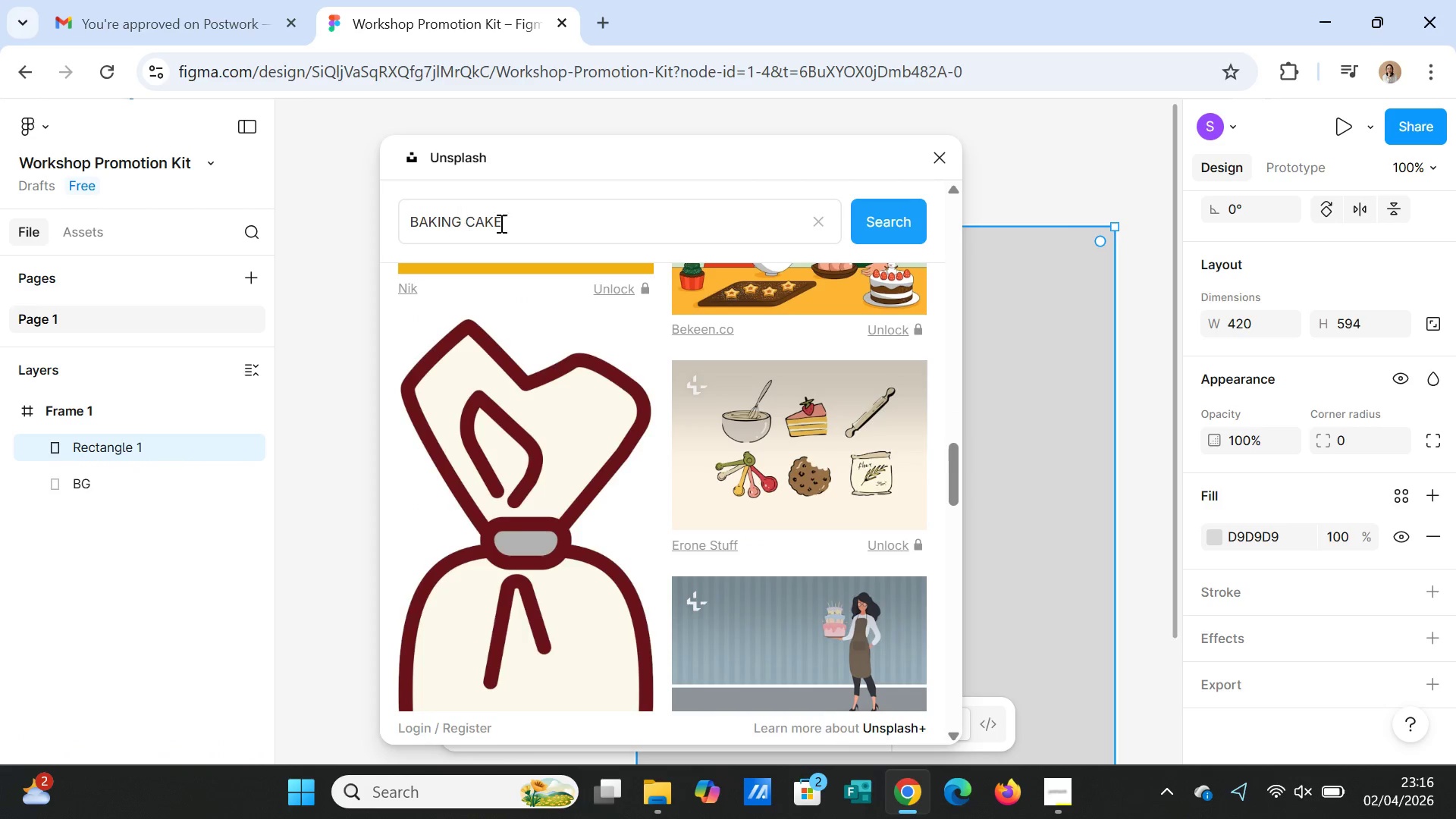 
left_click_drag(start_coordinate=[503, 216], to_coordinate=[465, 217])
 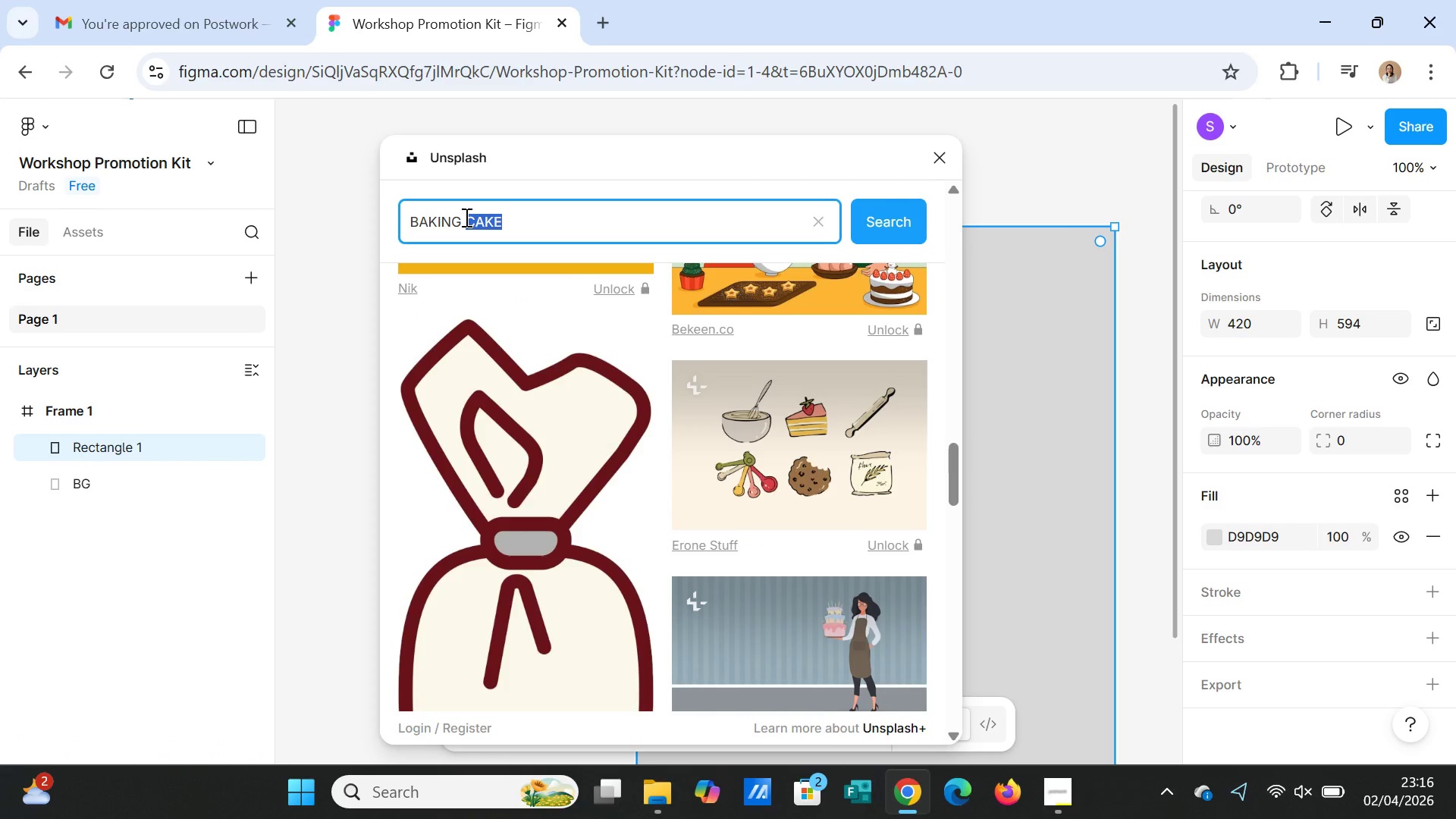 
type(TOOLS)
 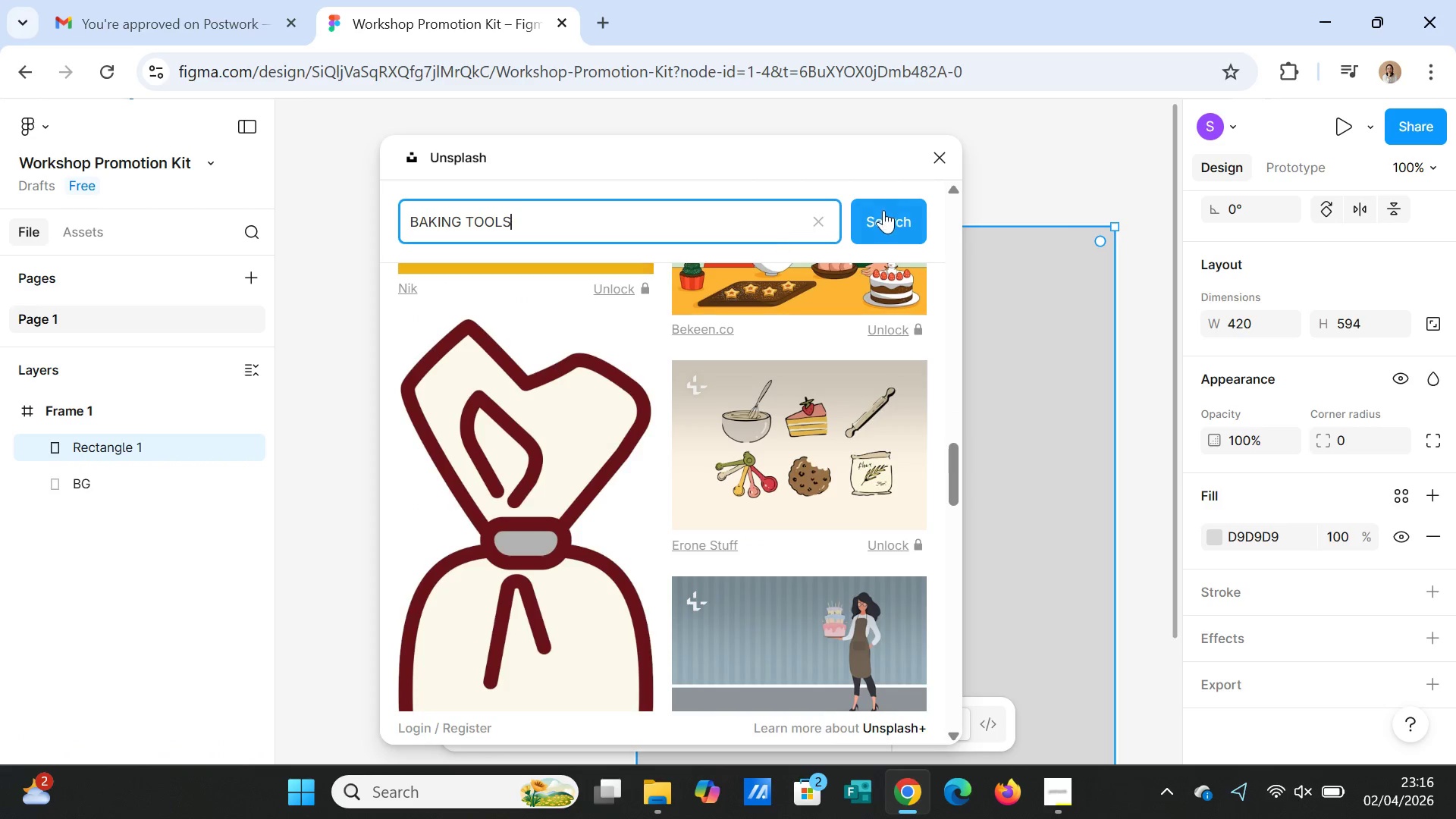 
left_click([887, 212])
 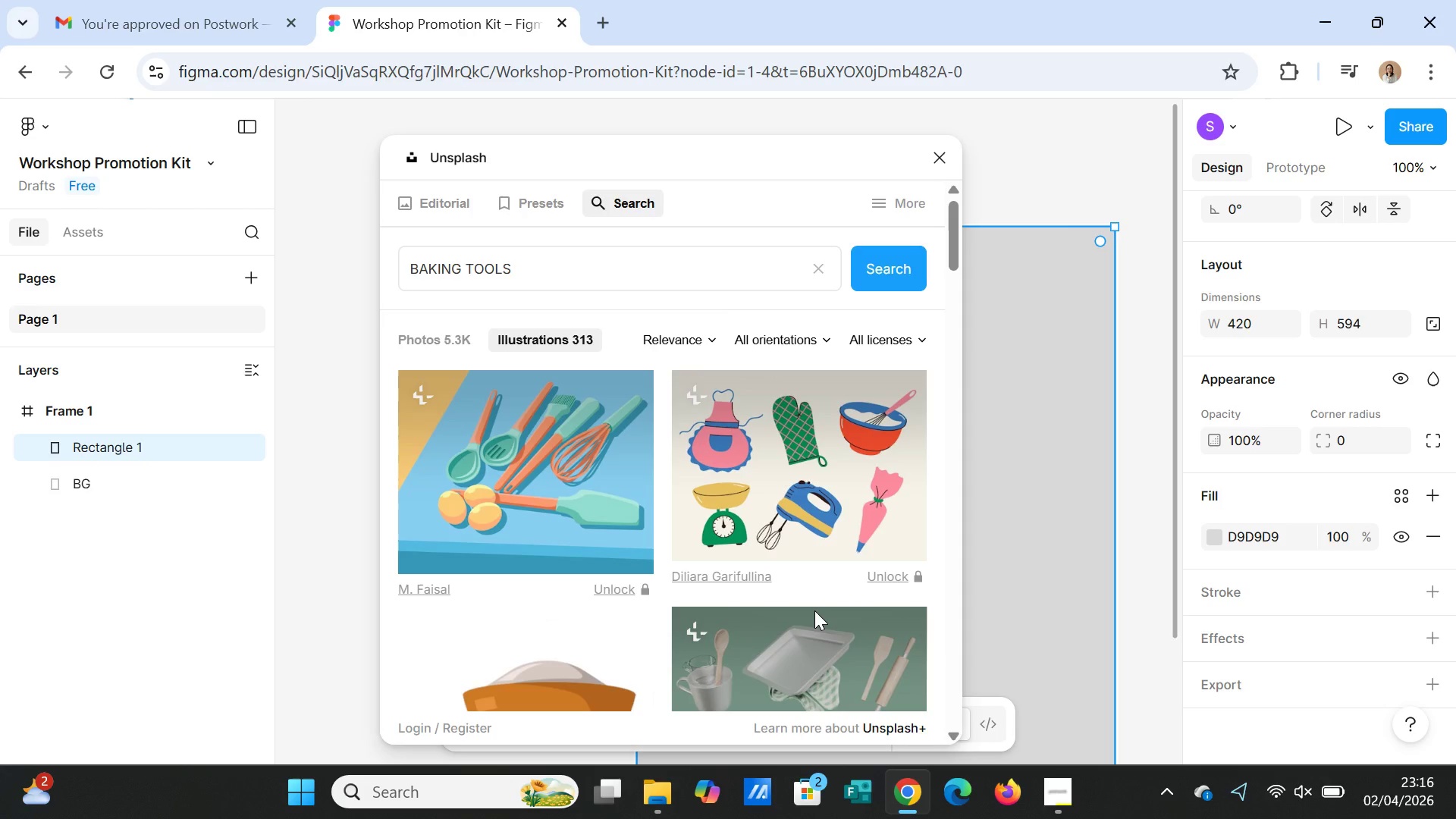 
scroll: coordinate [814, 611], scroll_direction: down, amount: 12.0
 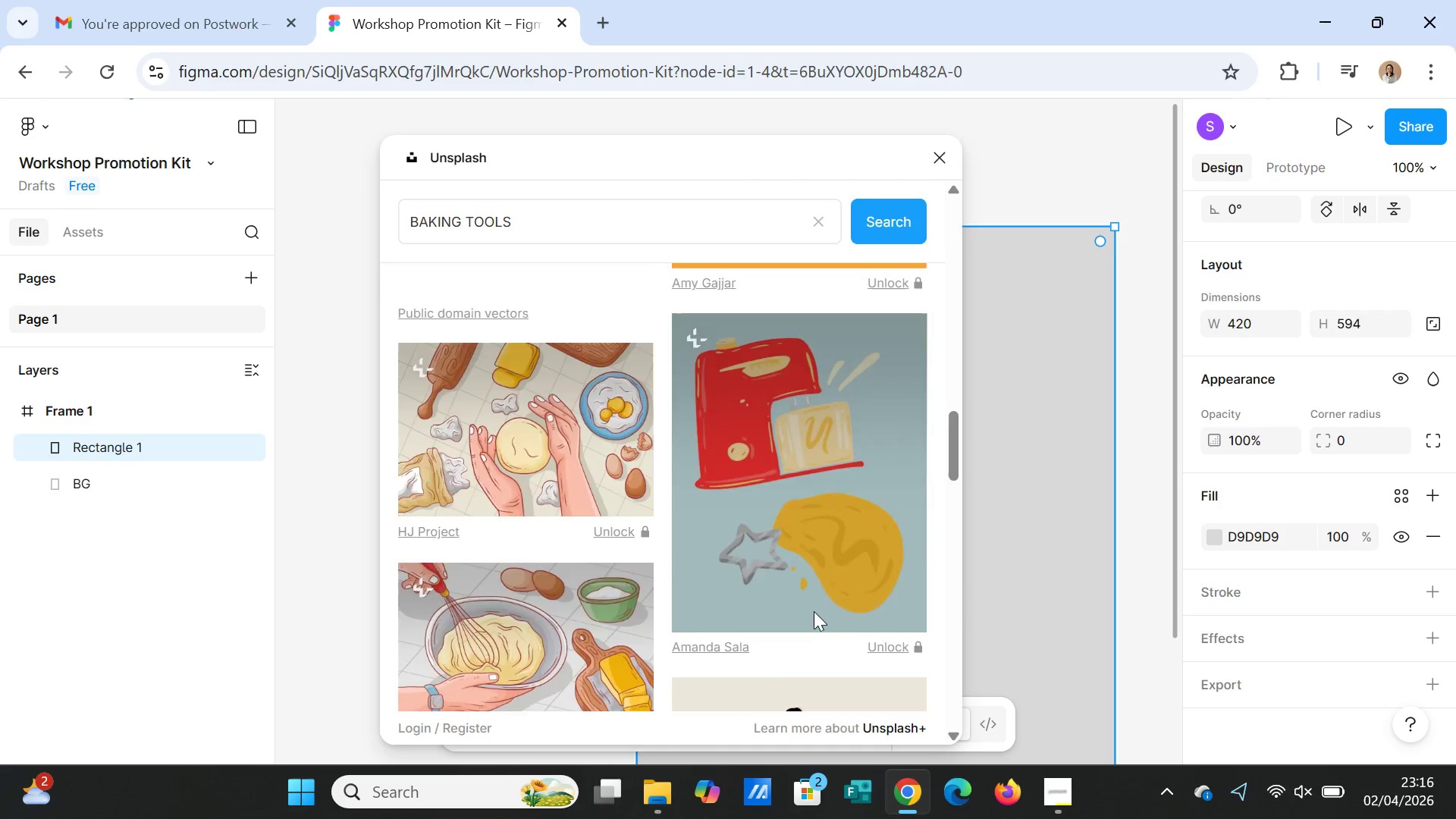 
scroll: coordinate [814, 613], scroll_direction: none, amount: 0.0
 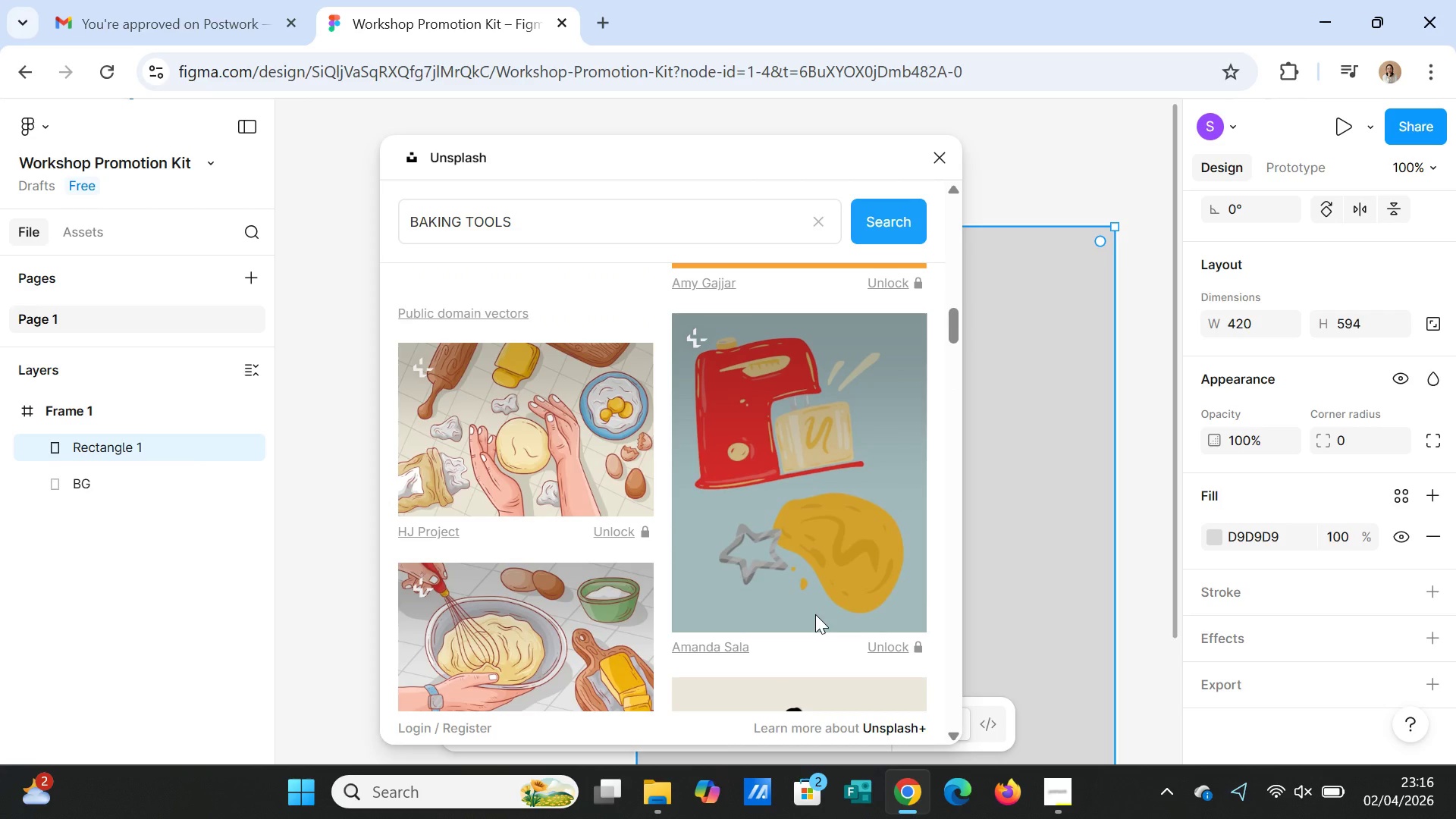 
scroll: coordinate [817, 615], scroll_direction: down, amount: 6.0
 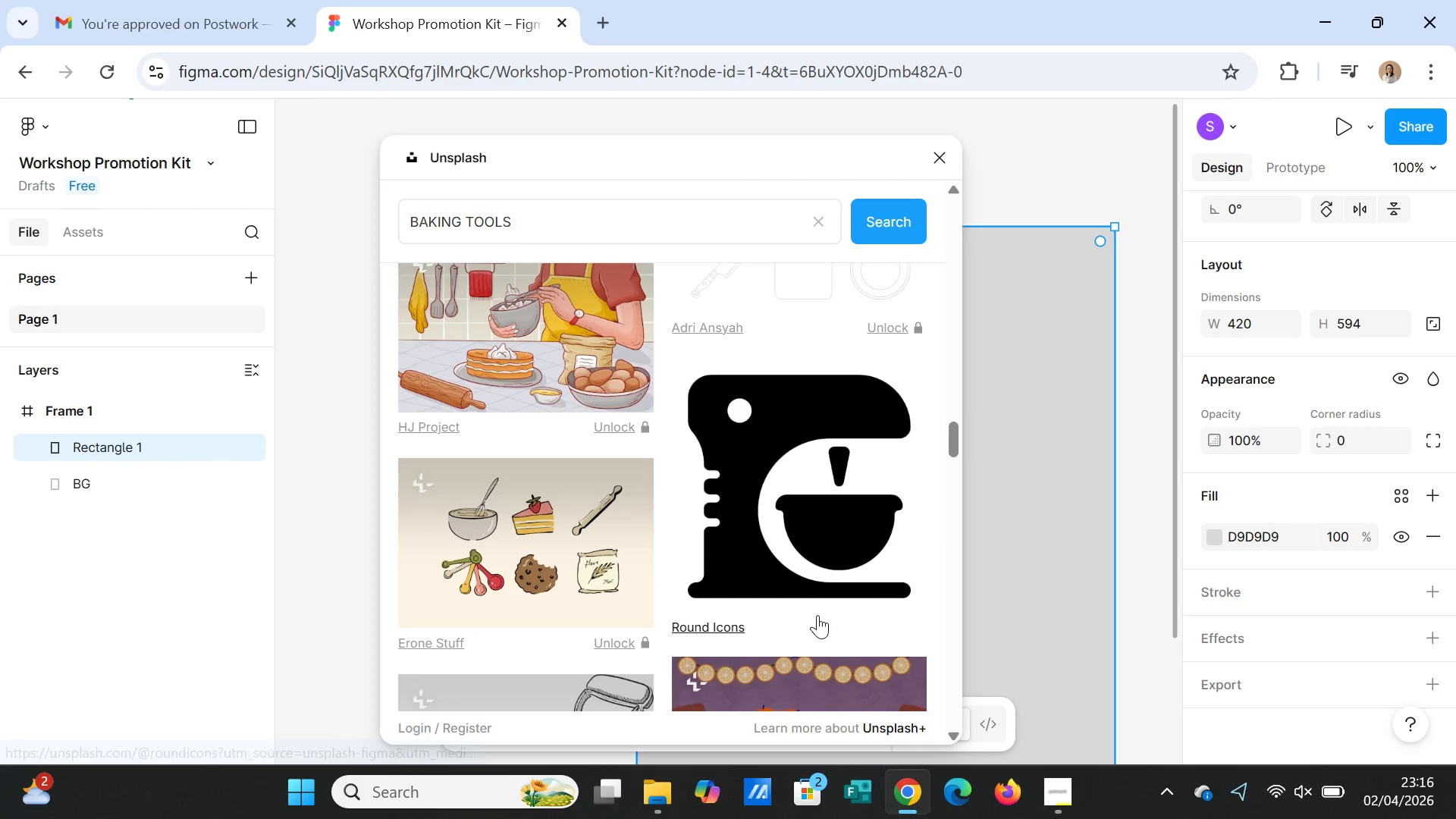 
scroll: coordinate [817, 615], scroll_direction: up, amount: 1.0
 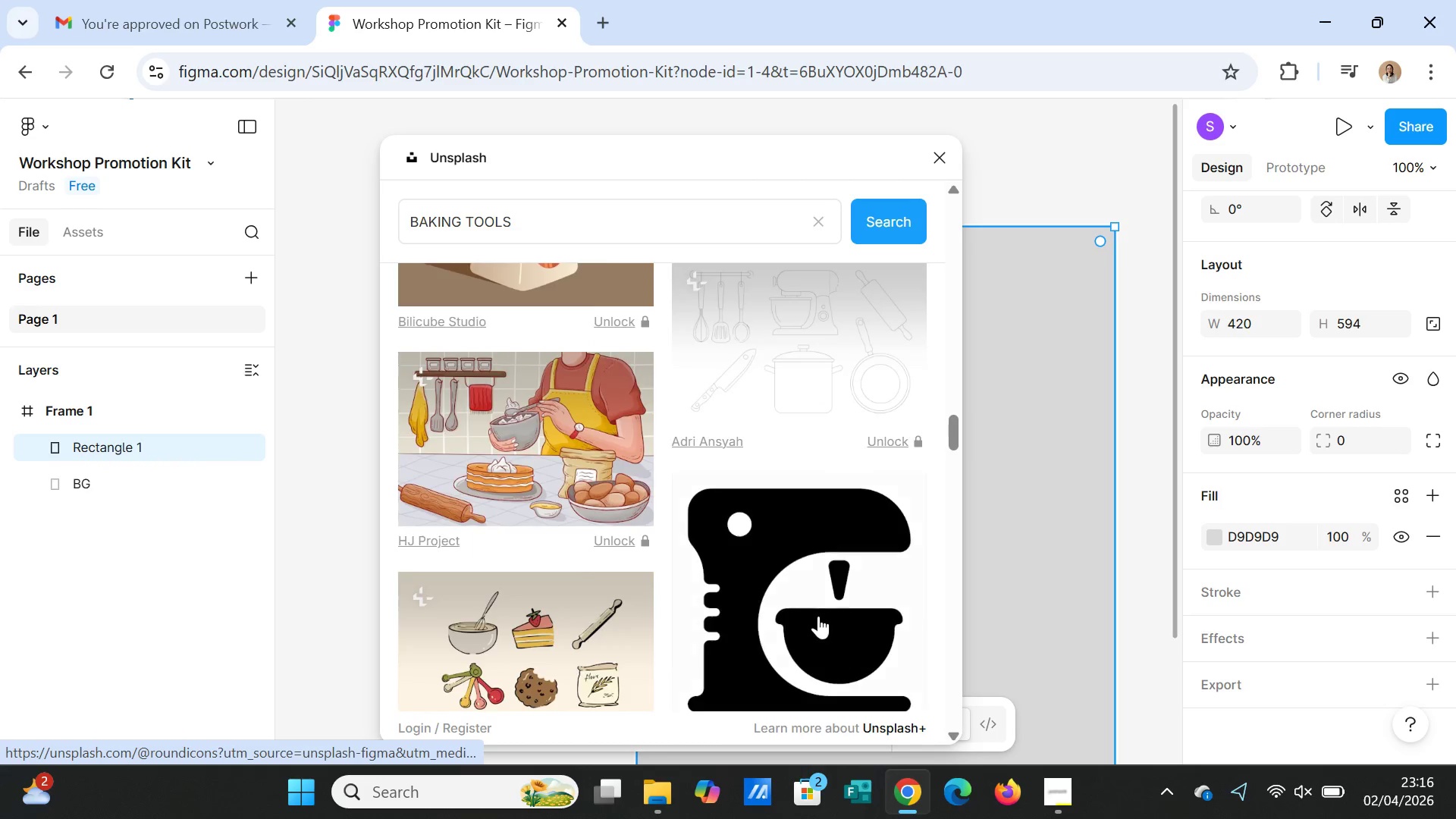 
scroll: coordinate [819, 617], scroll_direction: down, amount: 14.0
 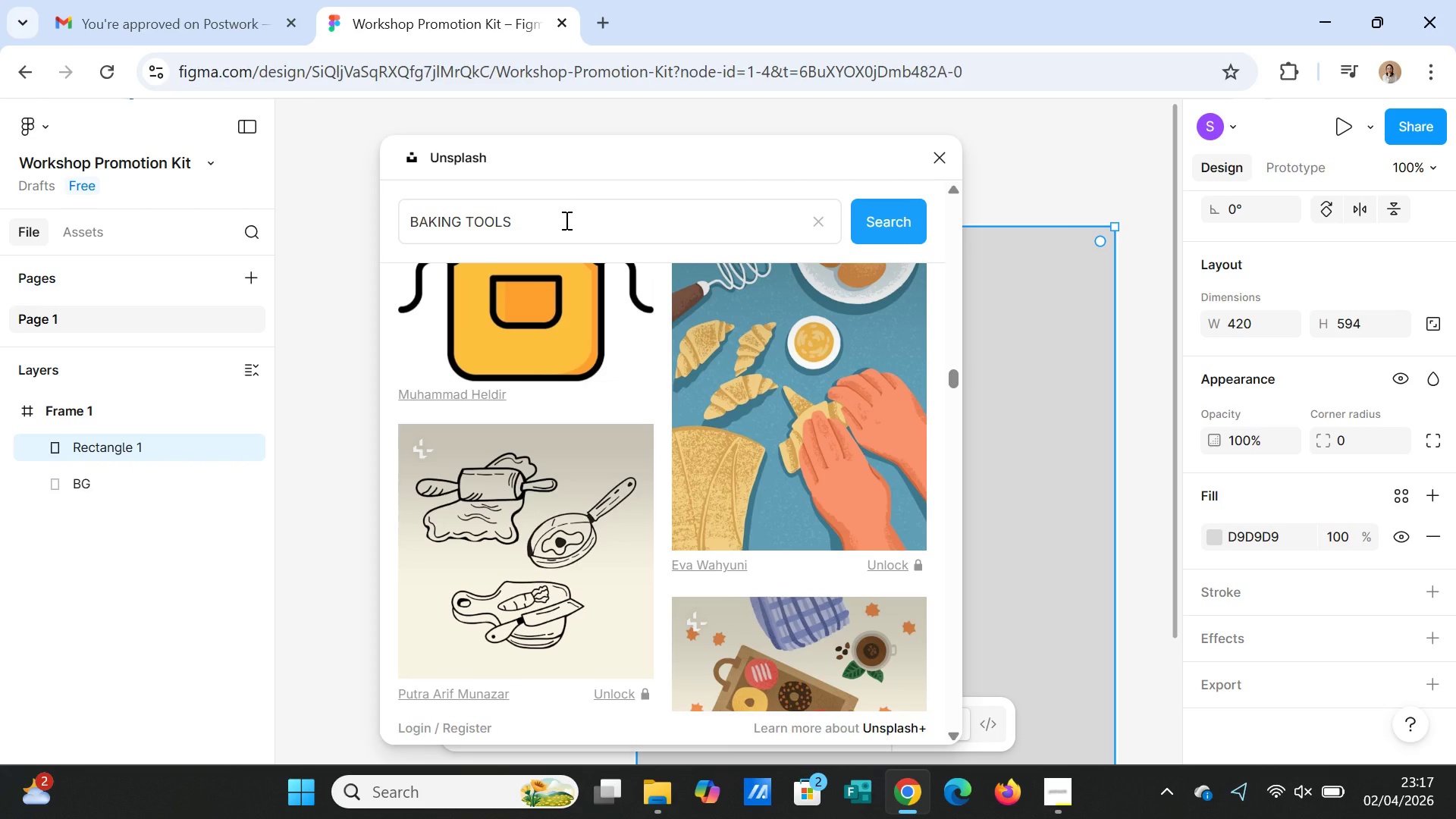 
scroll: coordinate [823, 607], scroll_direction: down, amount: 13.0
 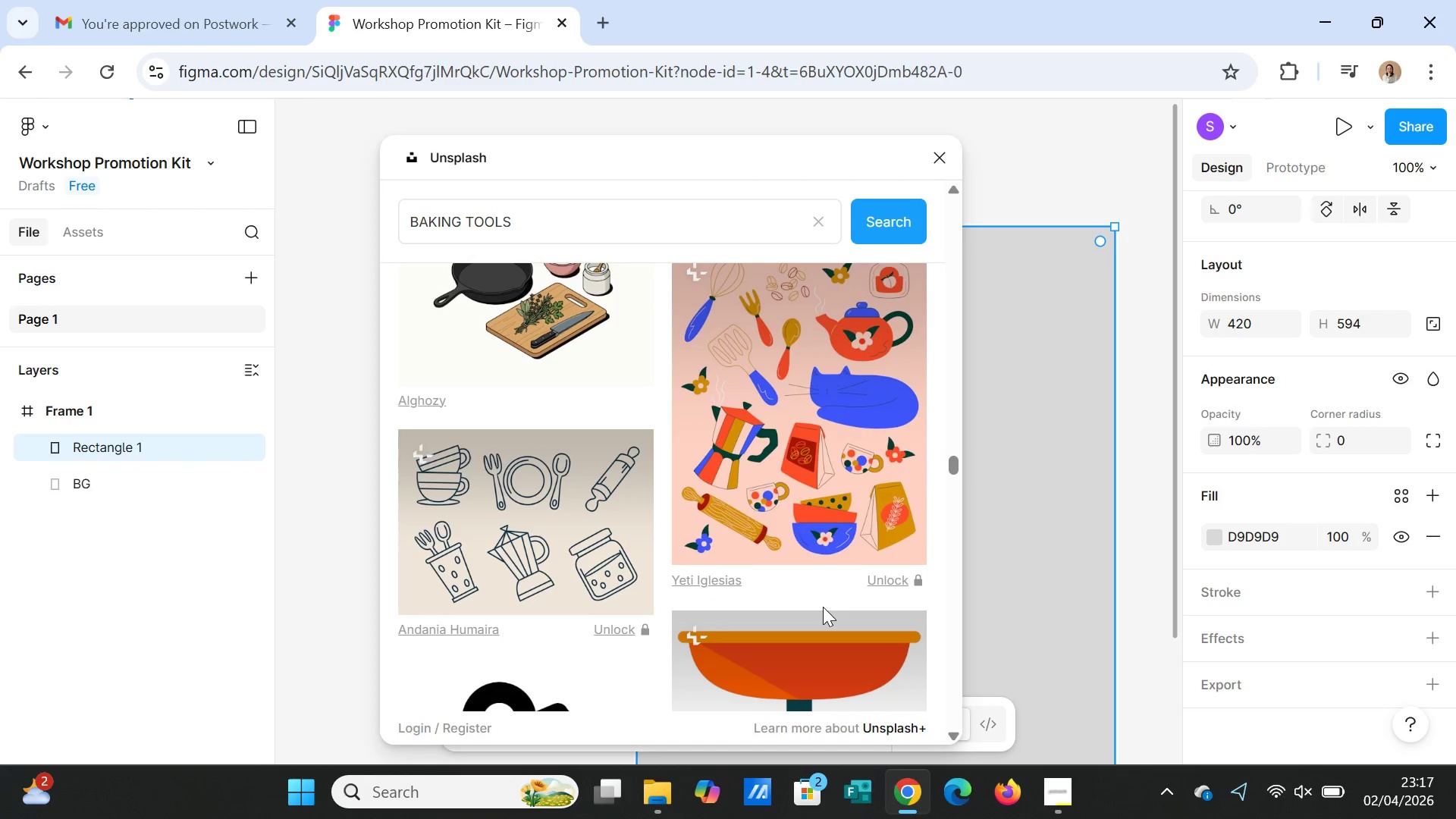 
scroll: coordinate [824, 607], scroll_direction: down, amount: 14.0
 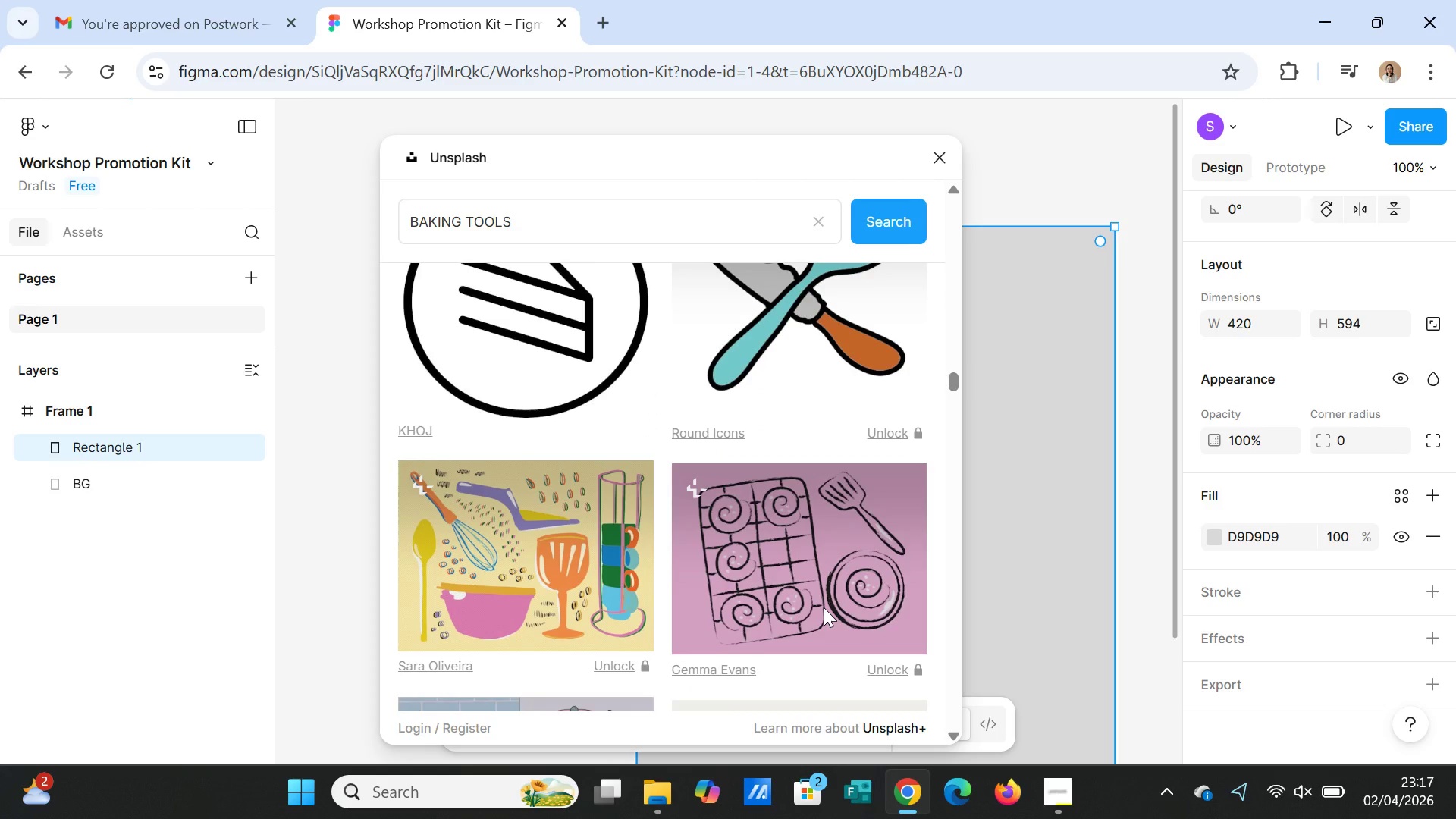 
scroll: coordinate [824, 607], scroll_direction: down, amount: 10.0
 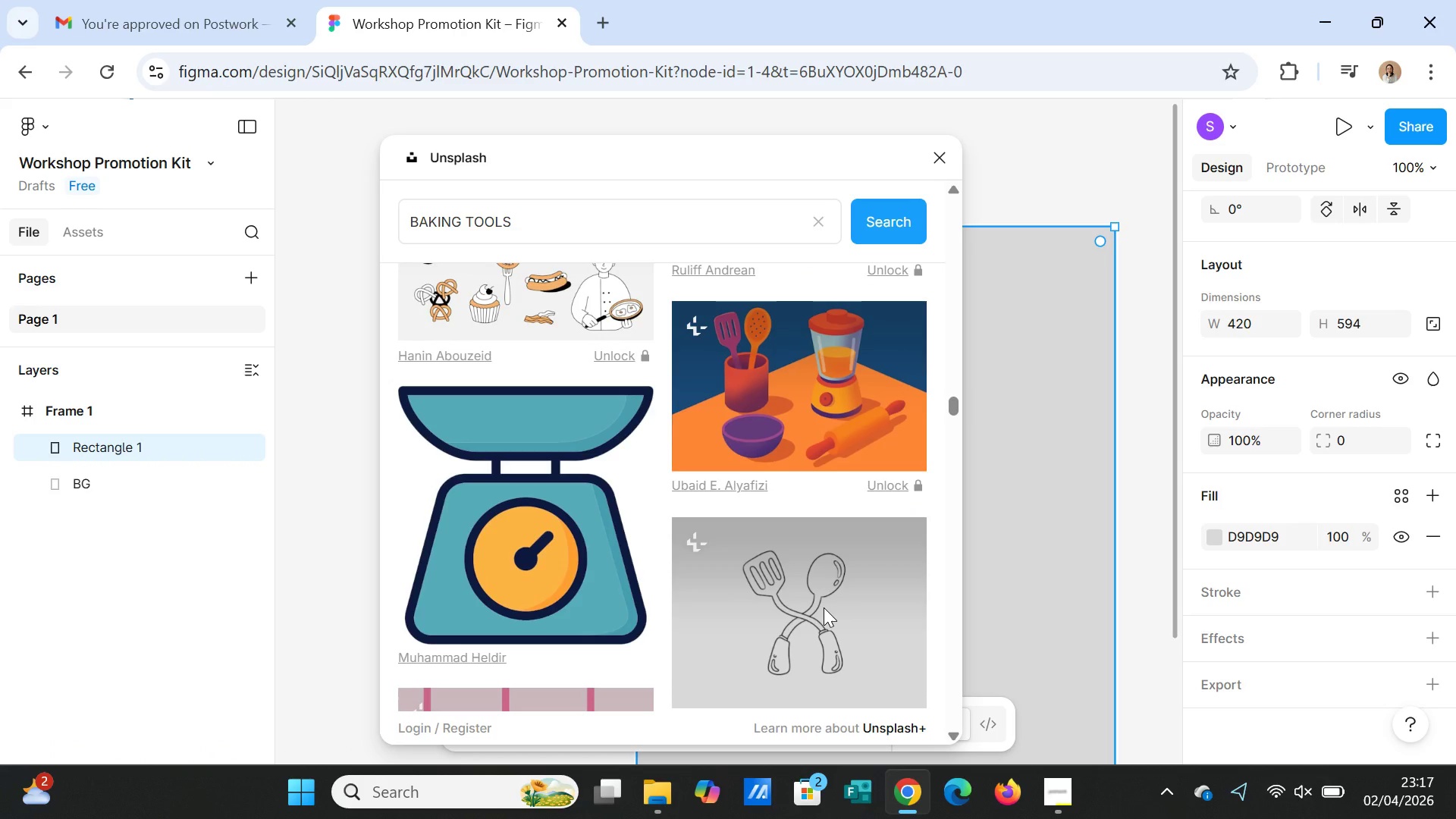 
scroll: coordinate [818, 607], scroll_direction: down, amount: 4.0
 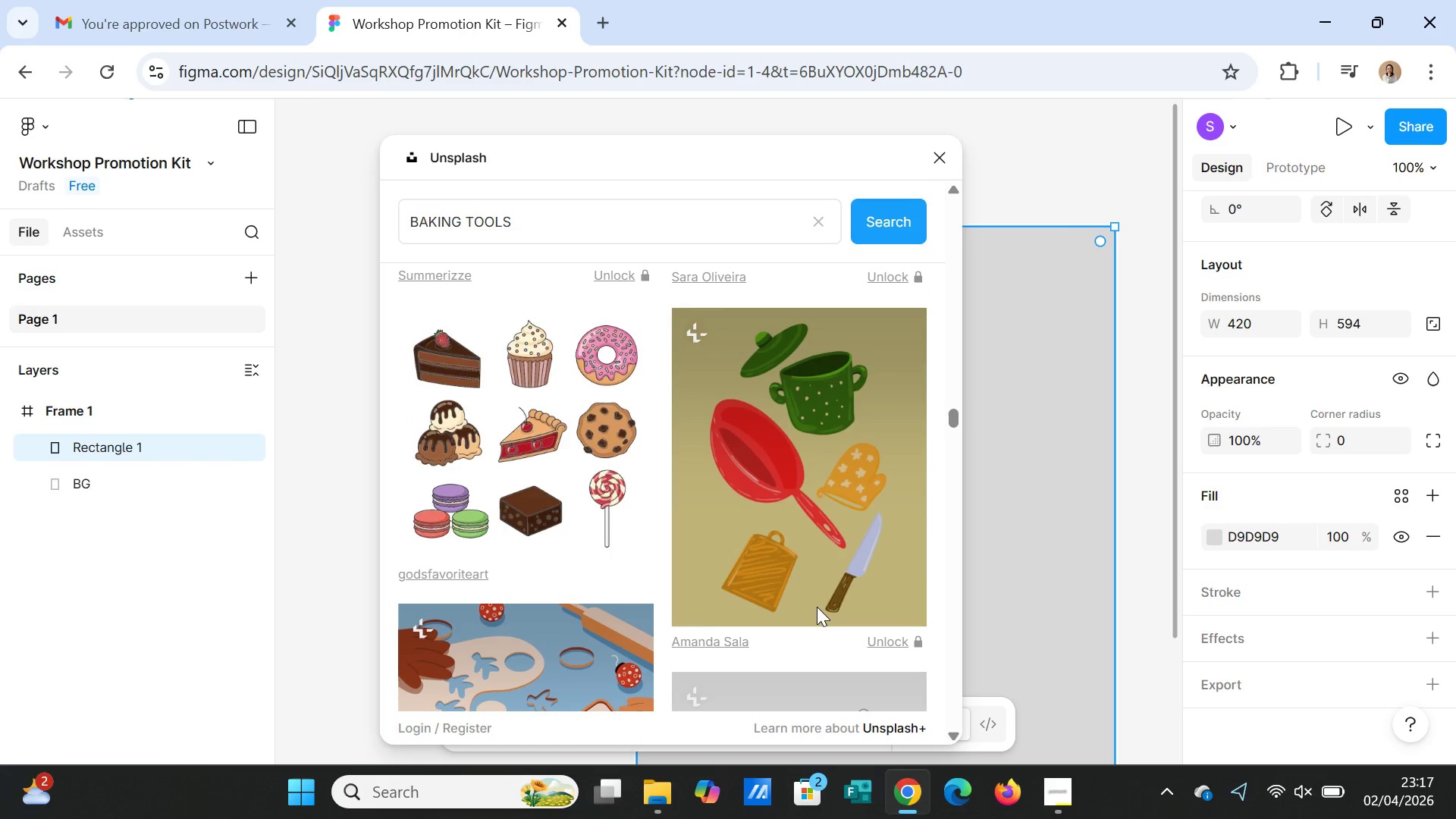 
left_click([548, 471])
 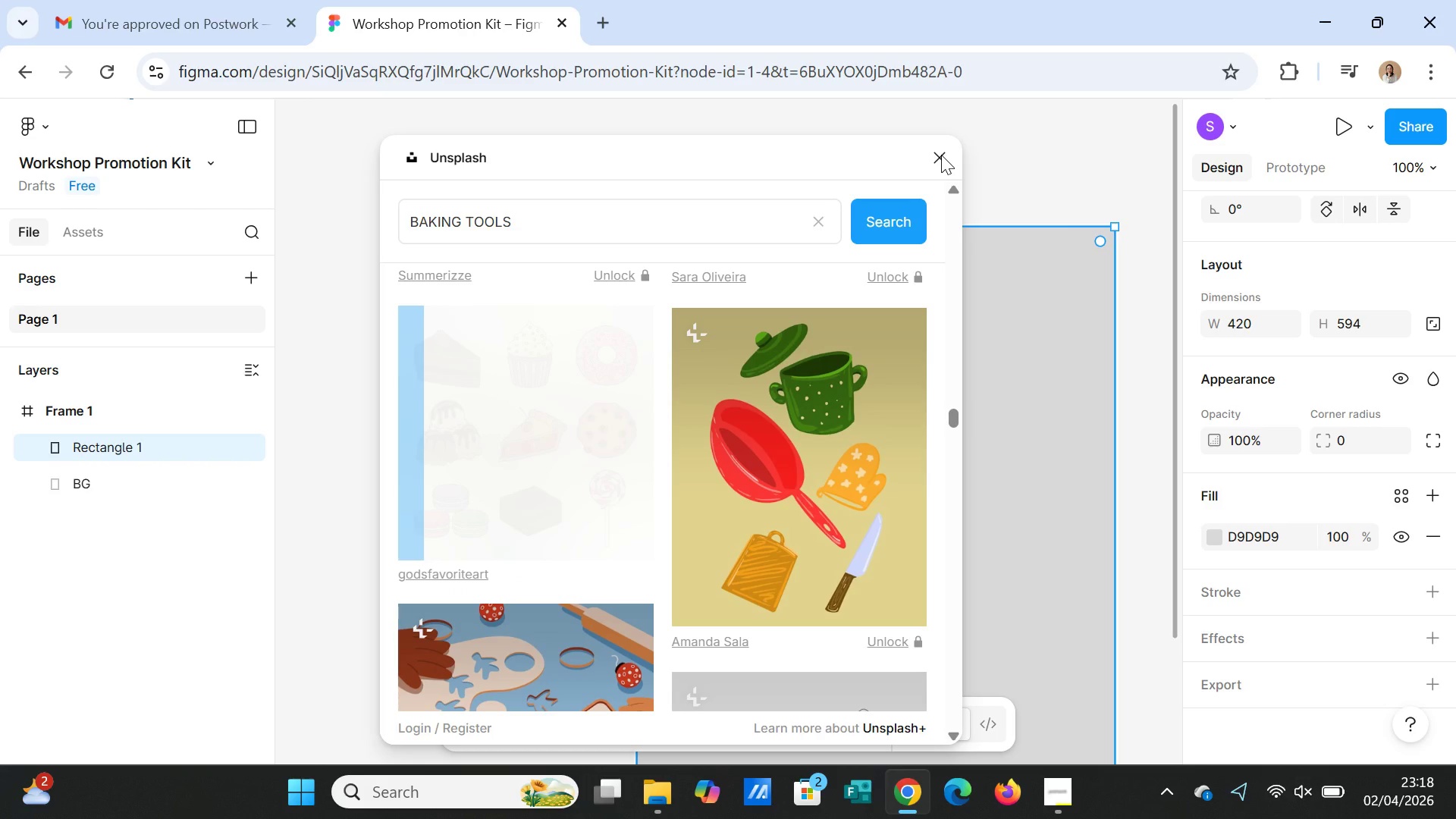 
wait(5.06)
 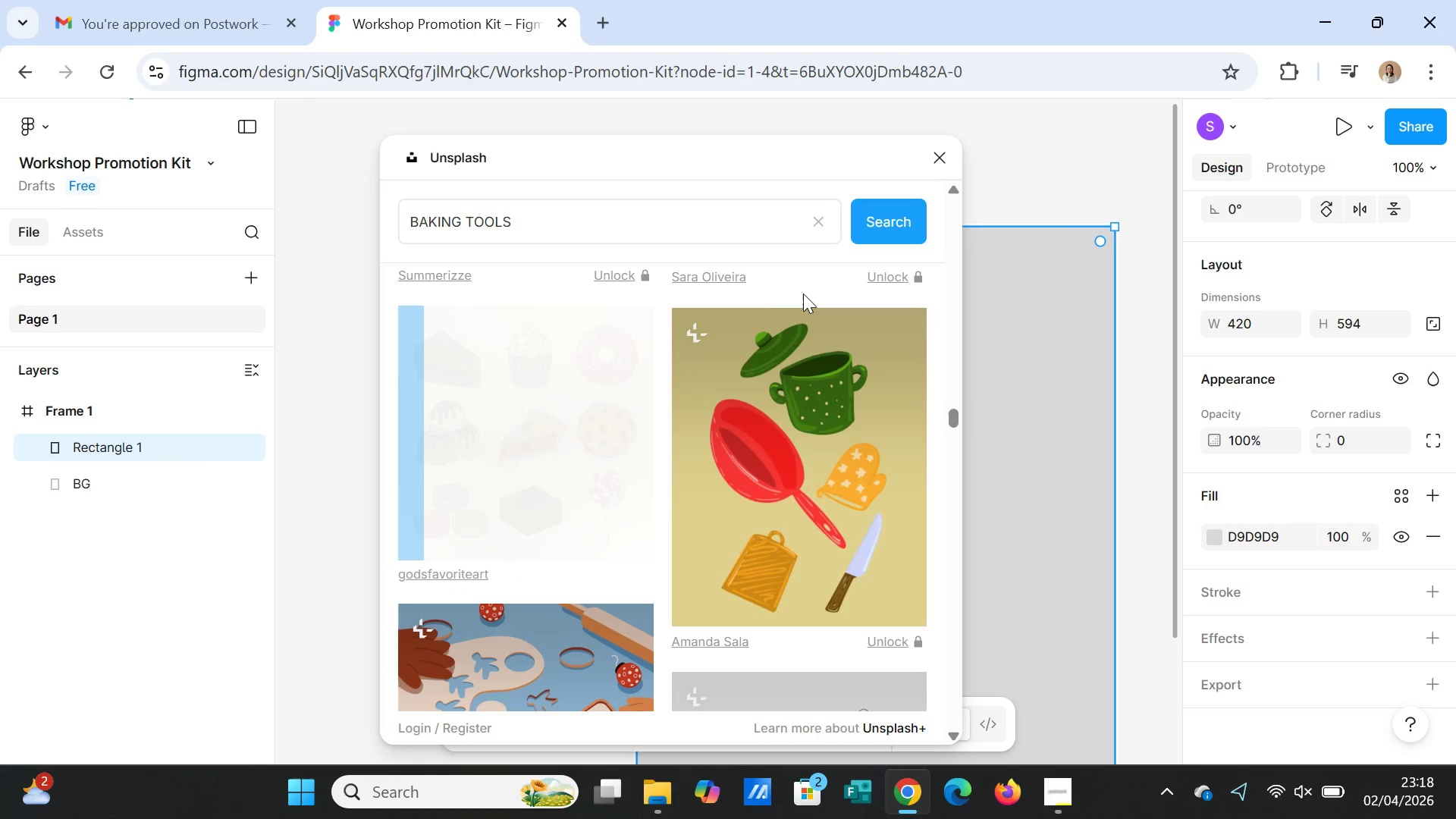 
left_click([941, 155])
 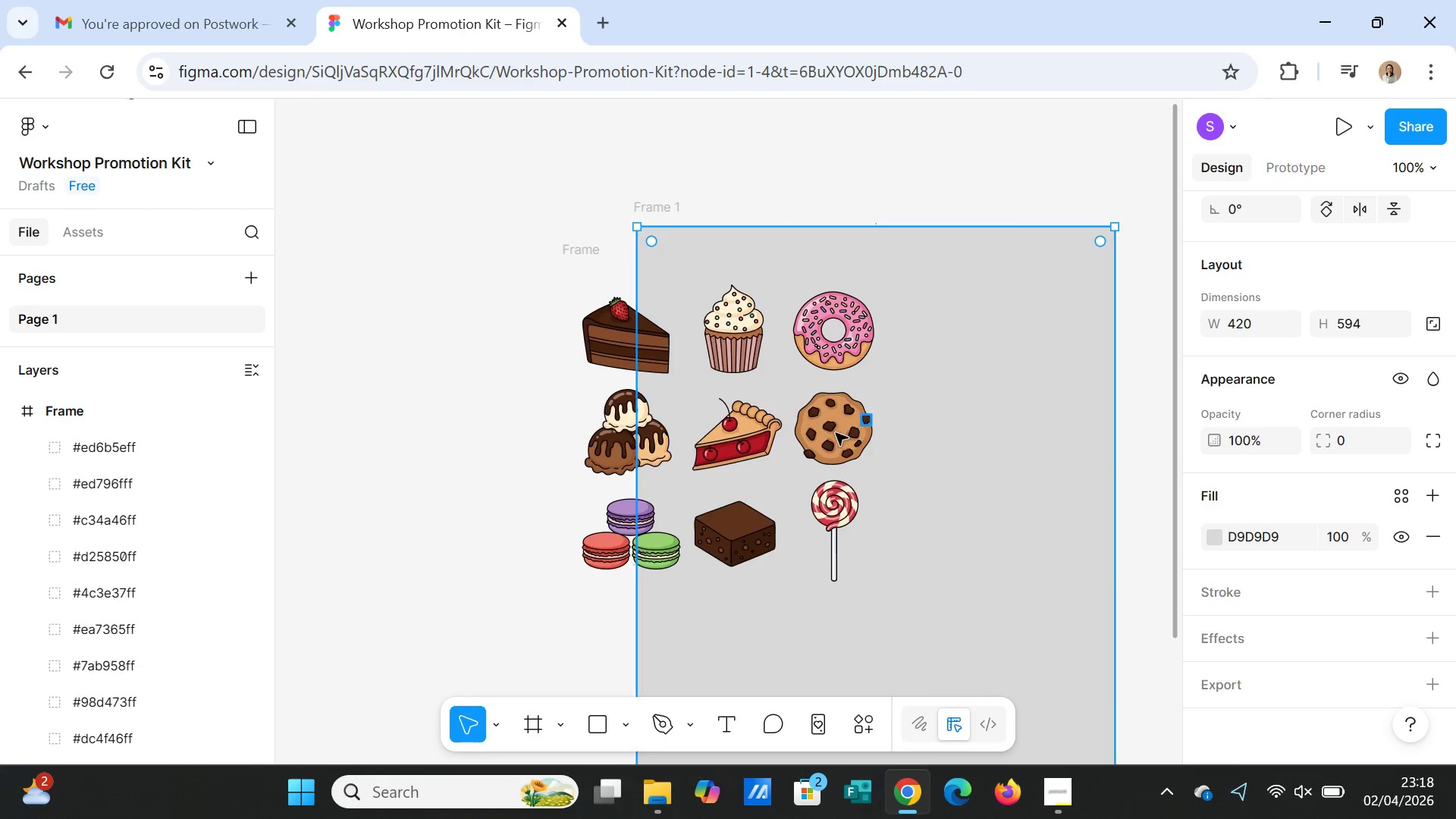 
left_click_drag(start_coordinate=[812, 438], to_coordinate=[821, 438])
 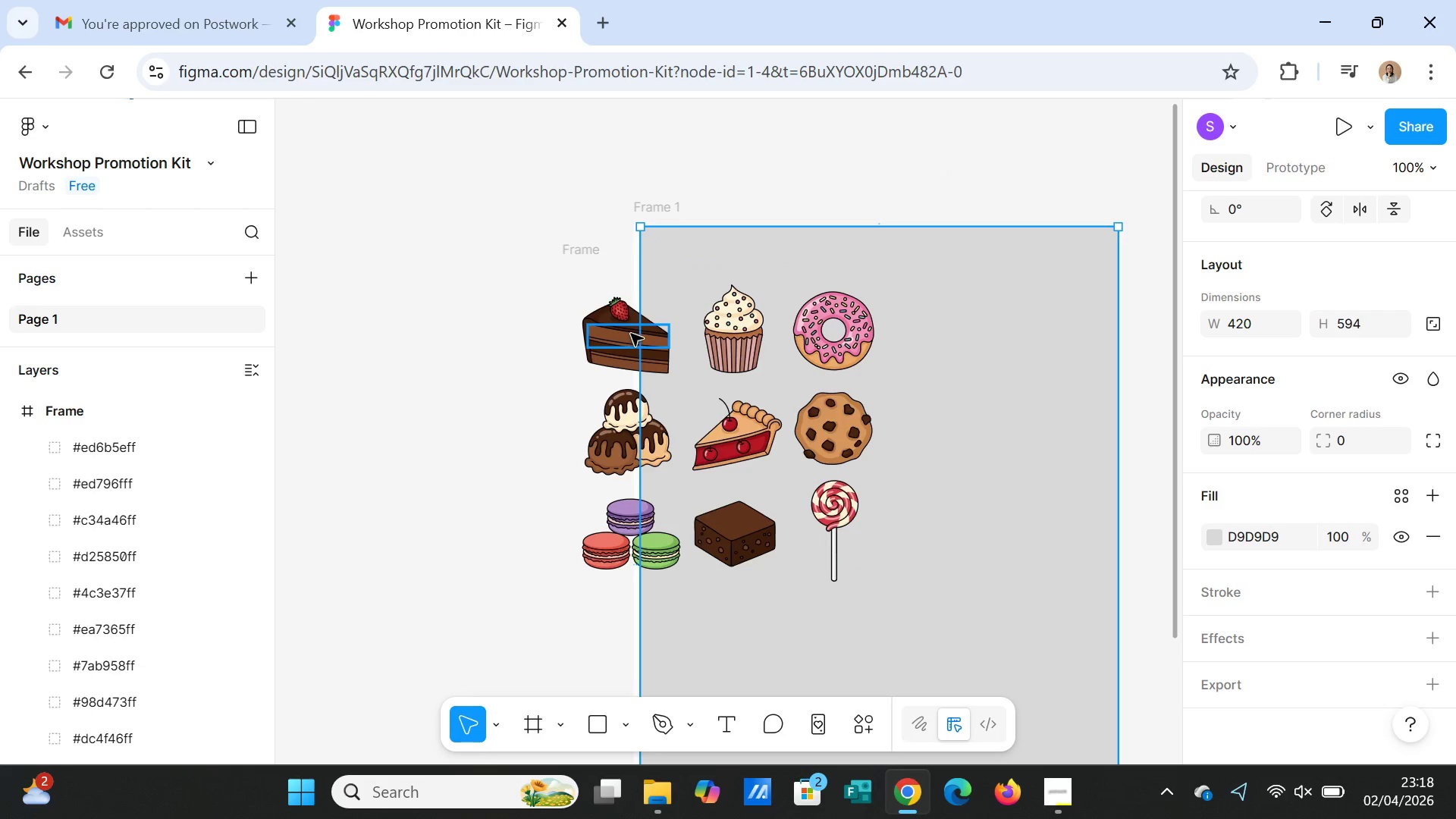 
mouse_move([824, 403])
 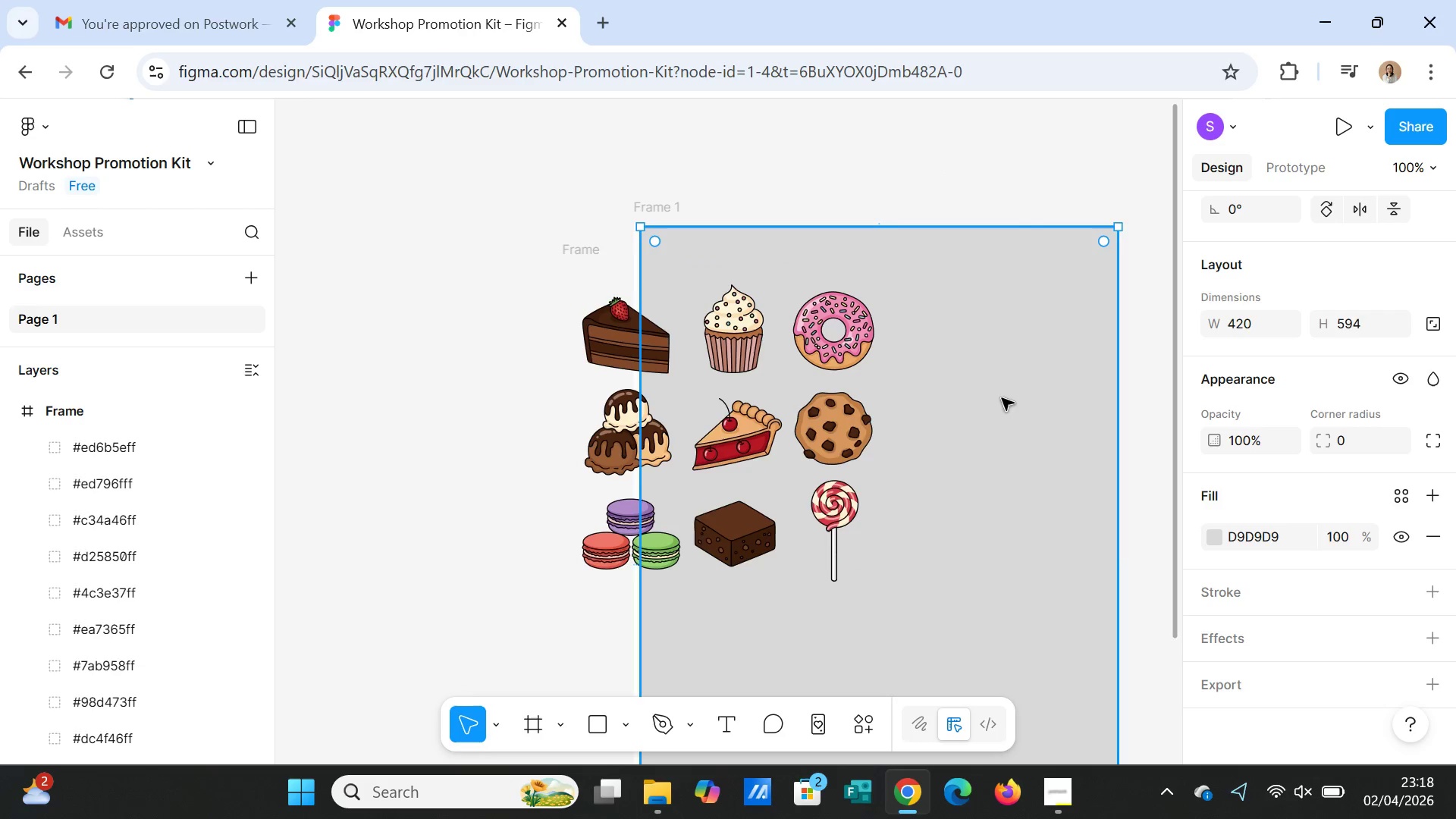 
left_click([1001, 383])
 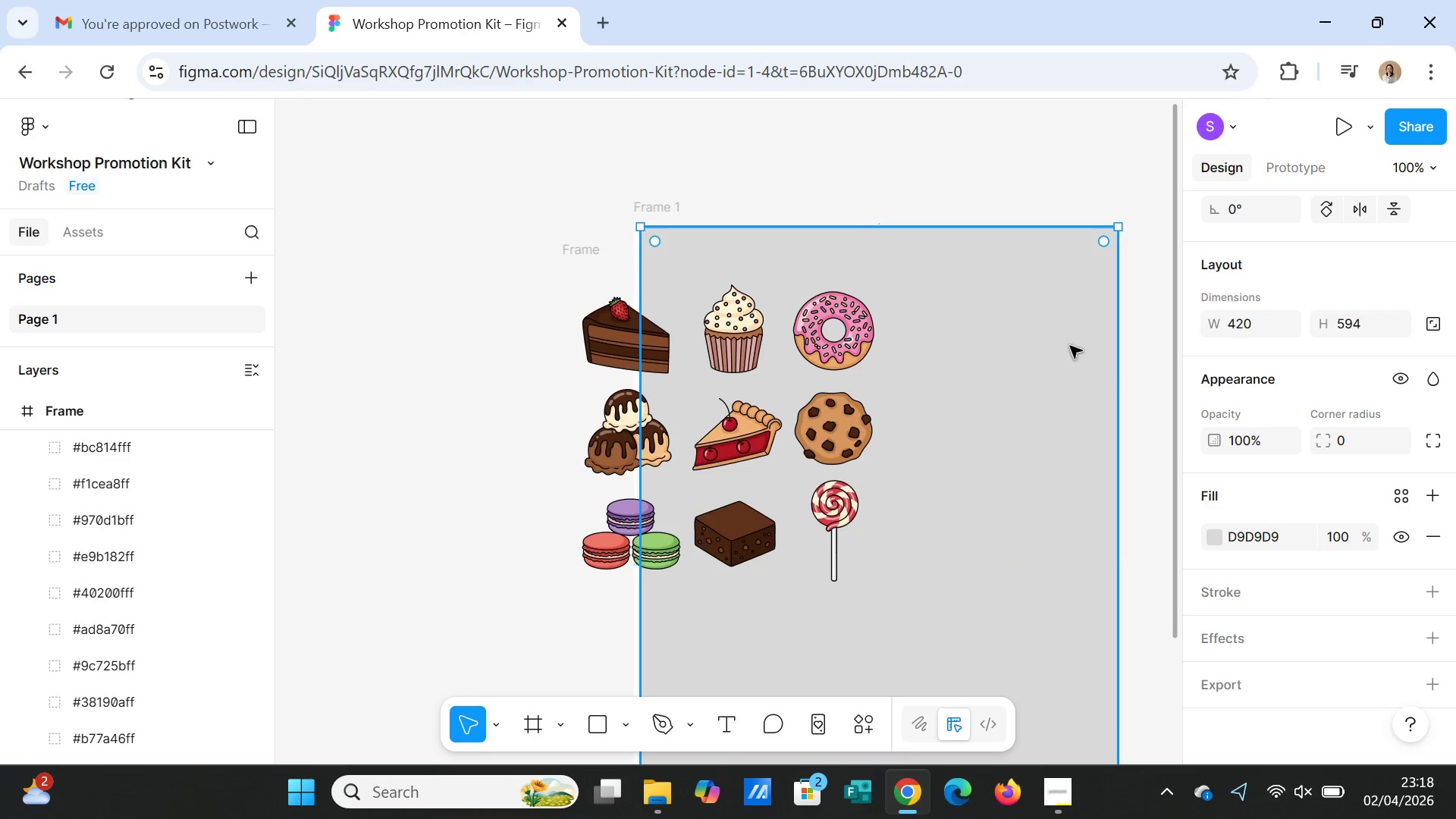 
key(Delete)
 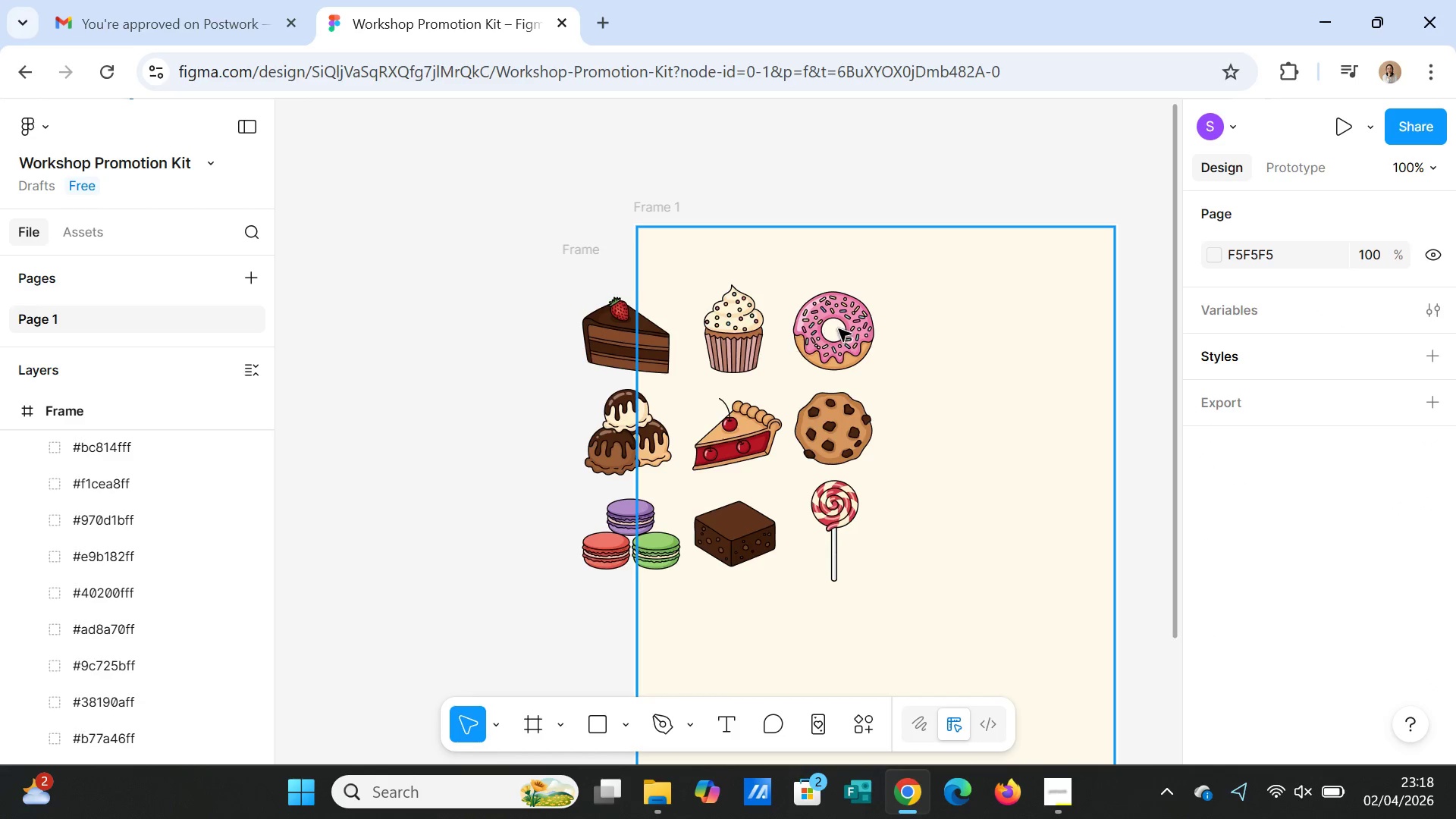 
left_click_drag(start_coordinate=[839, 329], to_coordinate=[915, 341])
 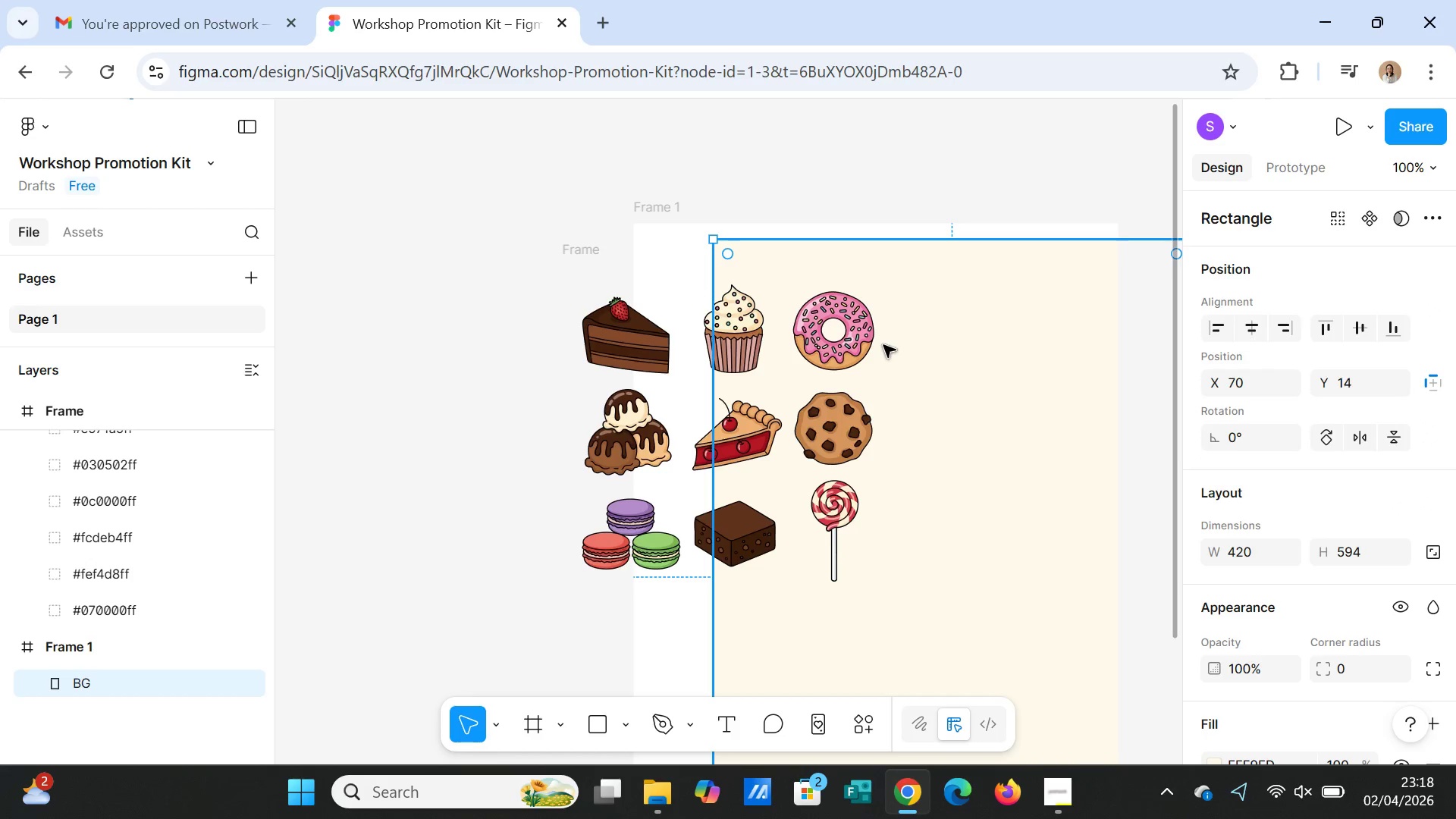 
key(Control+Z)
 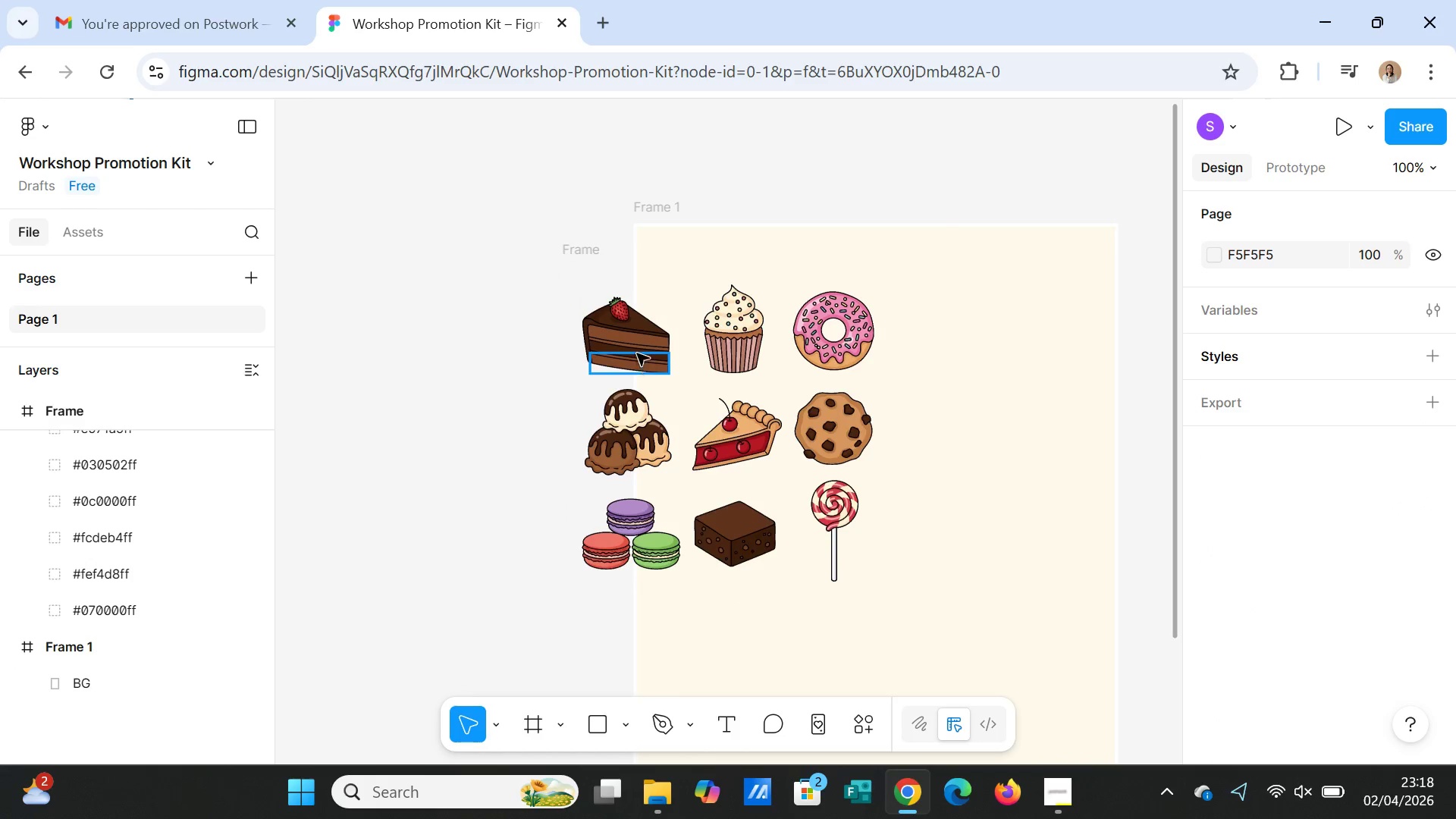 
left_click([637, 350])
 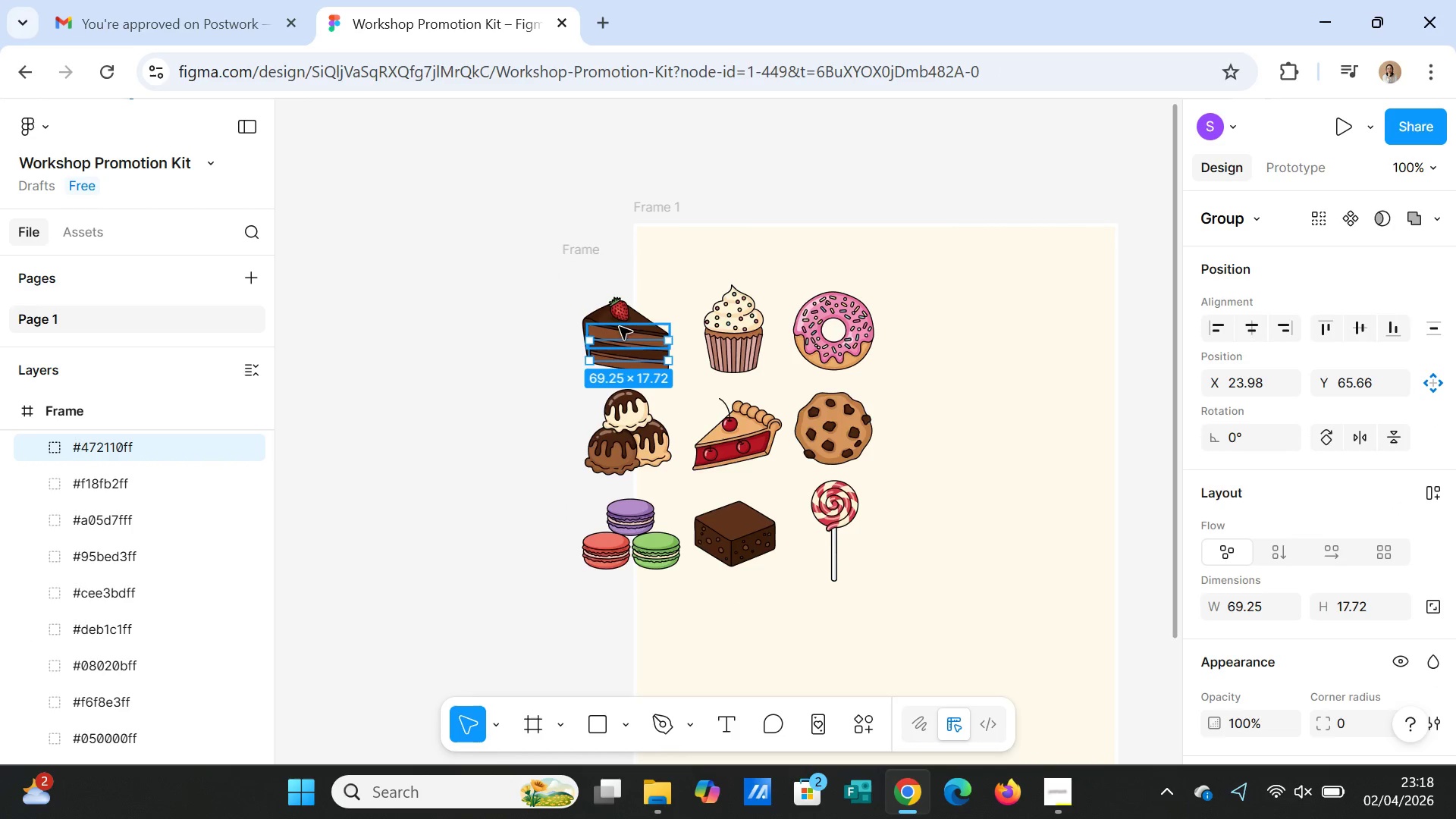 
left_click_drag(start_coordinate=[617, 314], to_coordinate=[653, 310])
 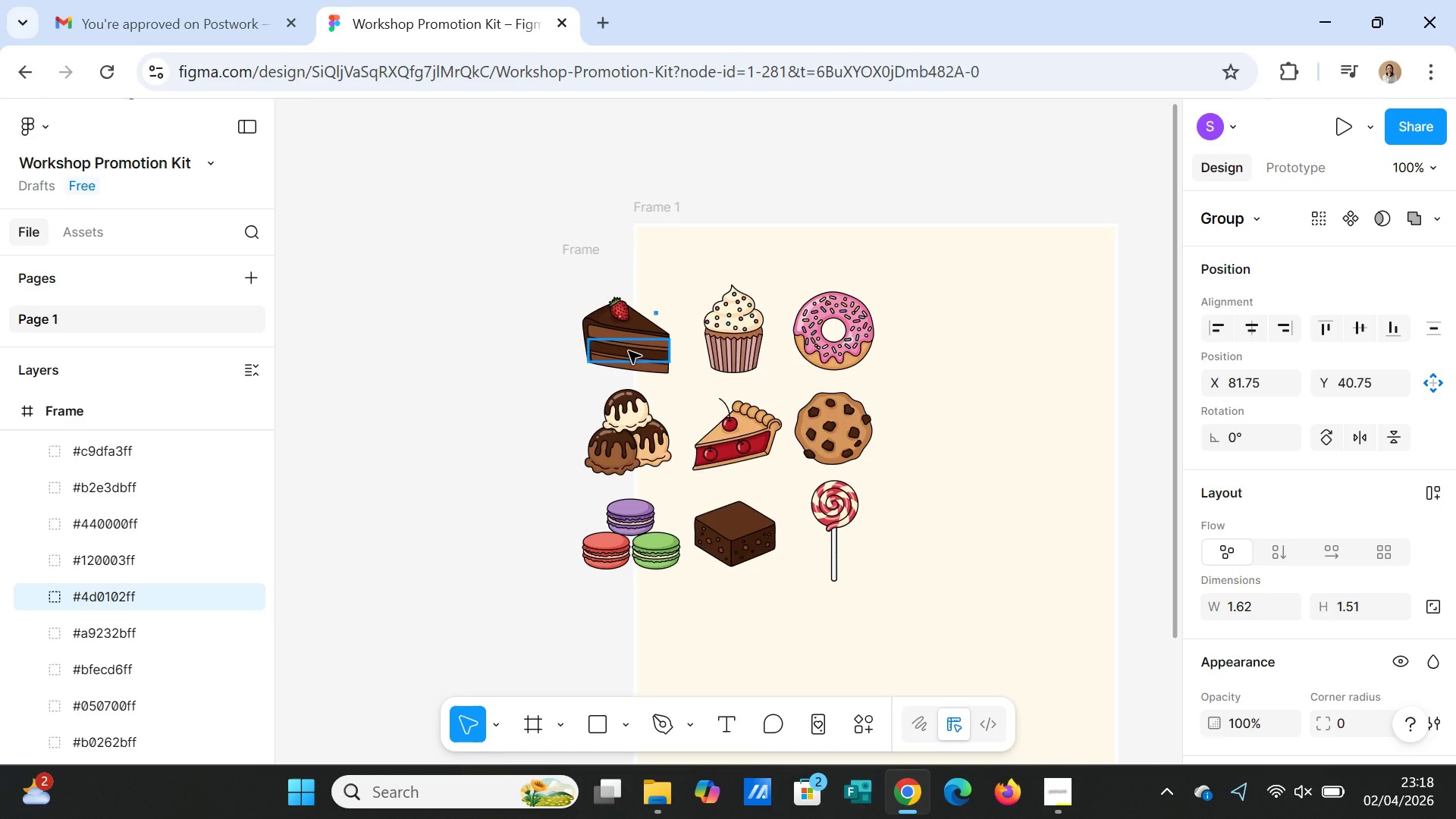 
wait(5.62)
 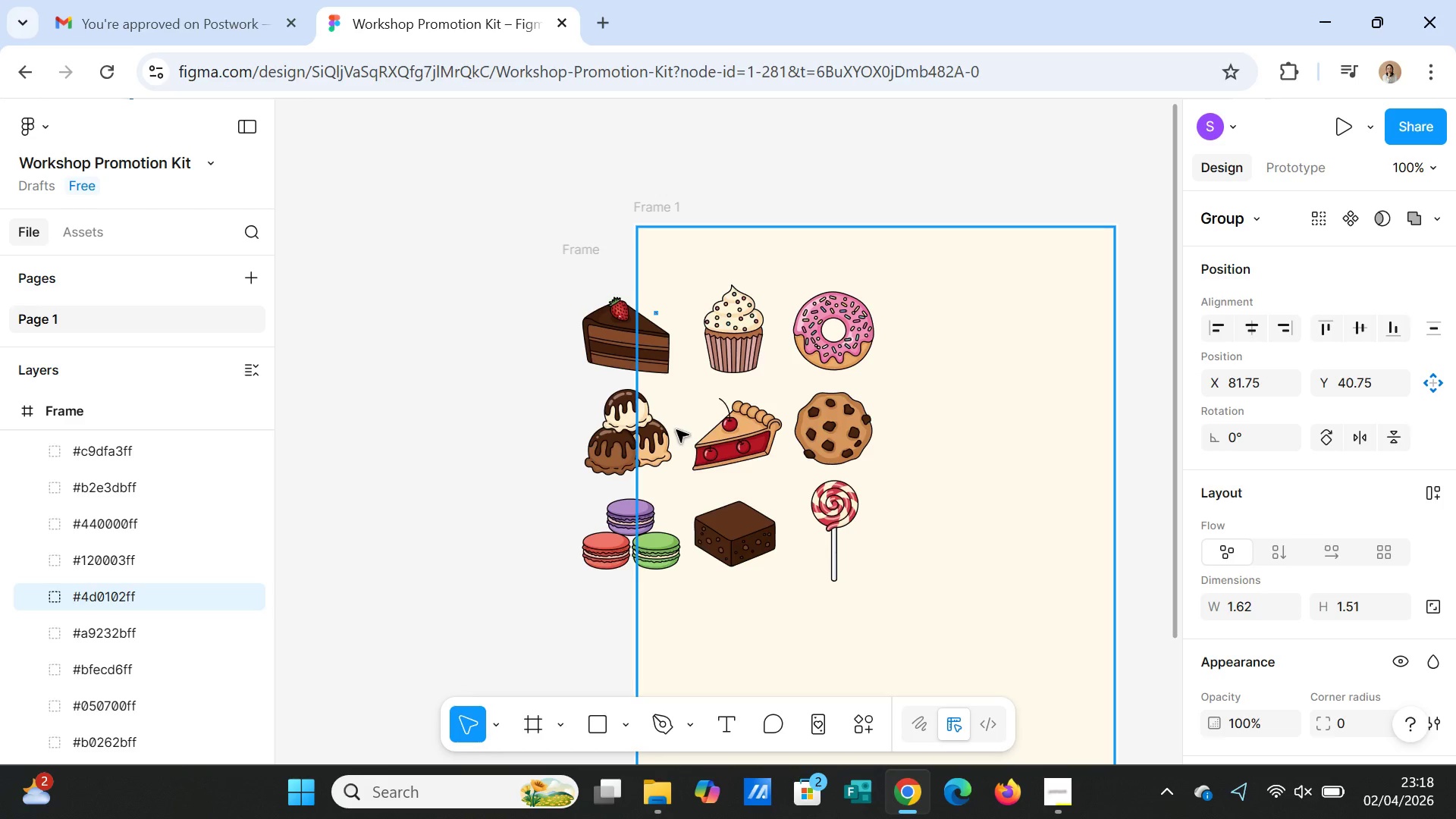 
double_click([633, 331])
 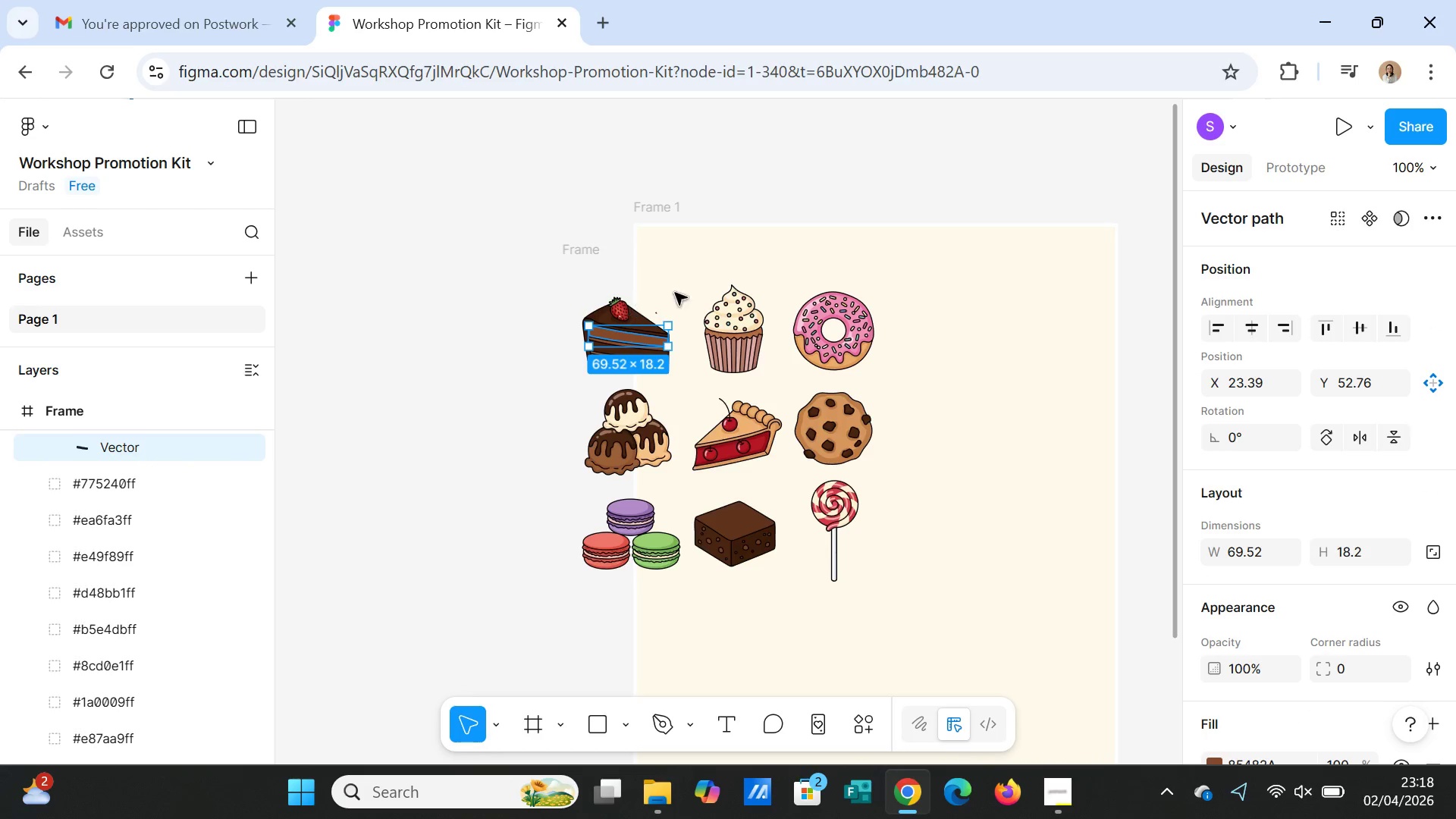 
left_click([689, 278])
 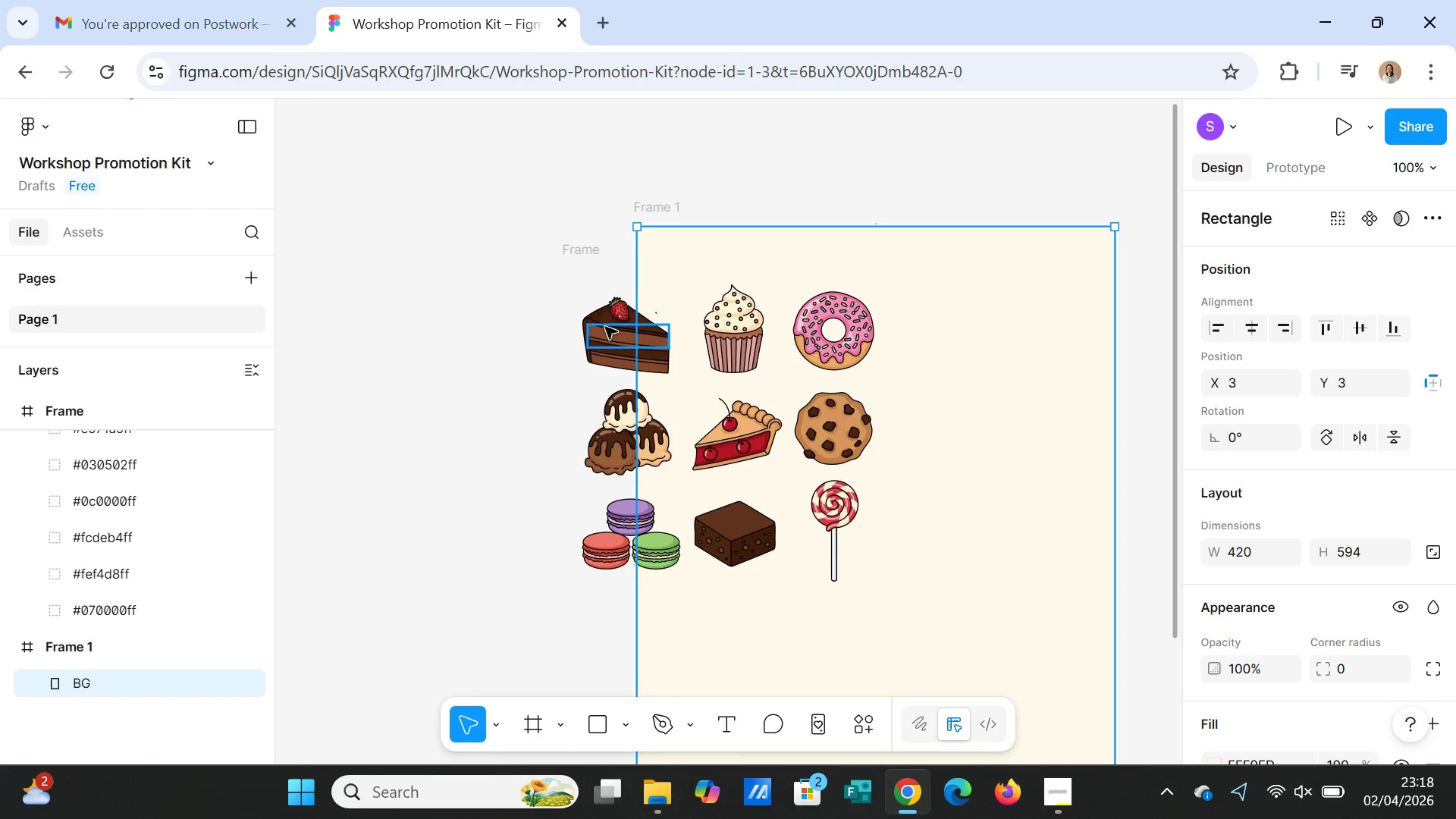 
left_click([601, 331])
 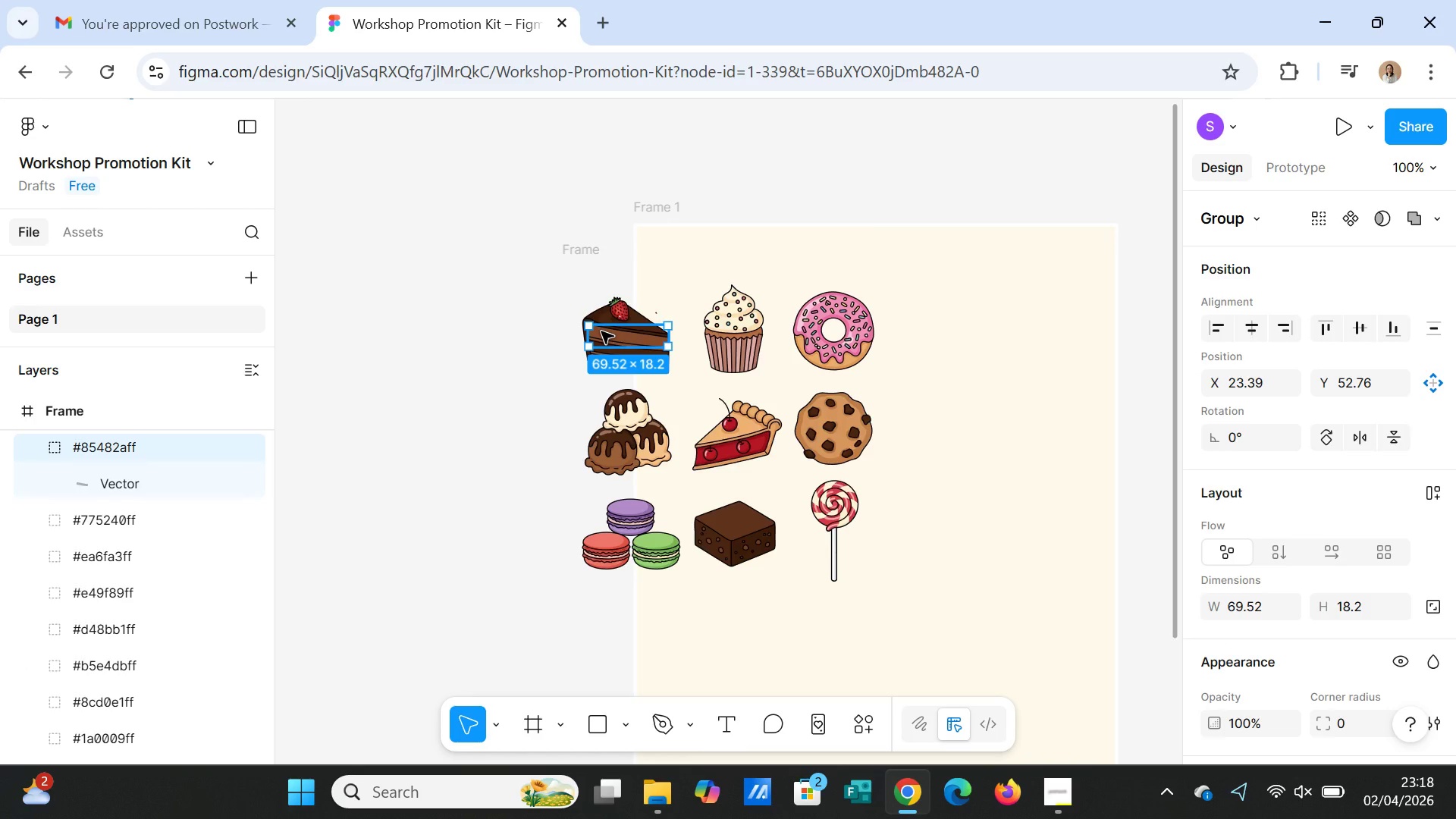 
left_click_drag(start_coordinate=[601, 331], to_coordinate=[935, 309])
 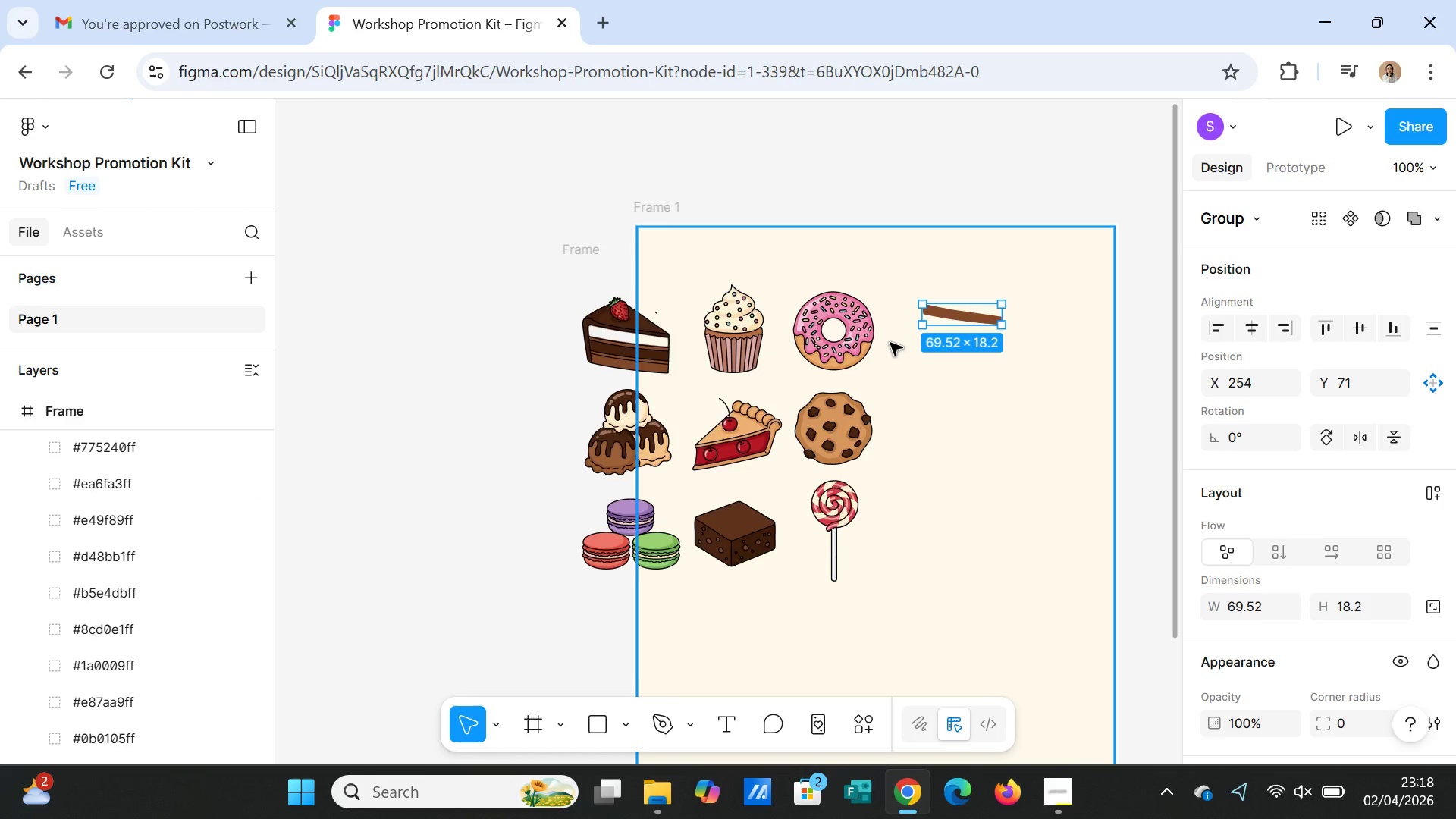 
key(Control+Z)
 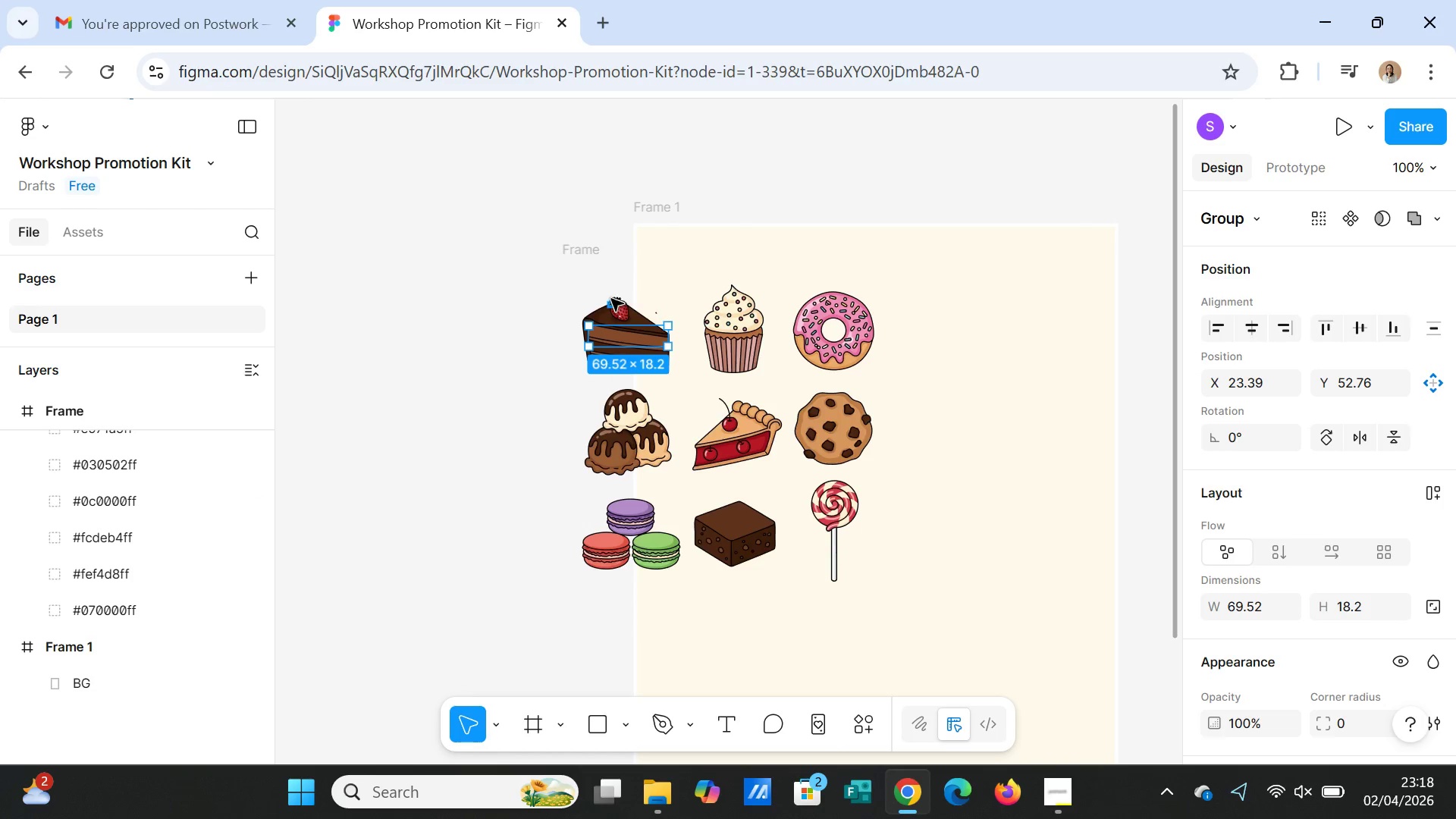 
left_click([615, 311])
 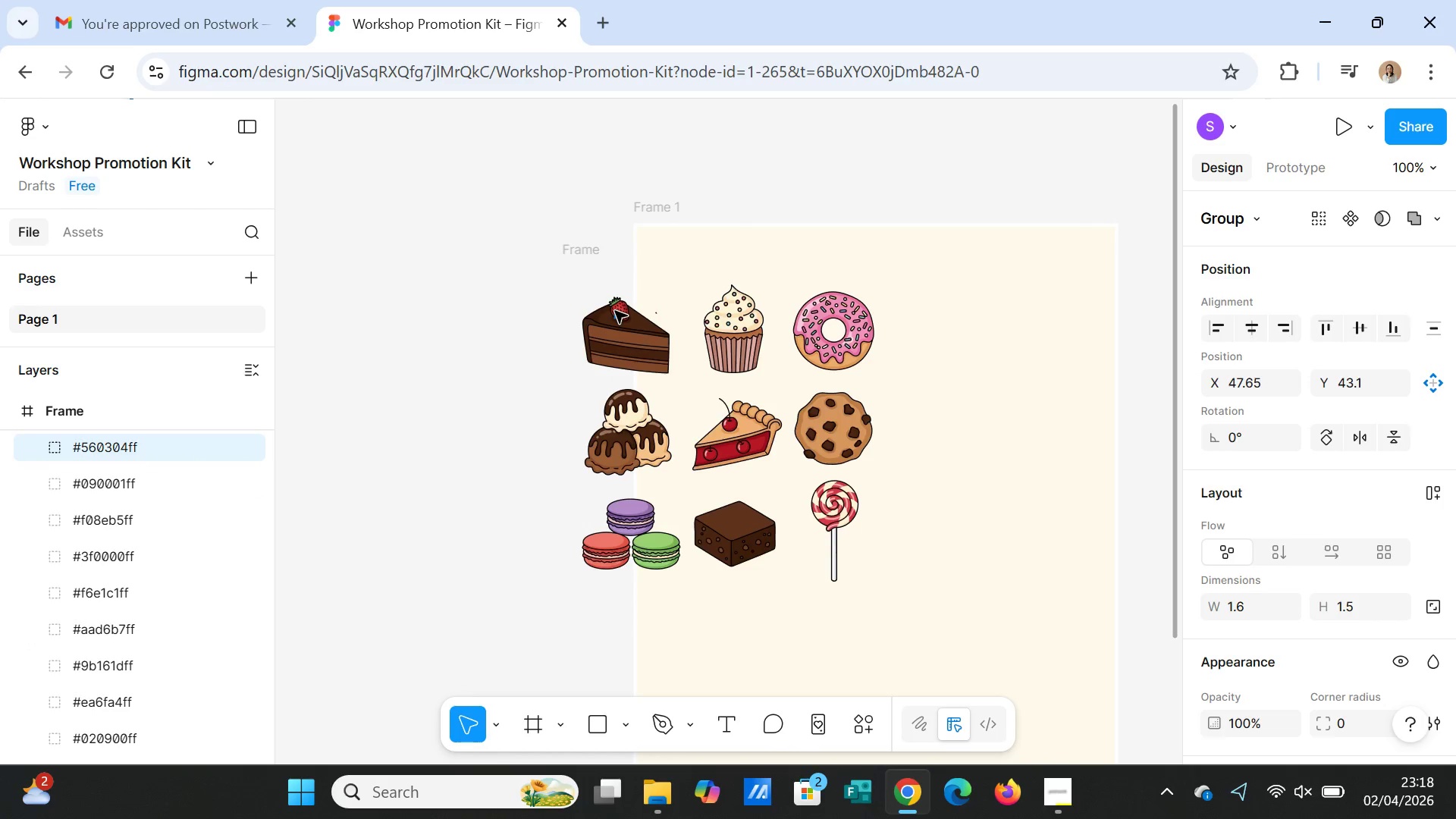 
left_click([615, 311])
 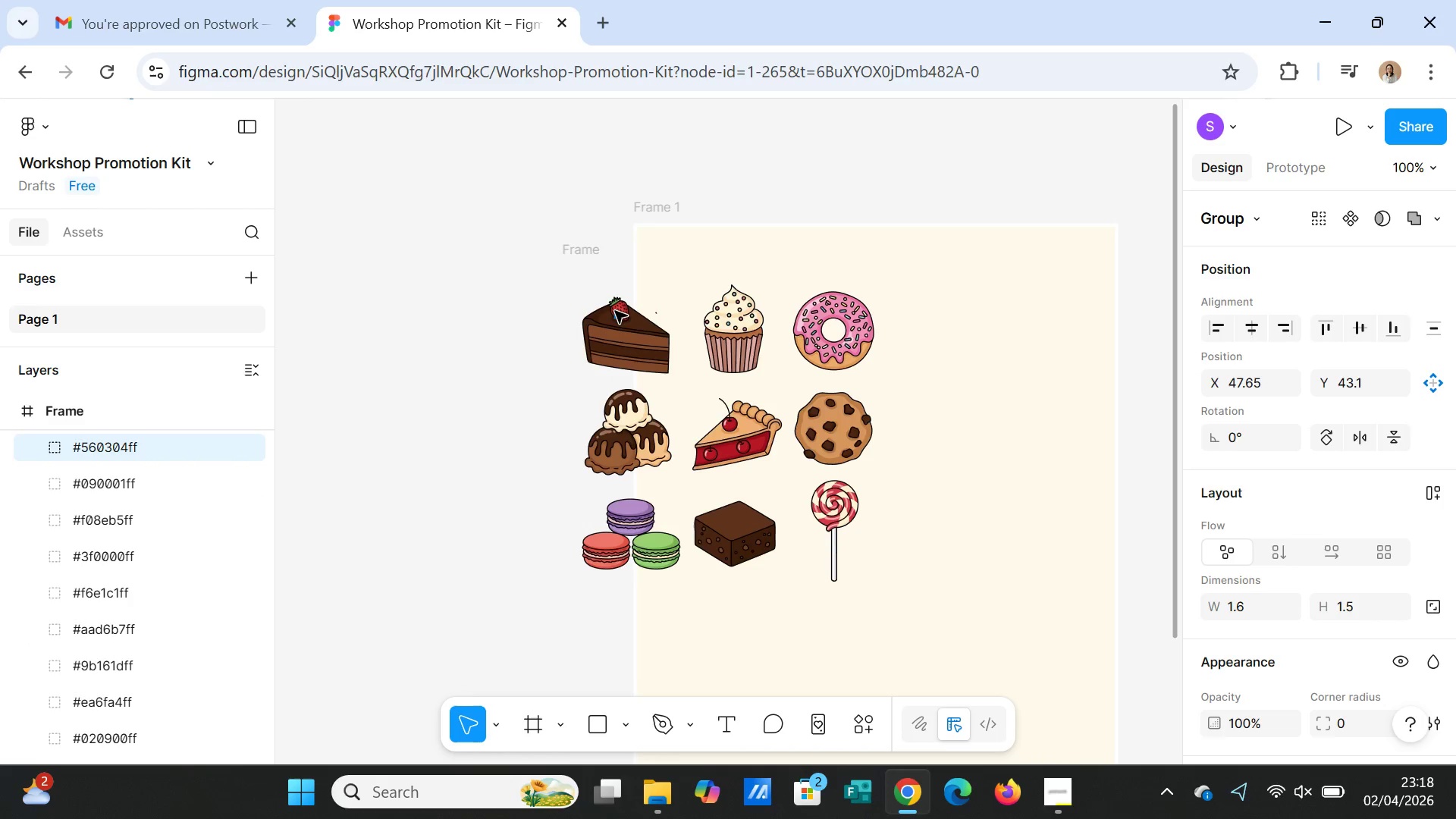 
double_click([615, 311])
 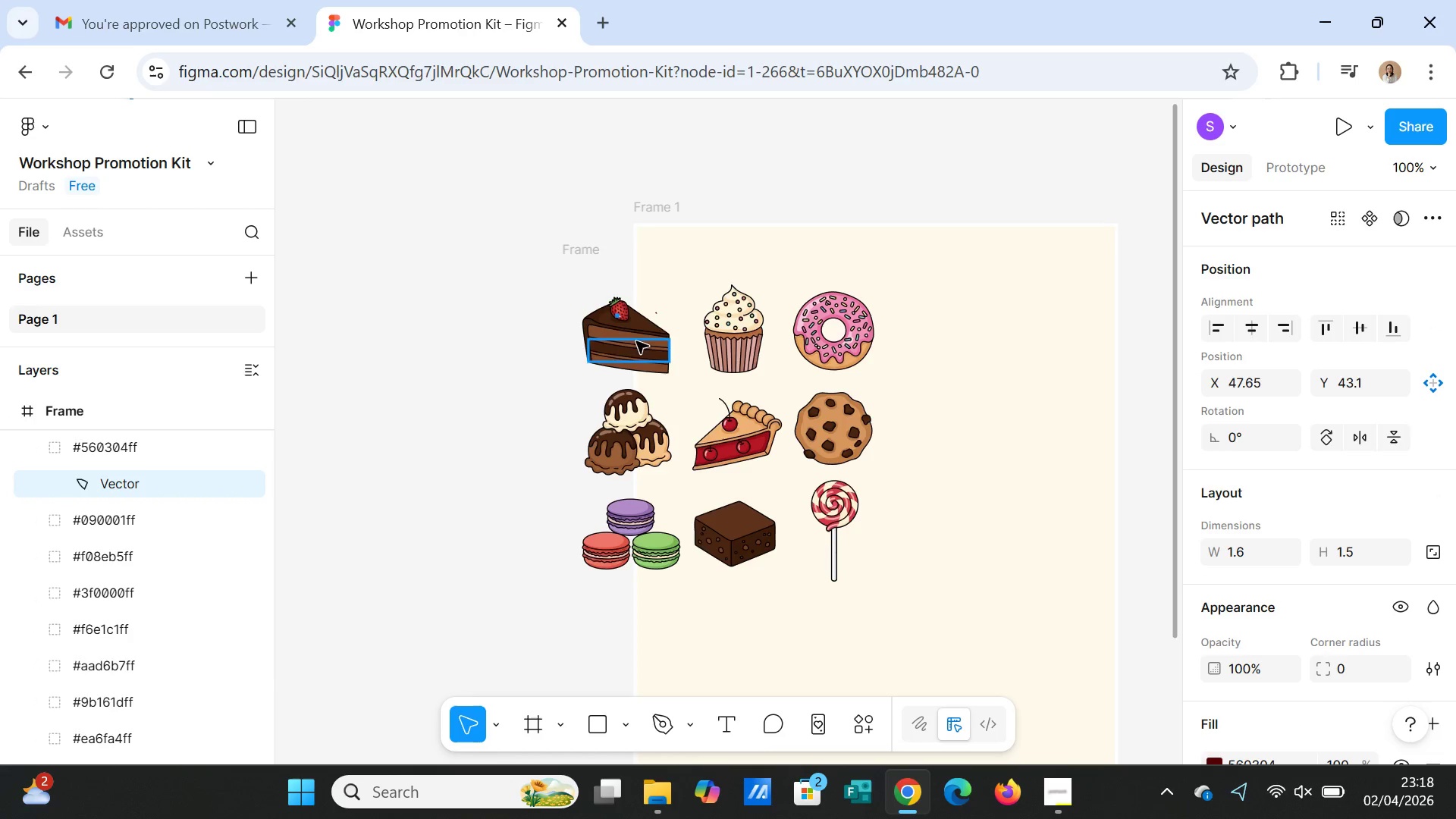 
left_click_drag(start_coordinate=[623, 308], to_coordinate=[967, 618])
 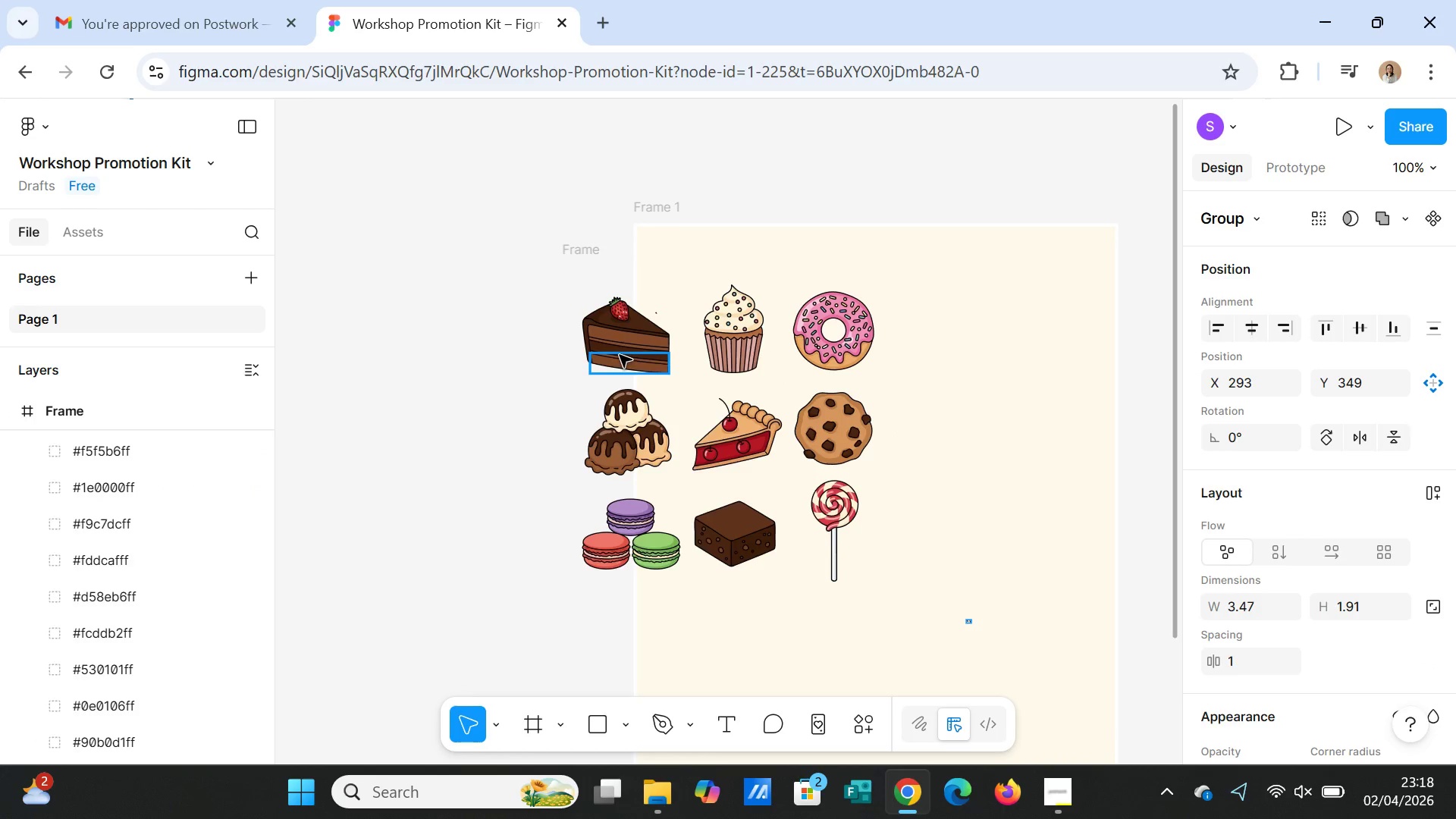 
key(Control+Z)
 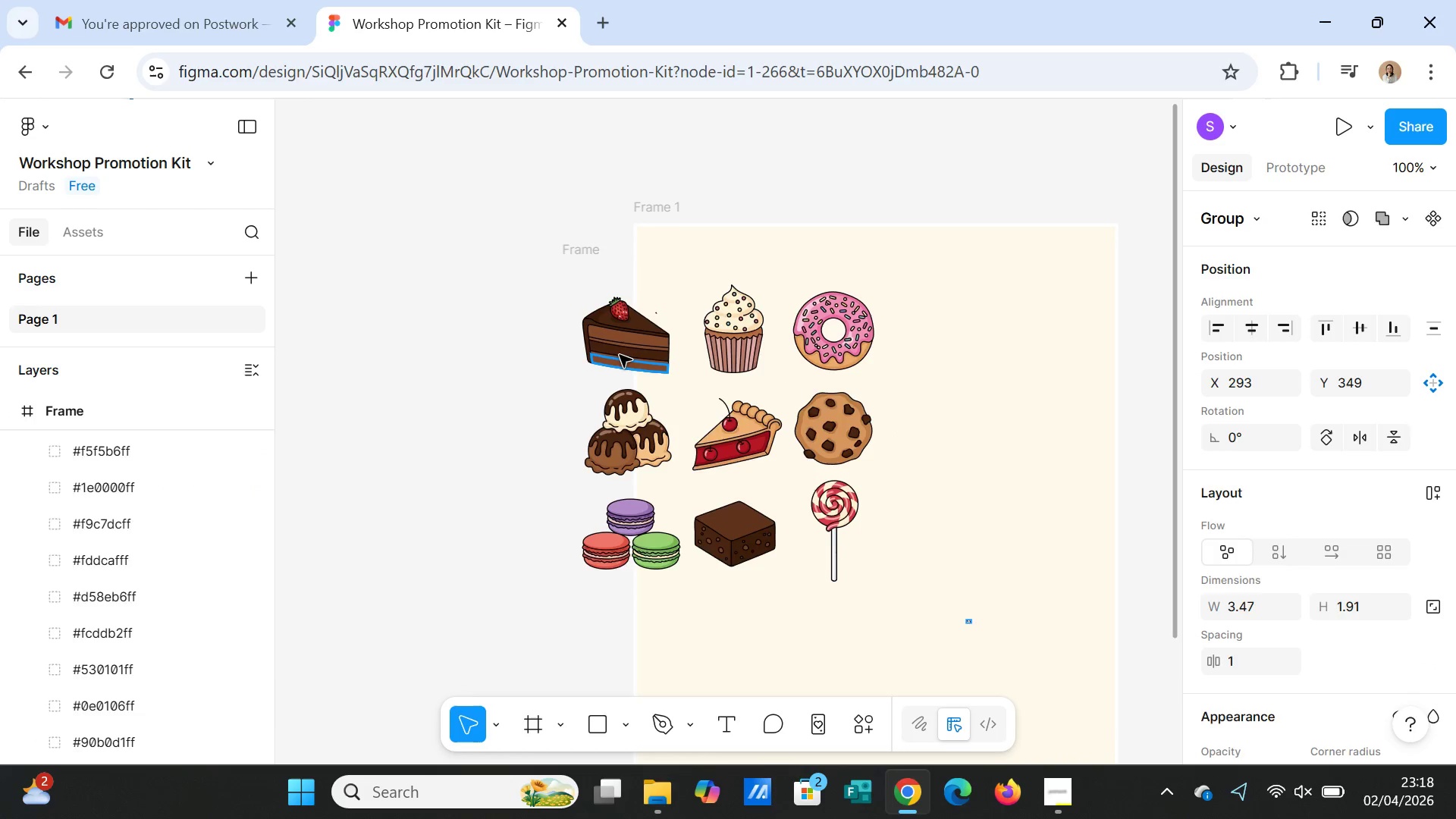 
key(Control+Z)
 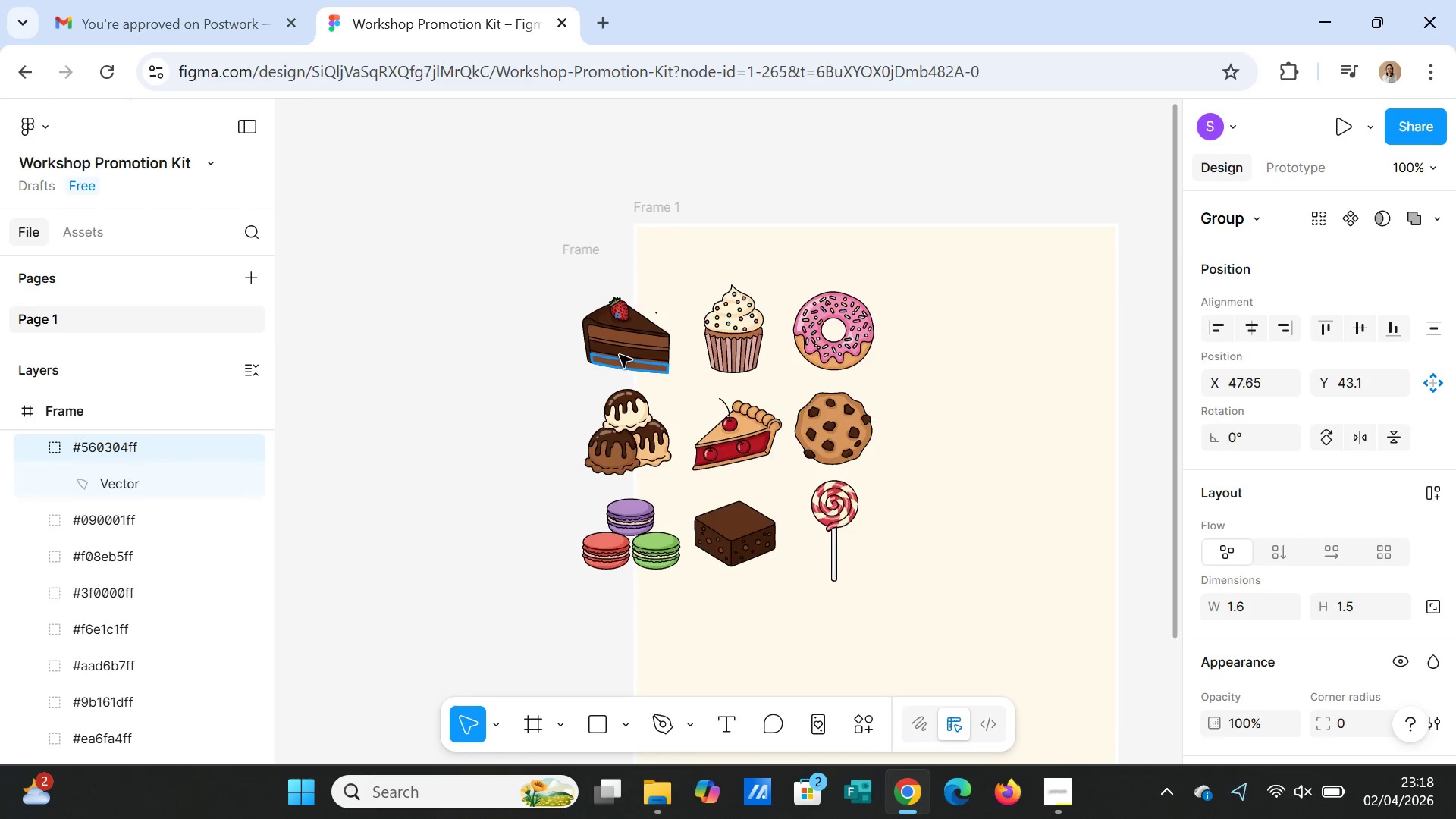 
key(Control+Z)
 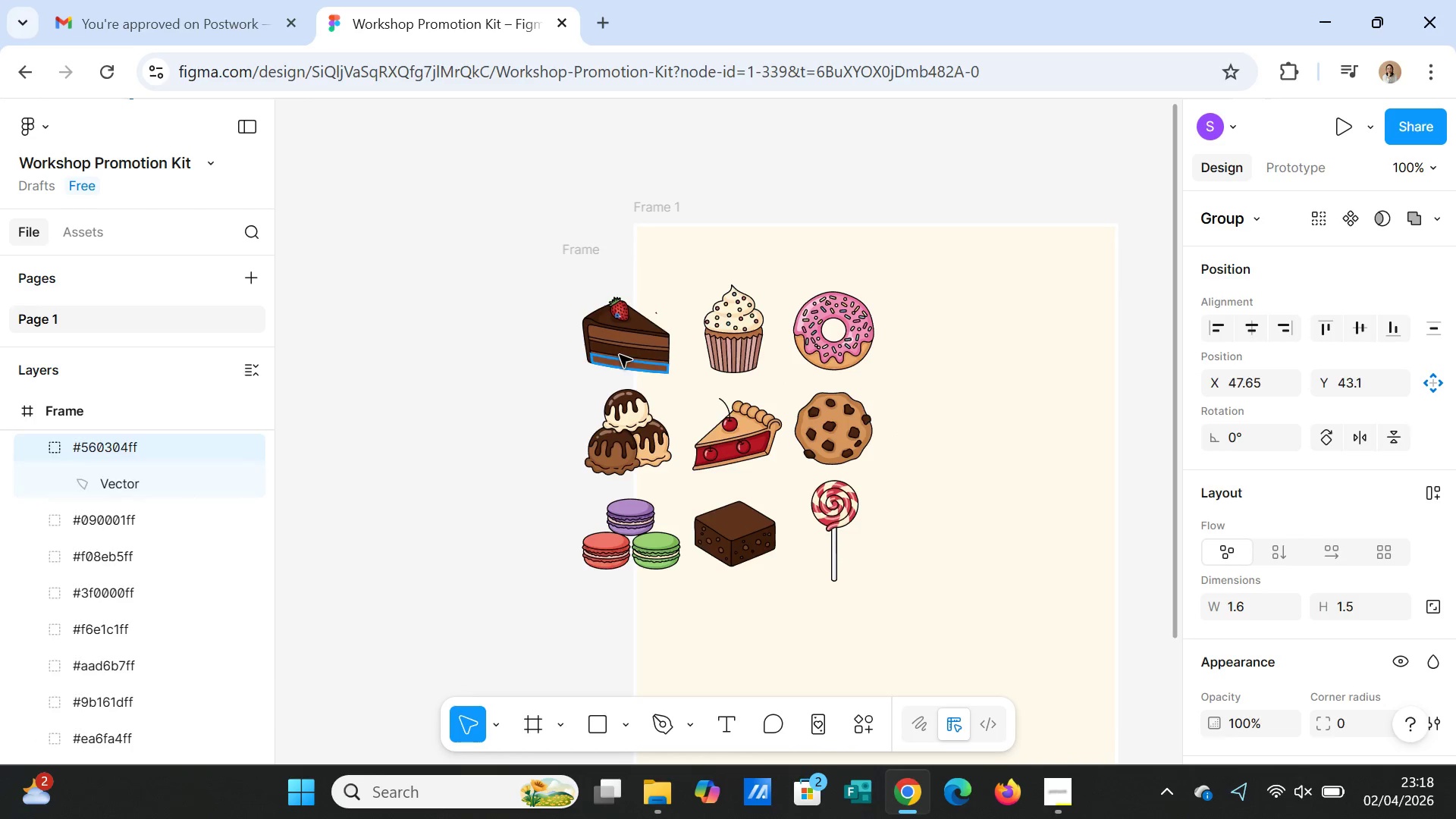 
key(Control+Z)
 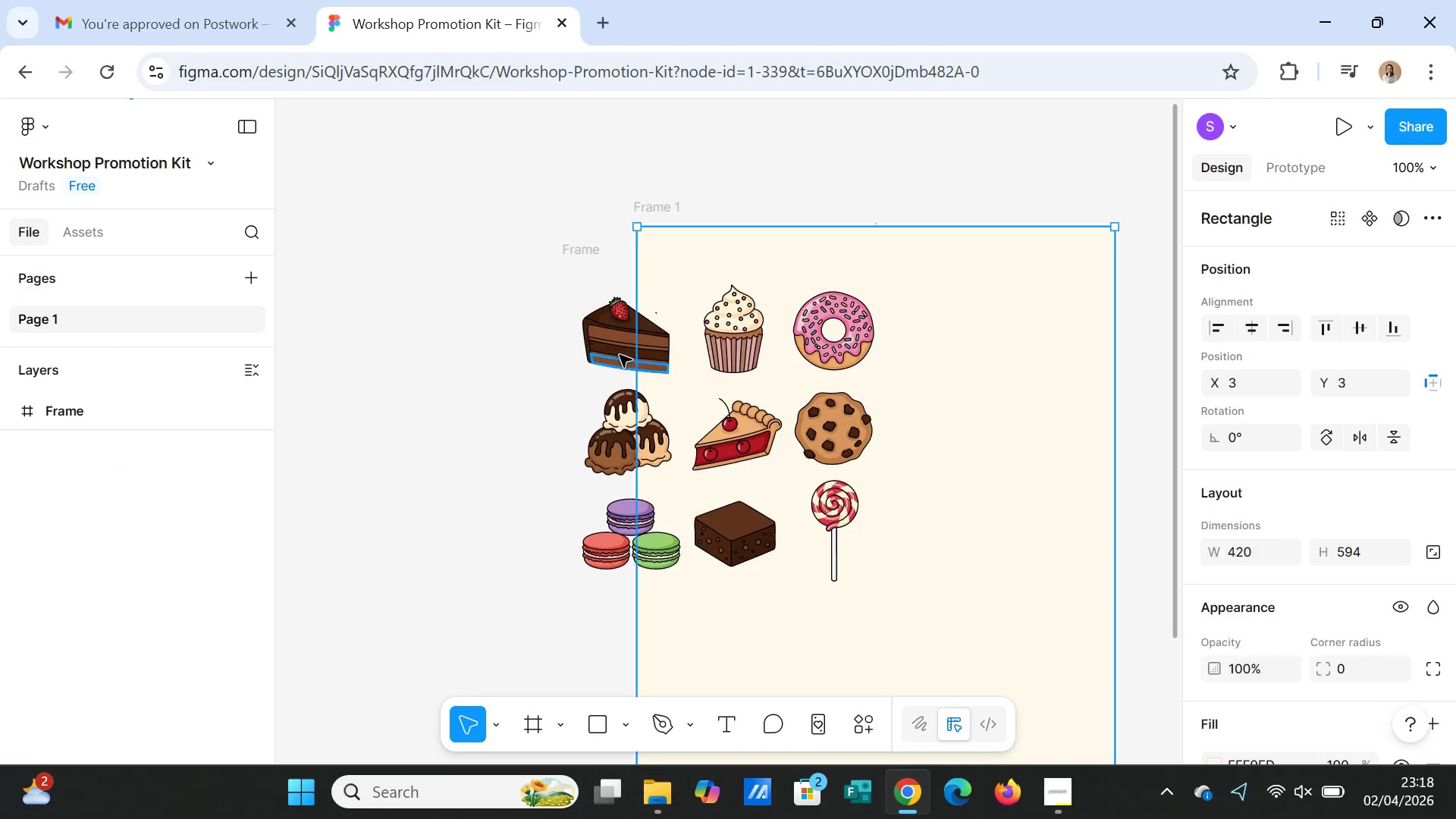 
key(Control+Z)
 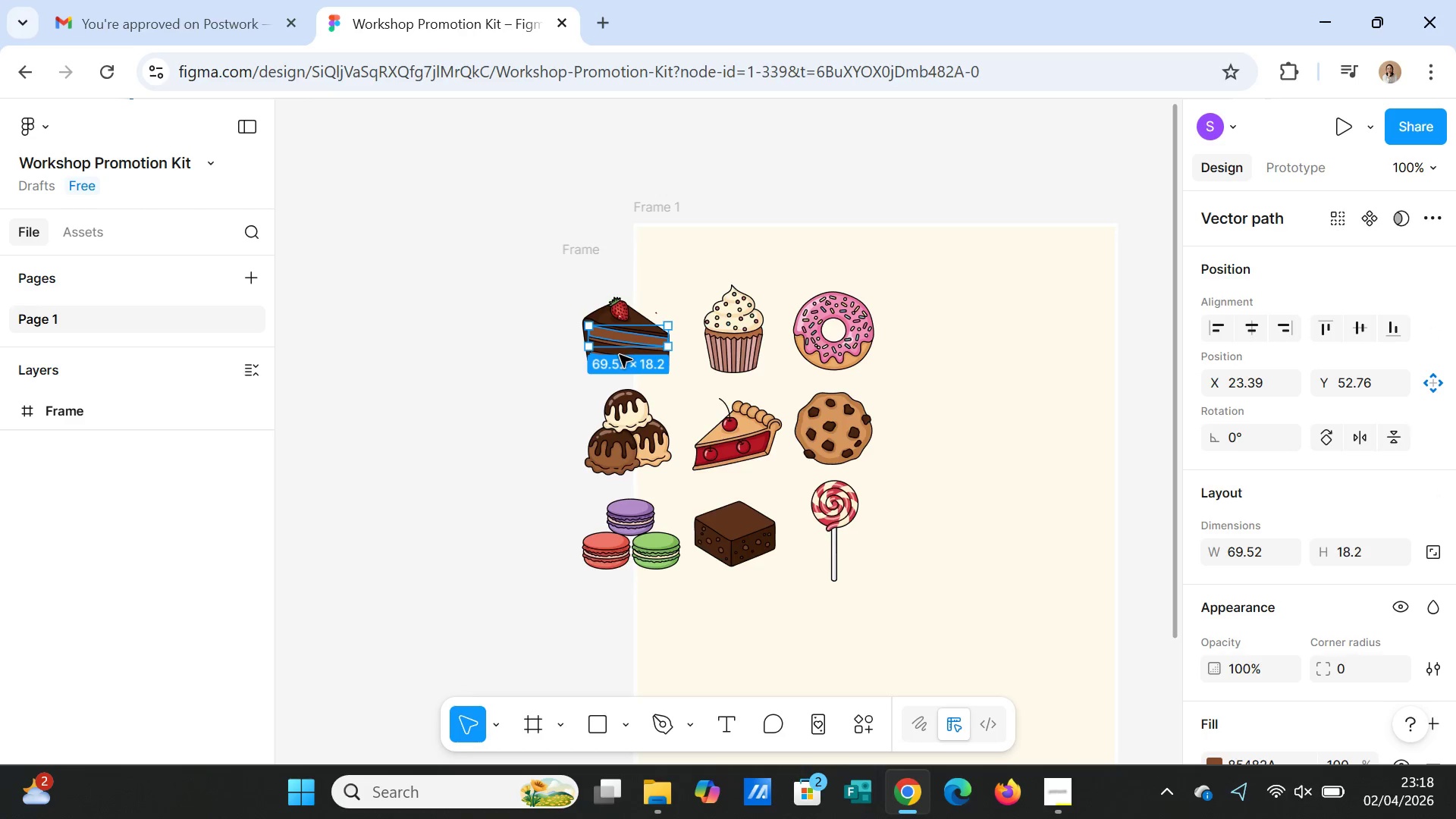 
key(Control+Z)
 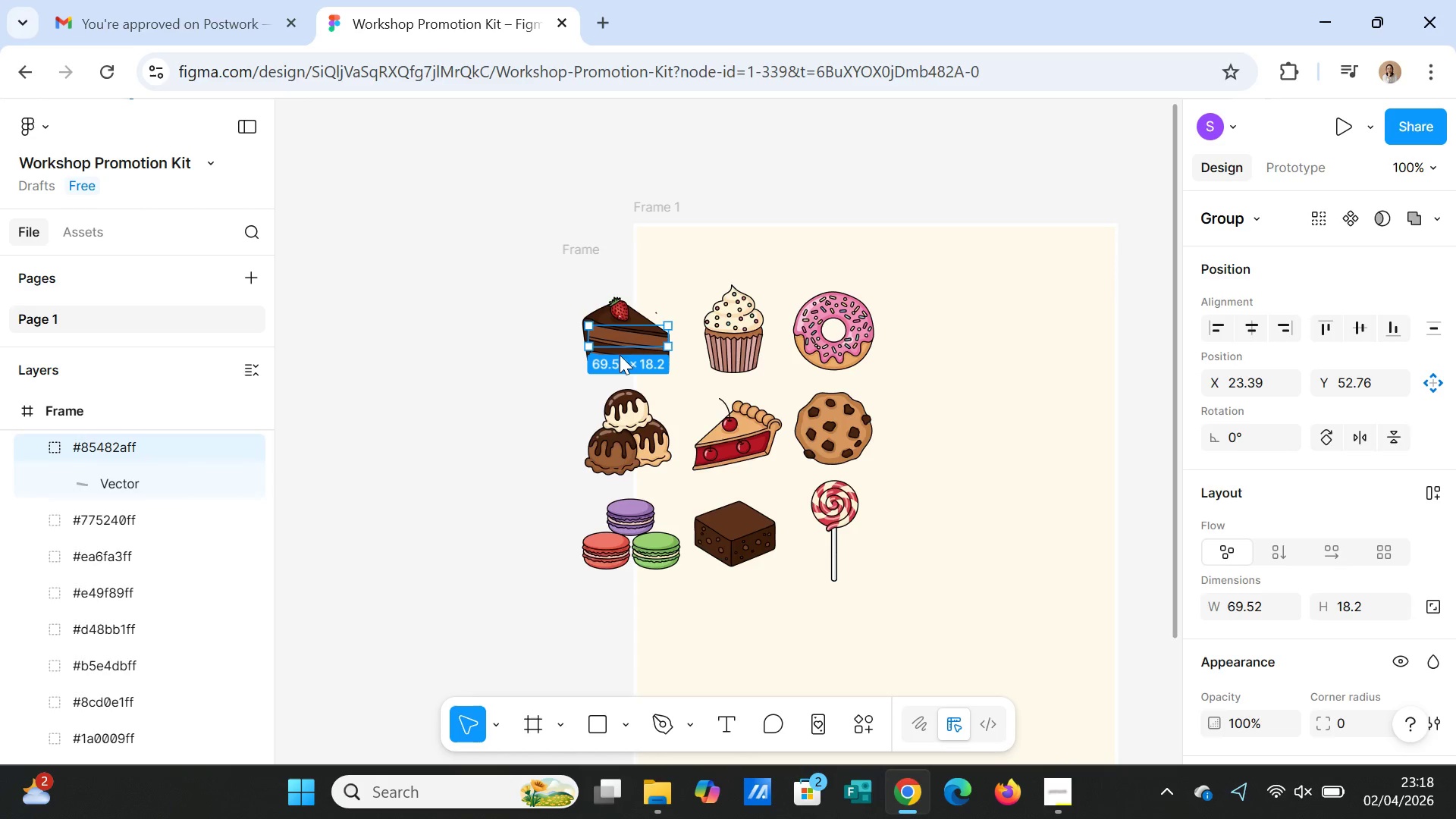 
key(Control+Z)
 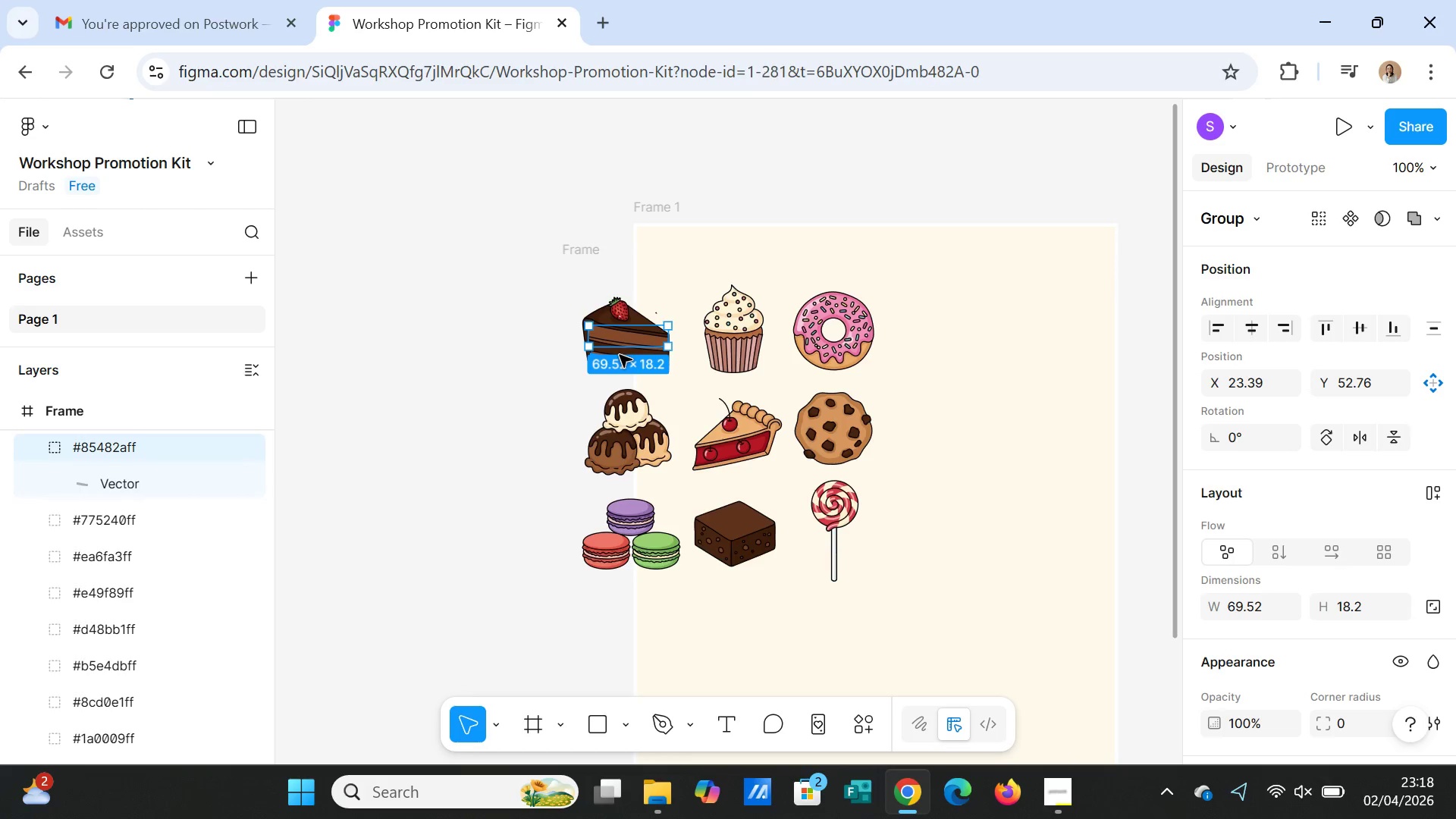 
key(Control+Z)
 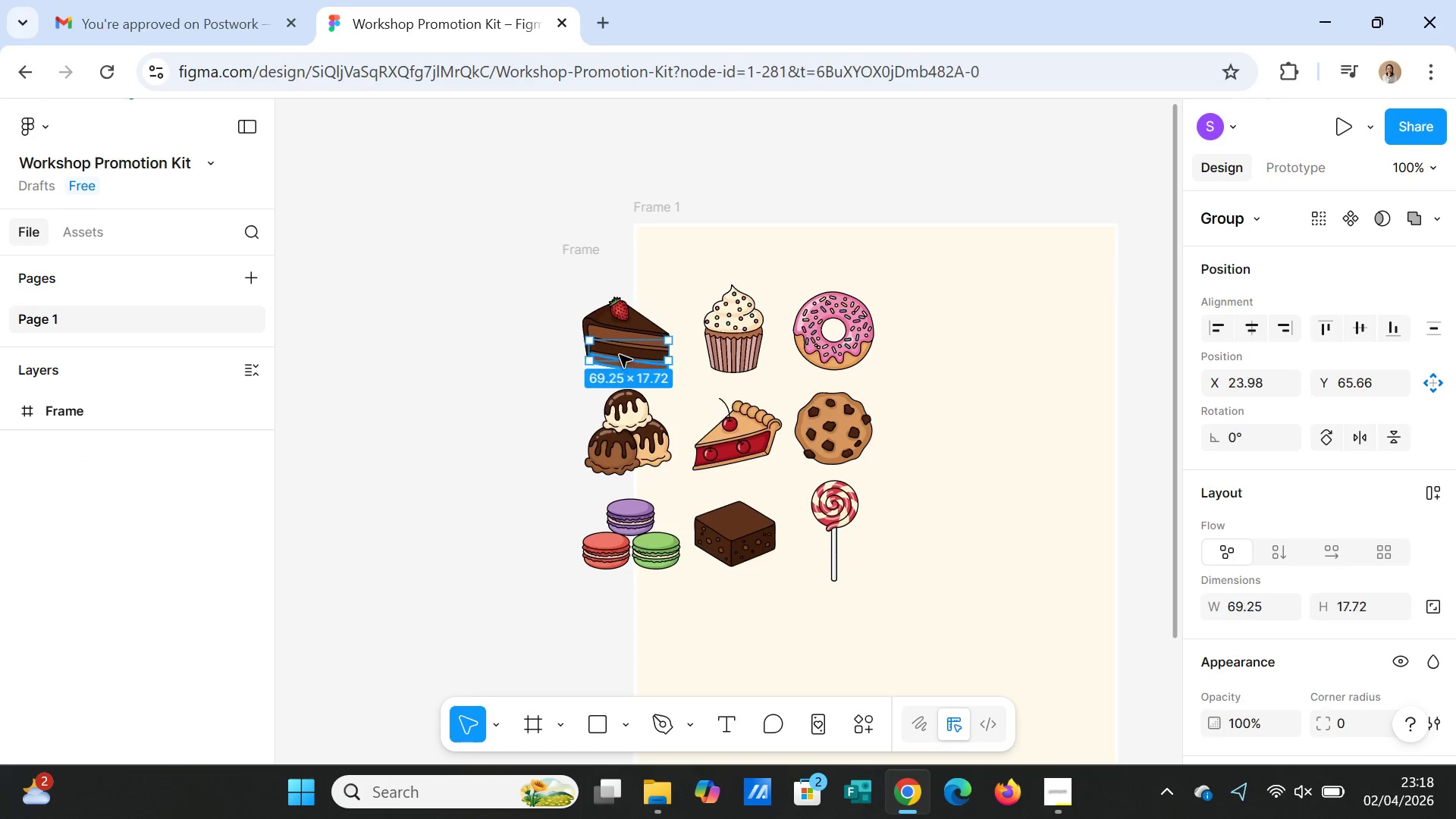 
key(Control+Z)
 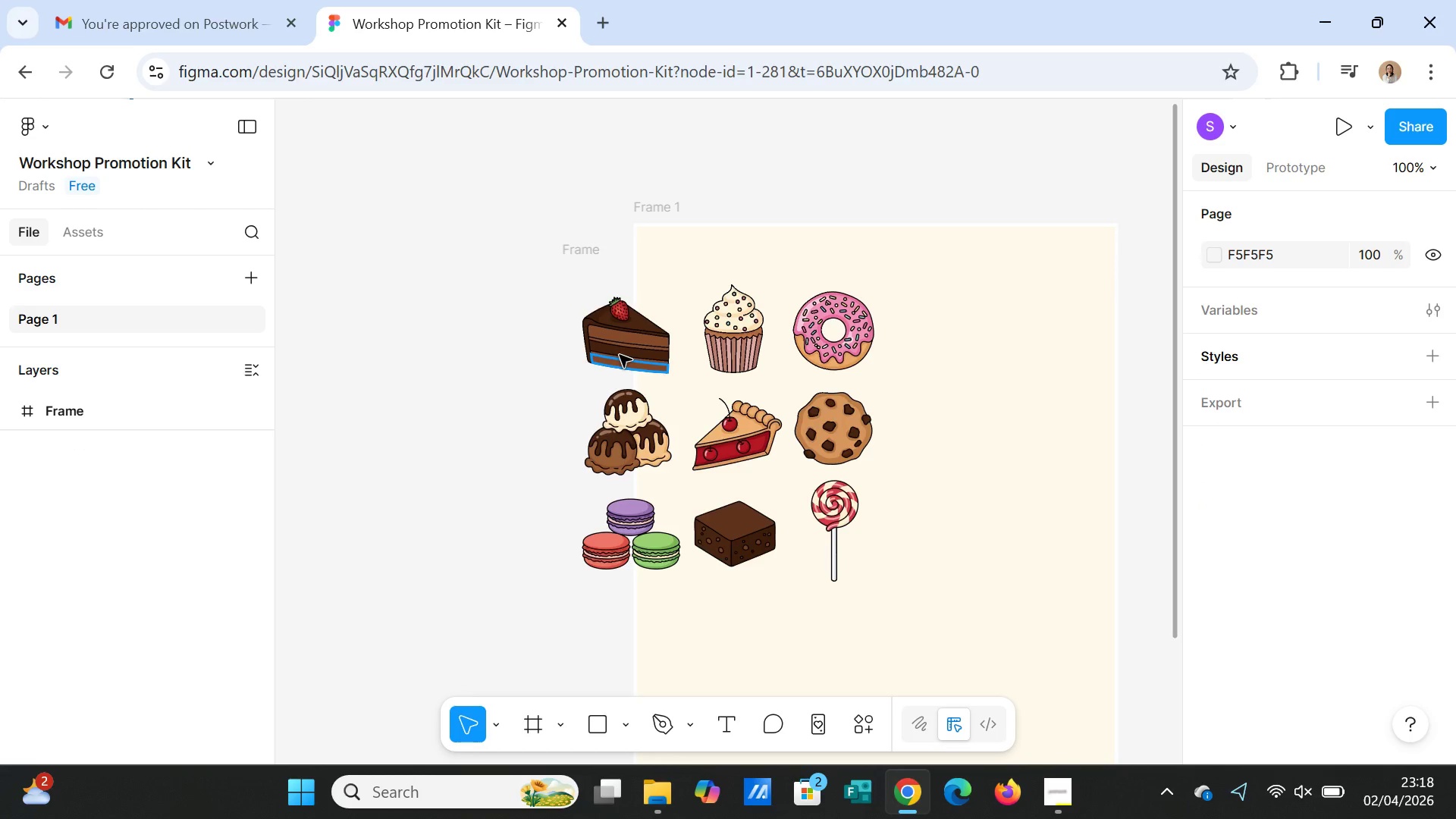 
key(Control+Z)
 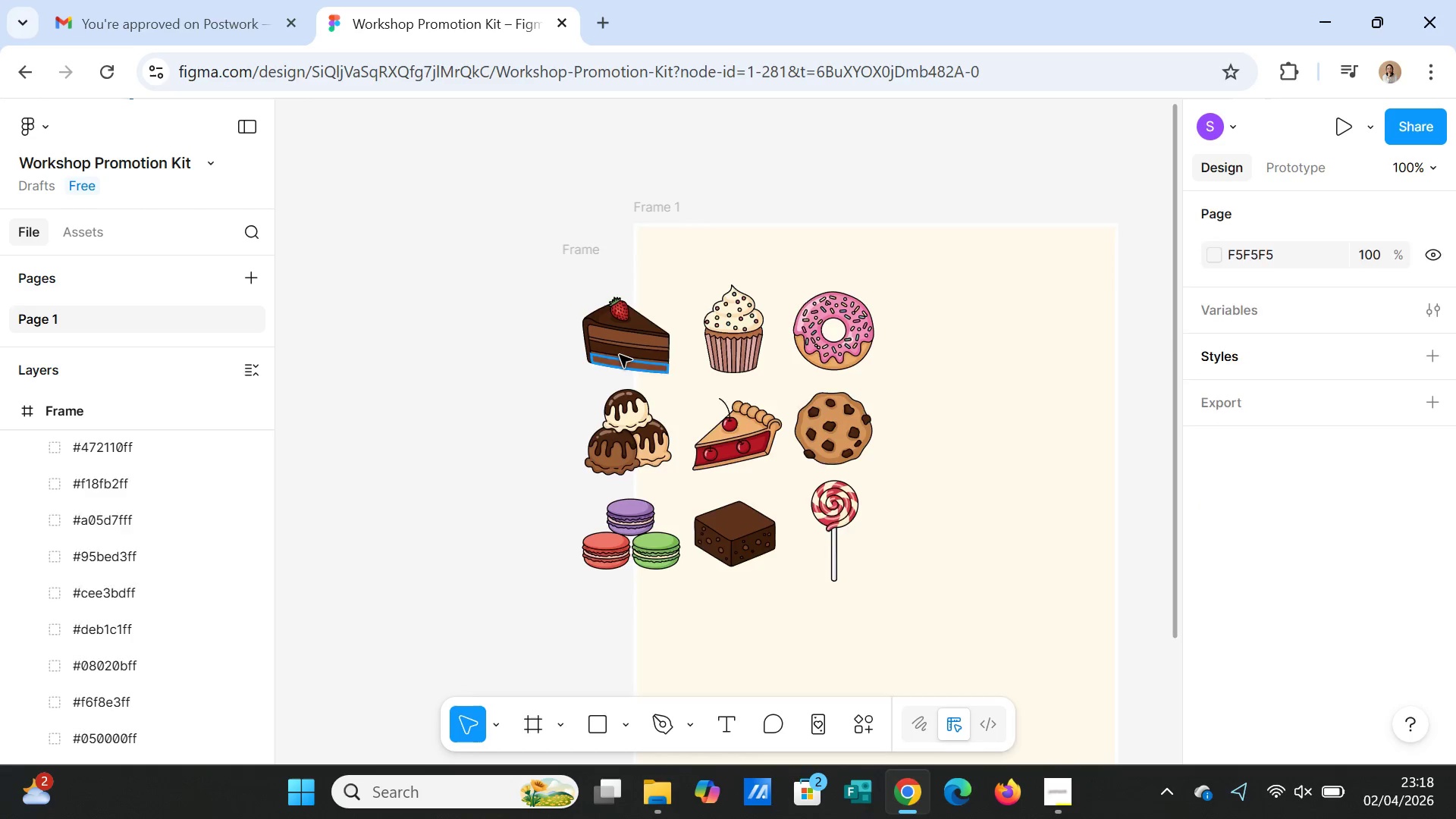 
key(Control+Z)
 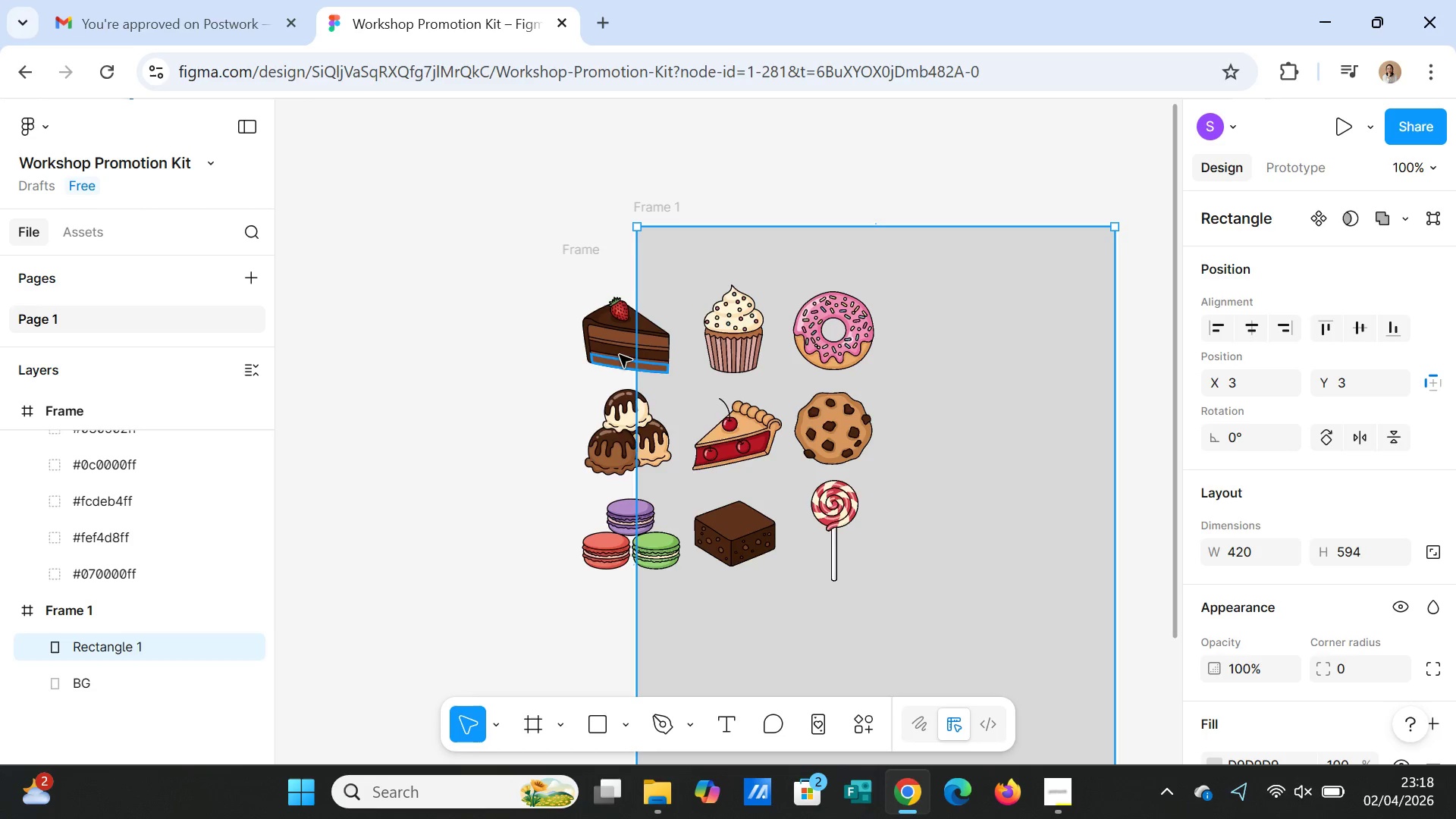 
key(Control+Z)
 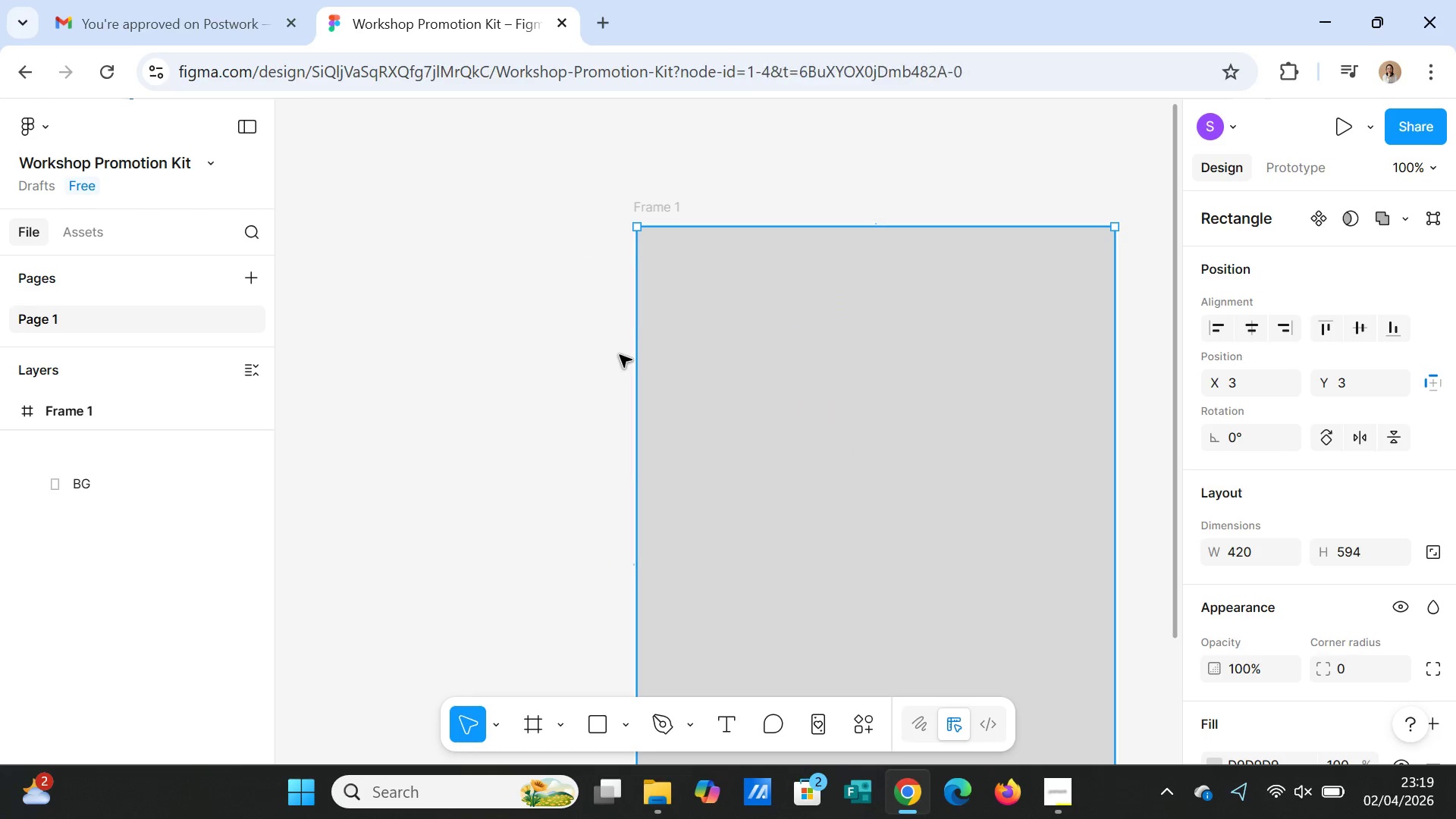 
key(Control+Z)
 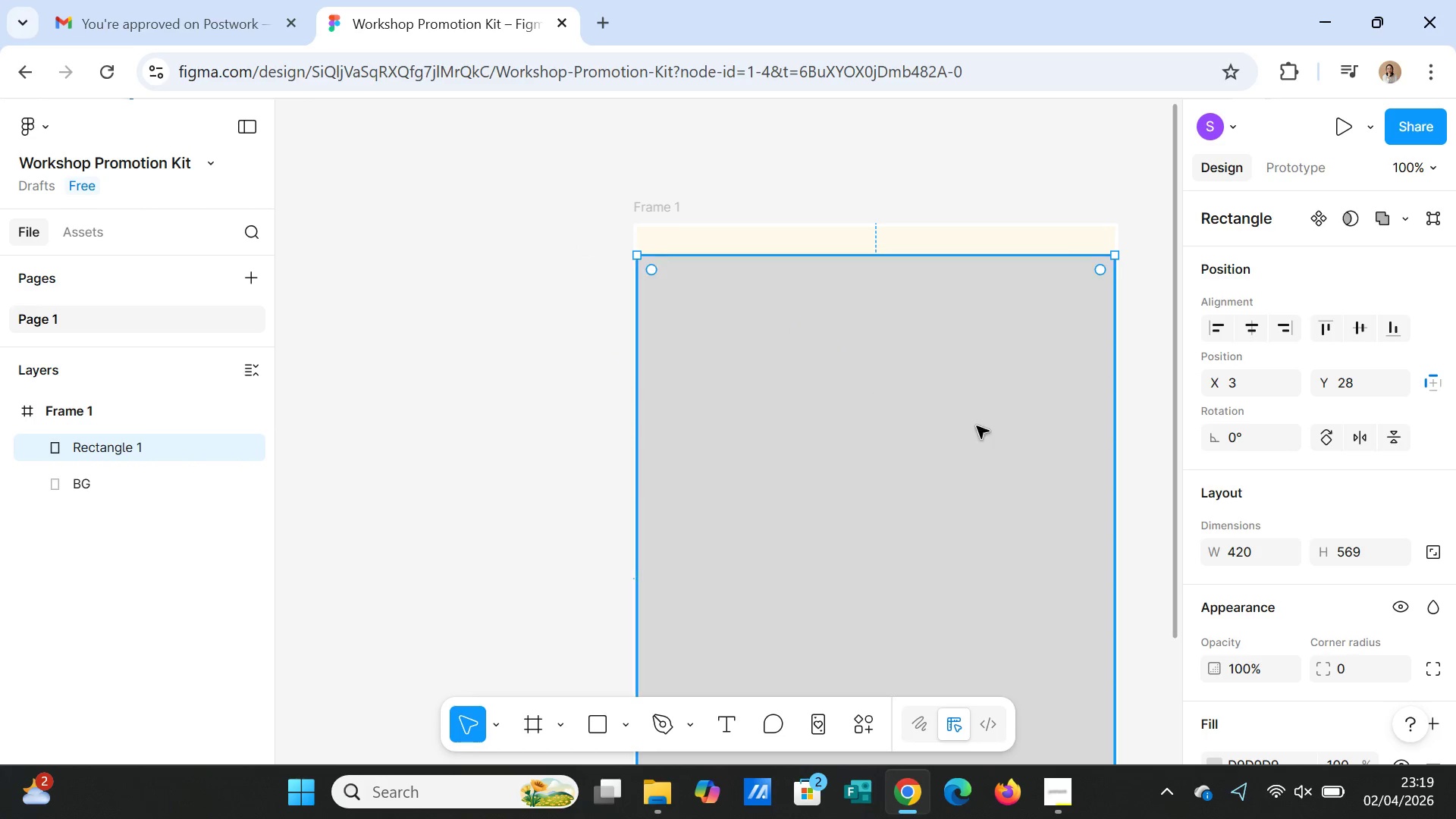 
left_click([985, 432])
 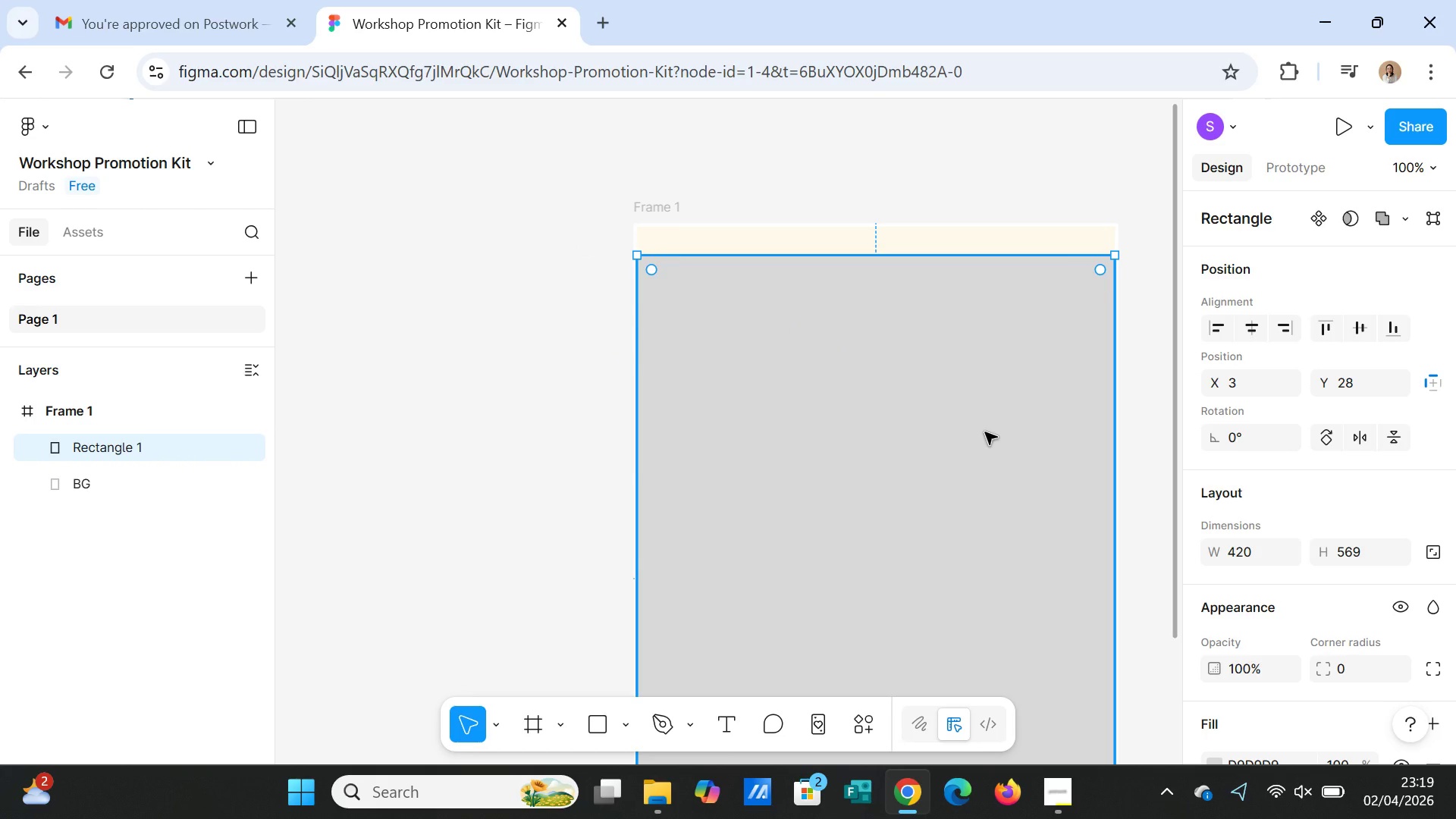 
key(Delete)
 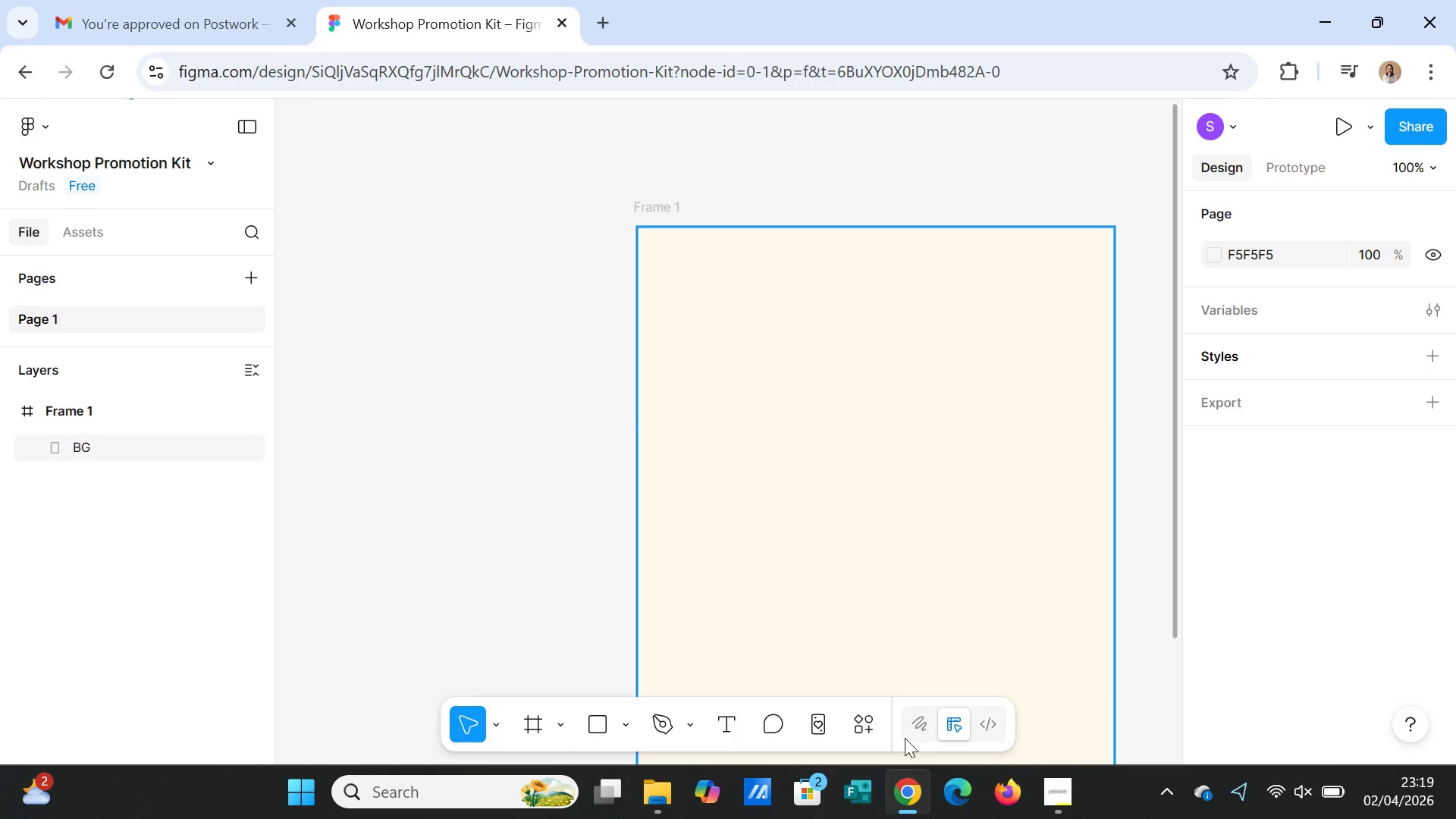 
left_click([853, 723])
 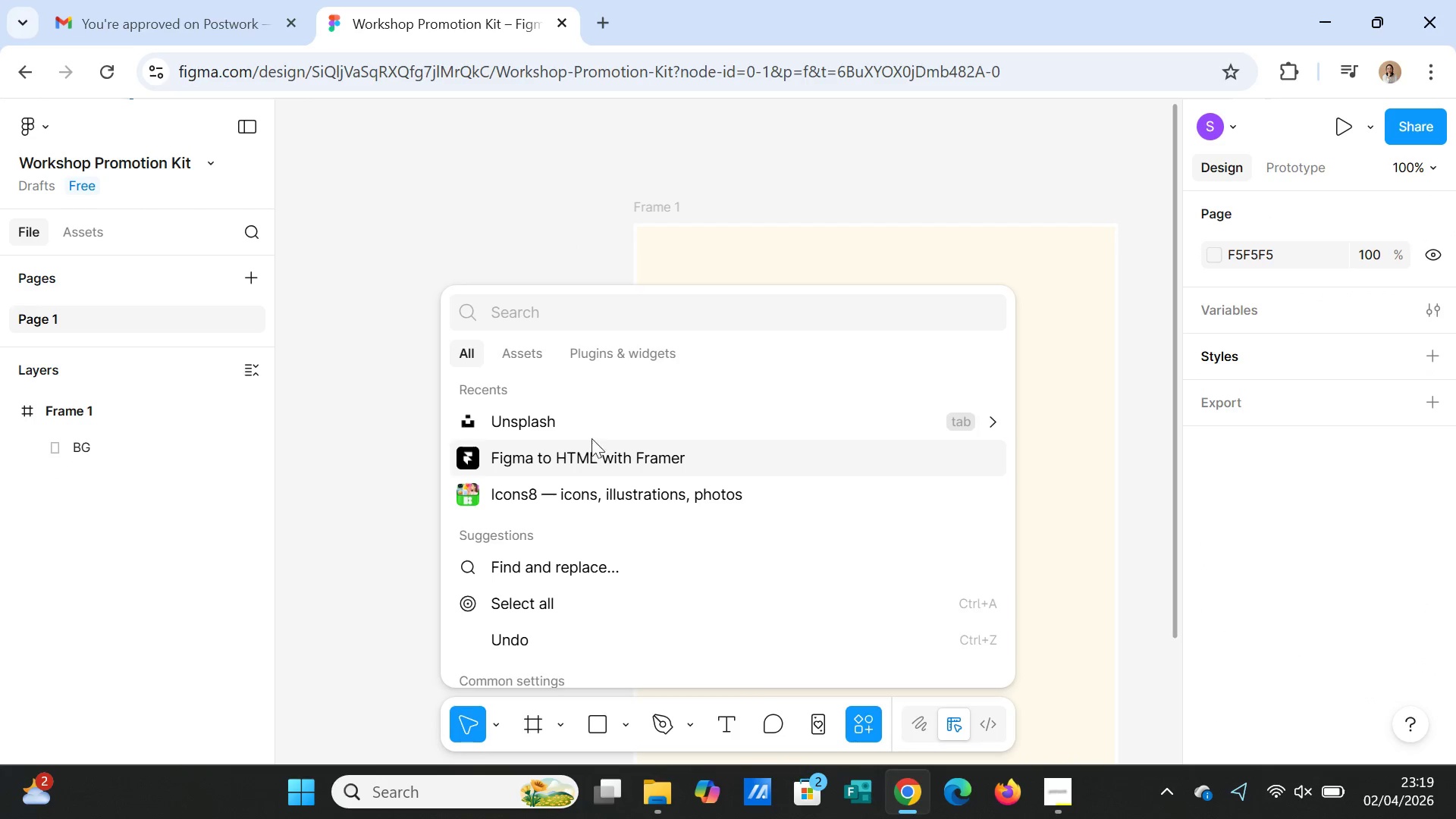 
left_click([586, 425])
 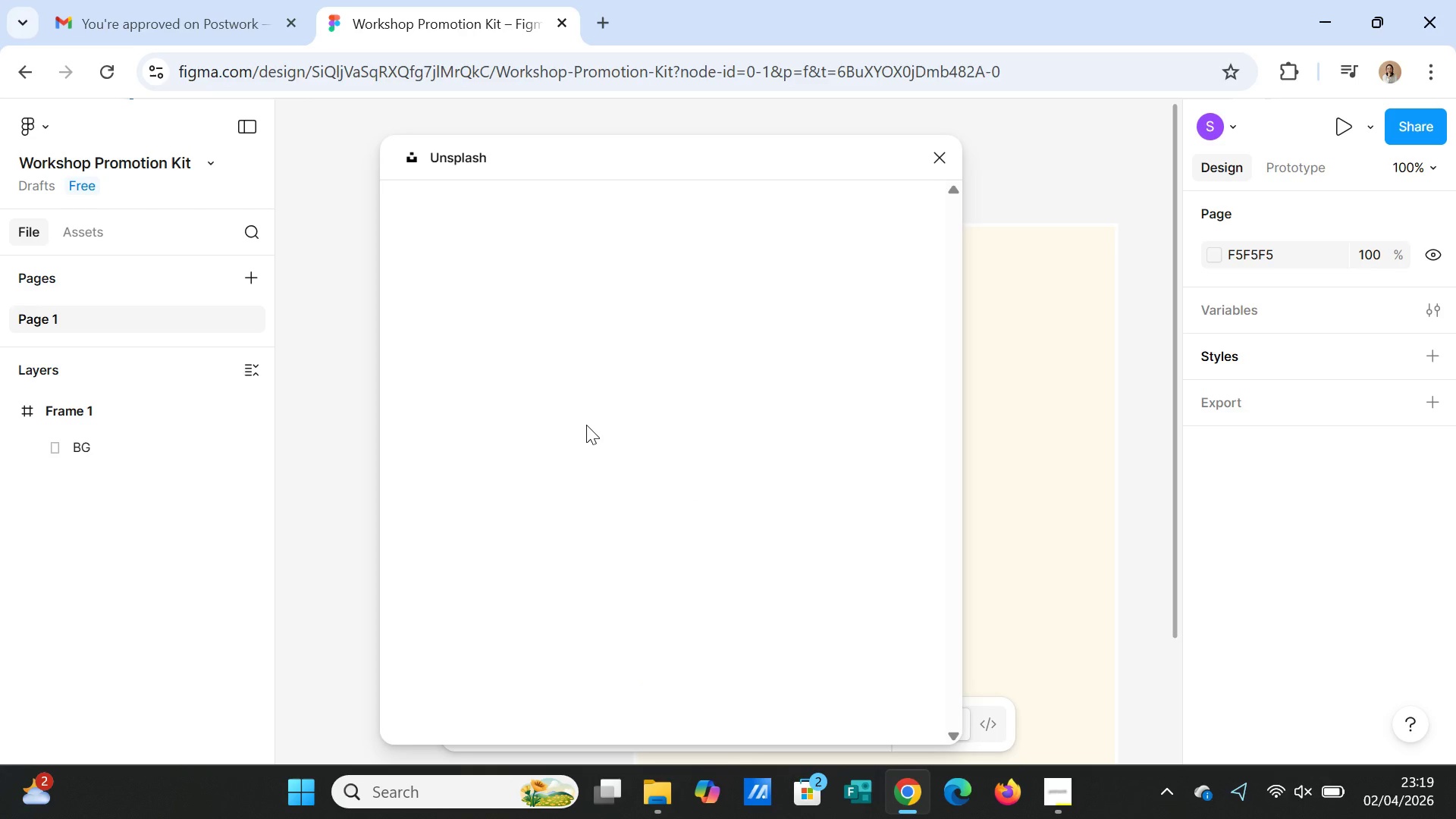 
wait(6.89)
 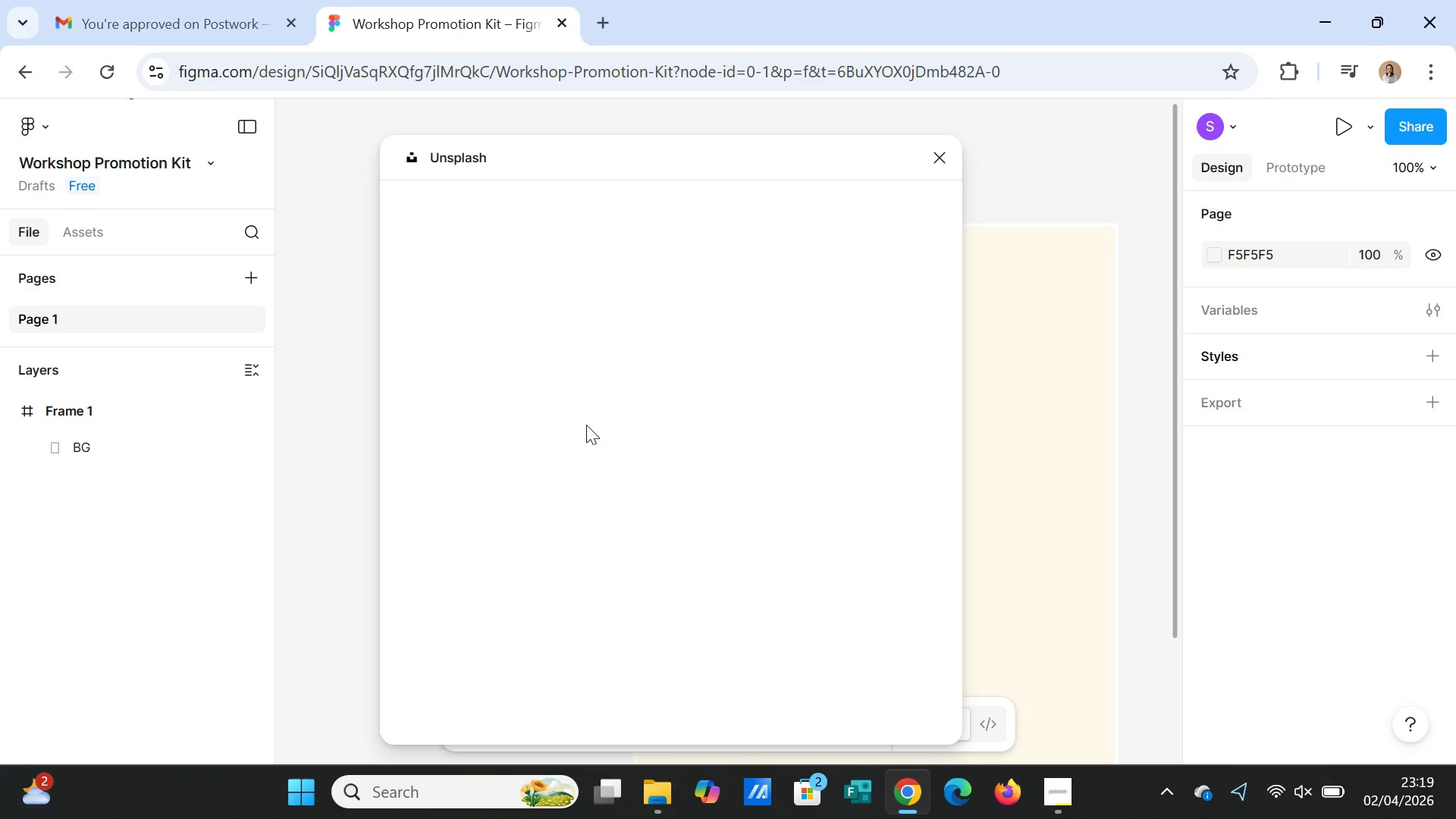 
left_click([604, 279])
 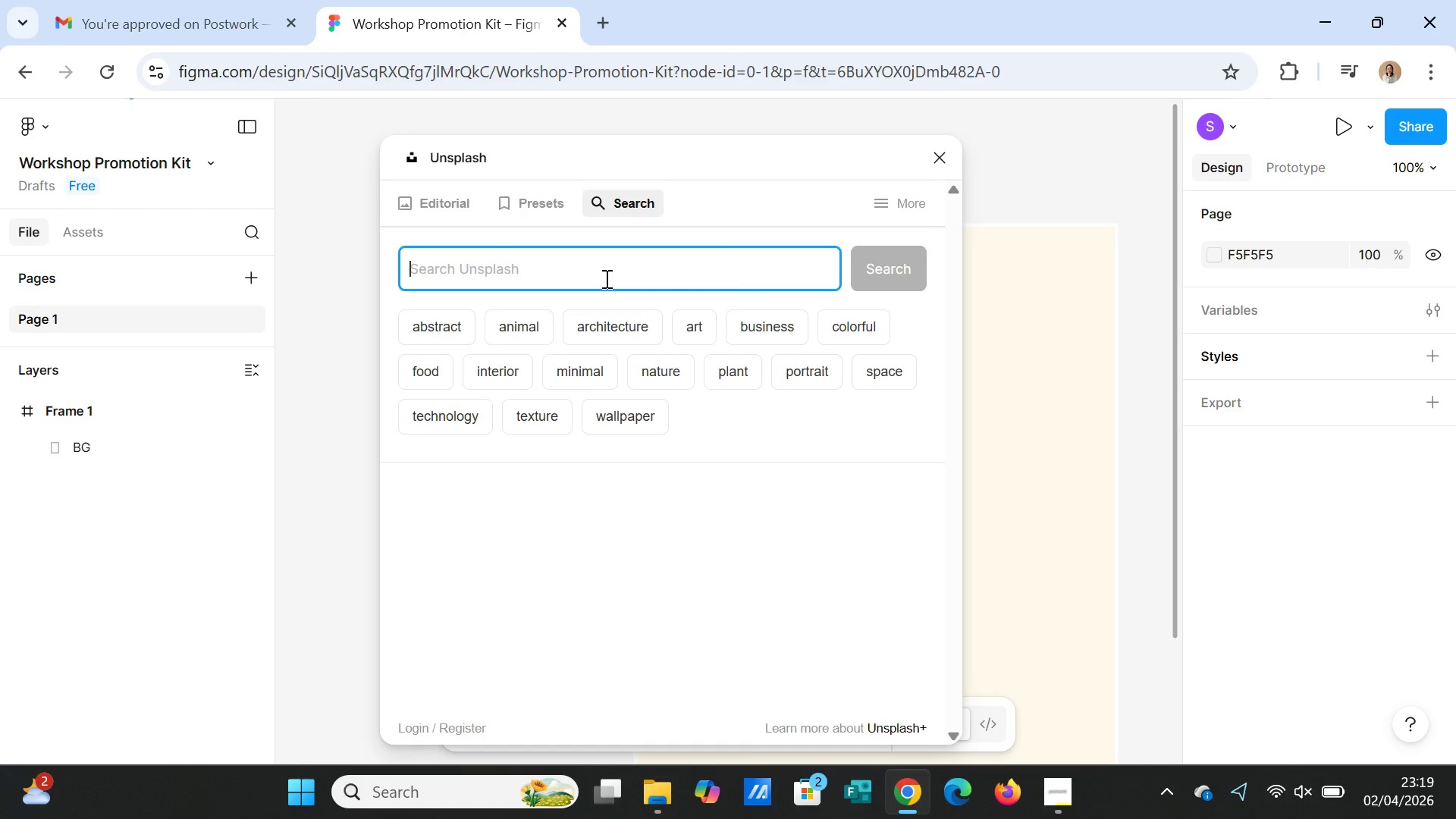 
type(BAKERY)
 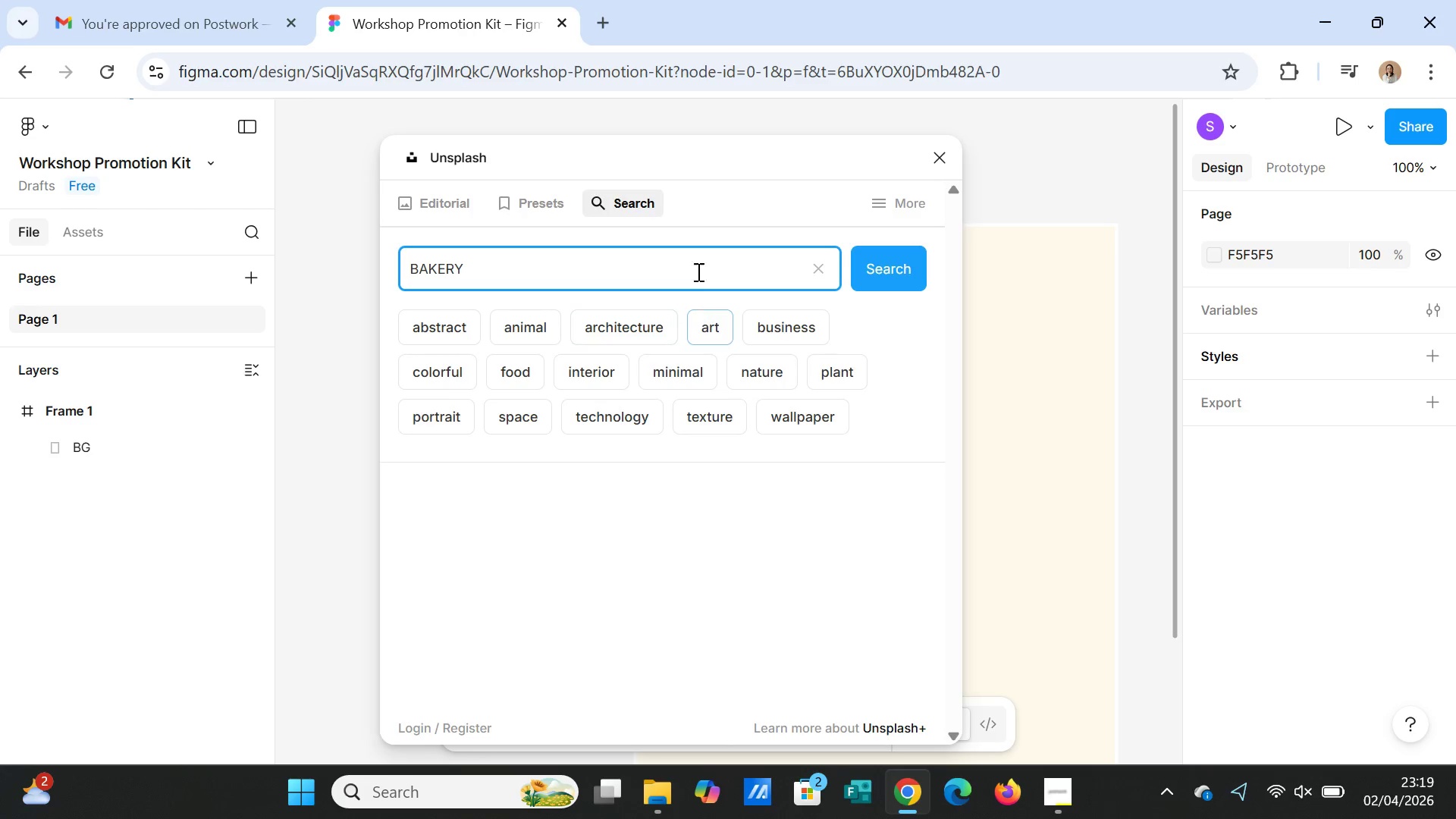 
left_click([886, 258])
 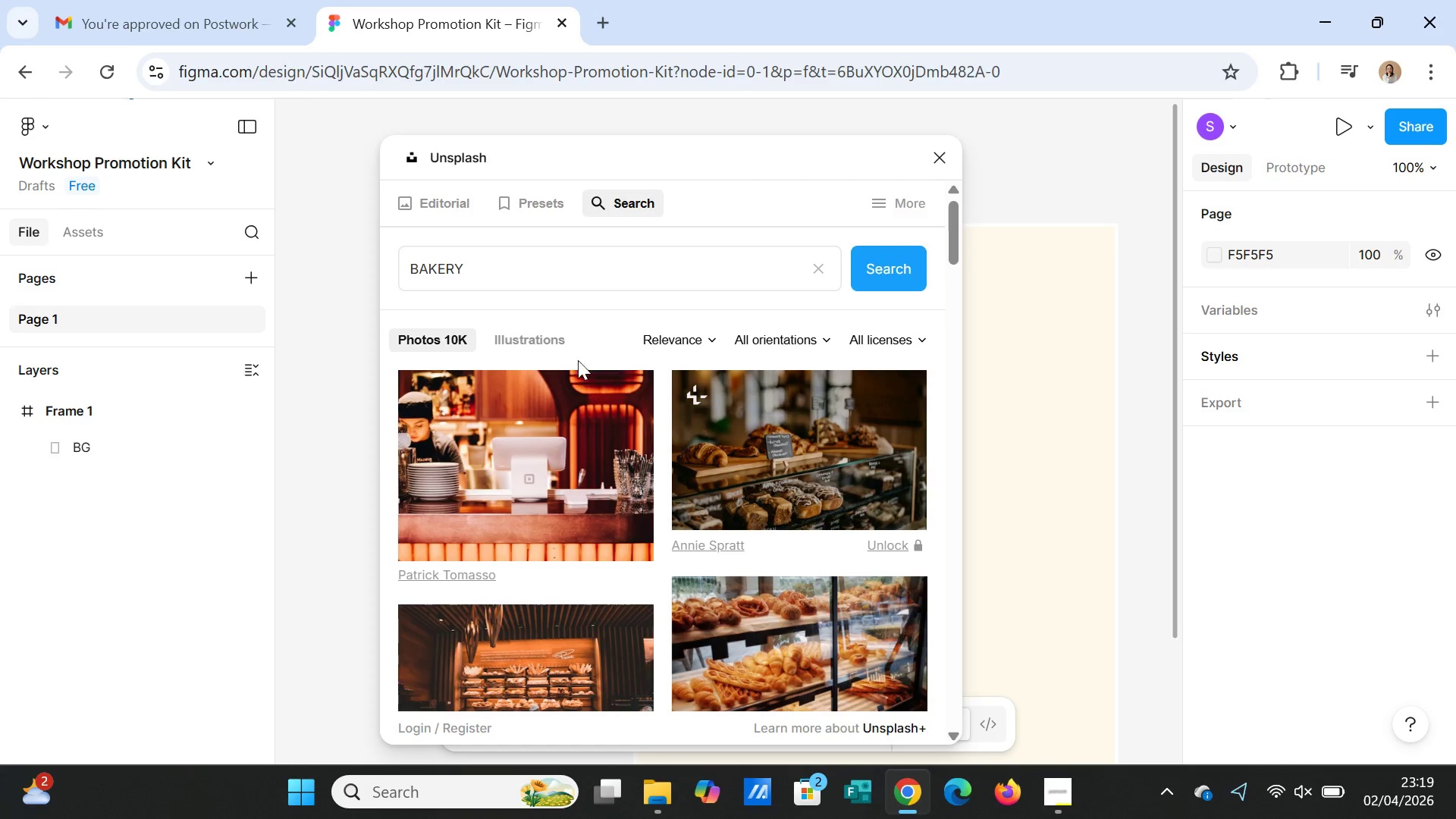 
left_click([532, 335])
 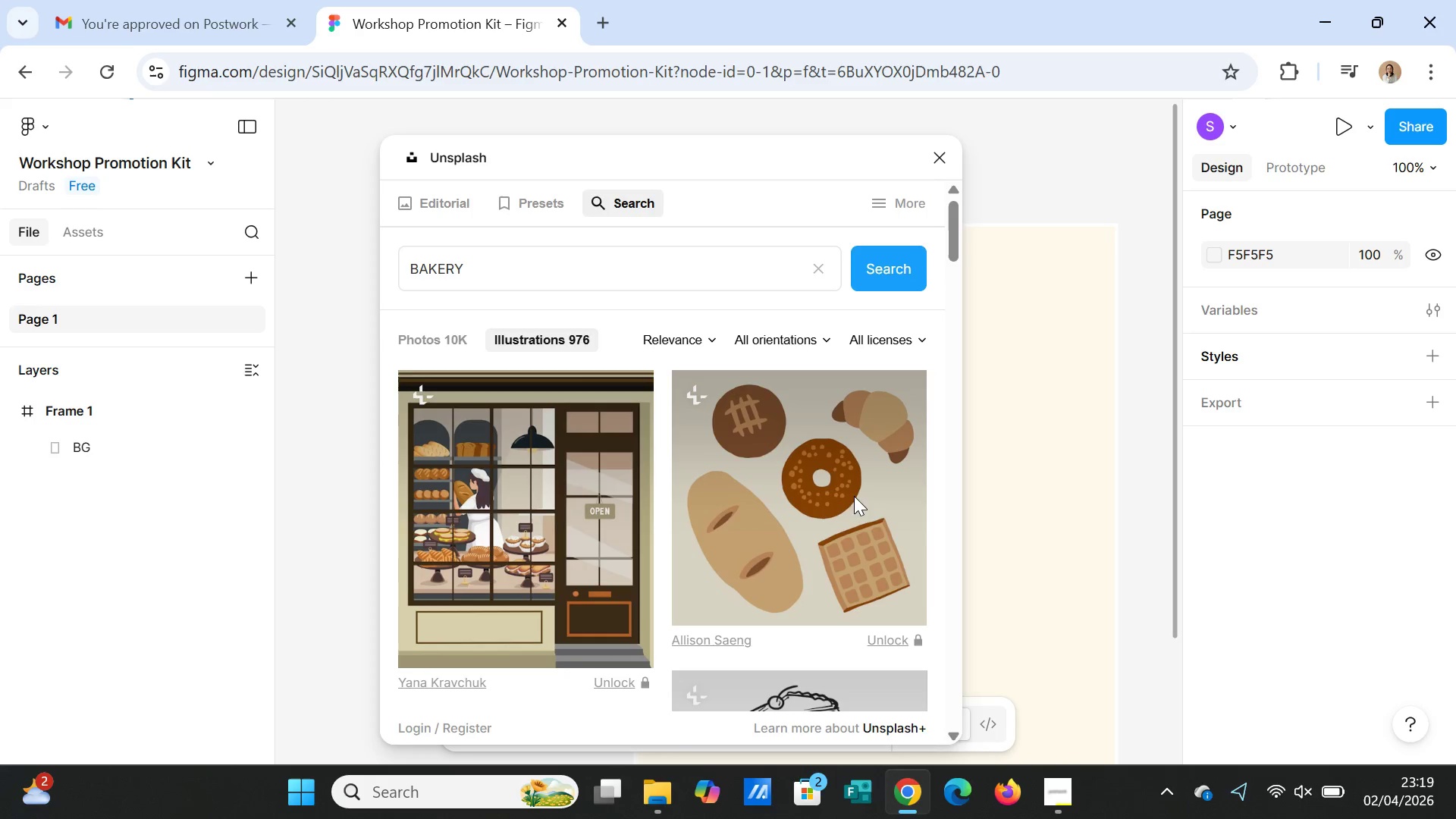 
scroll: coordinate [790, 575], scroll_direction: down, amount: 5.0
 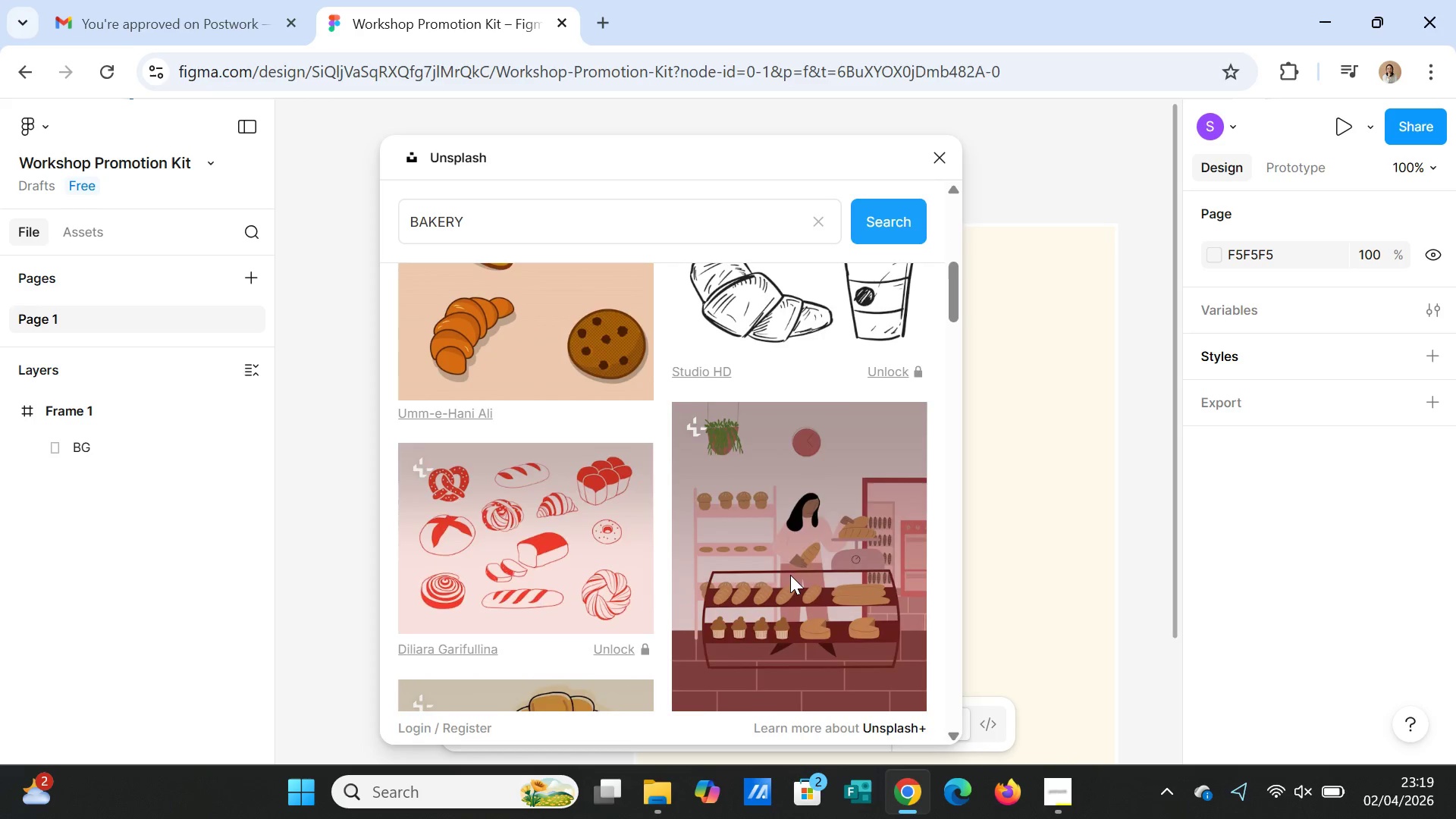 
scroll: coordinate [790, 575], scroll_direction: up, amount: 1.0
 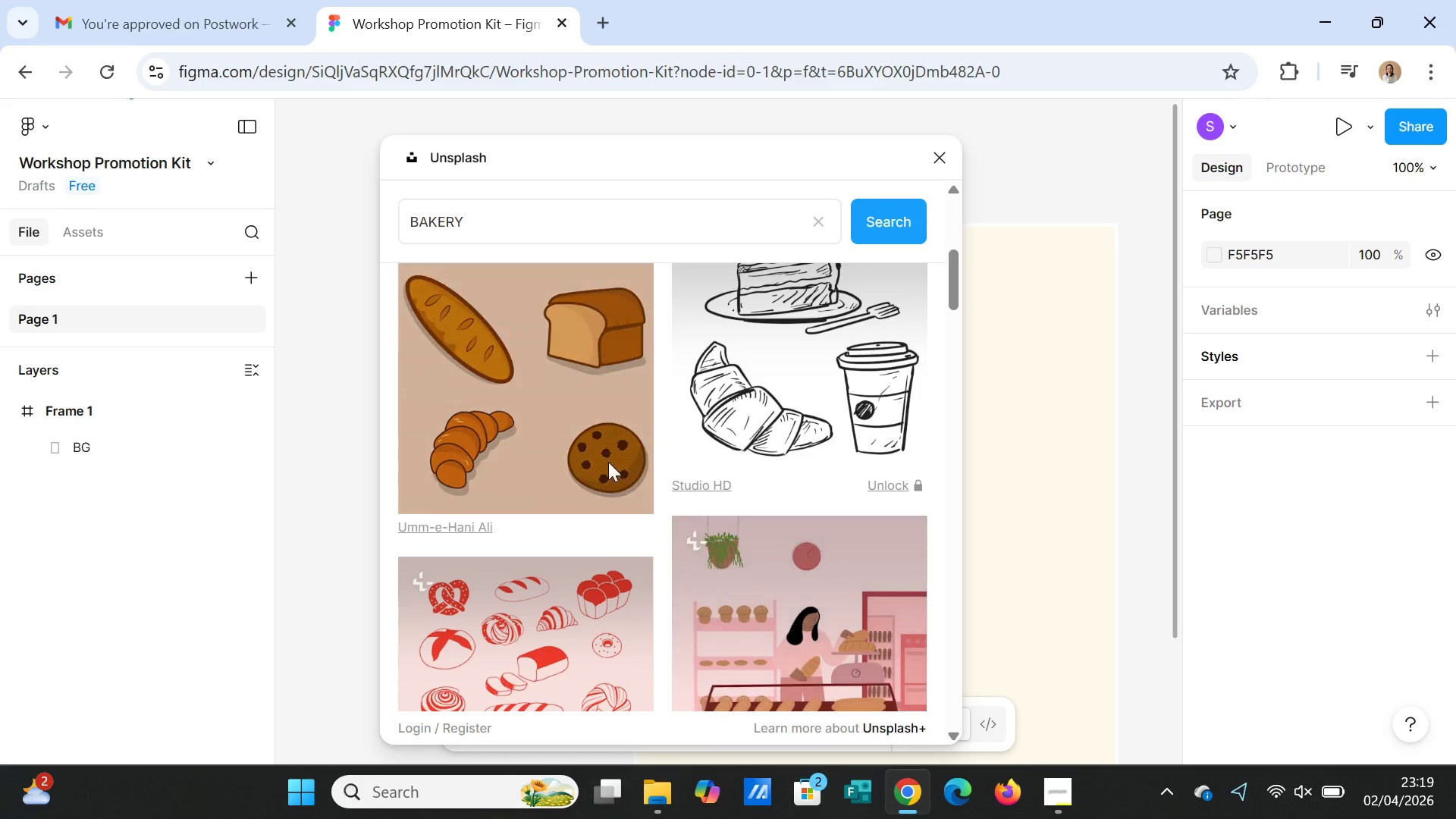 
left_click([573, 399])
 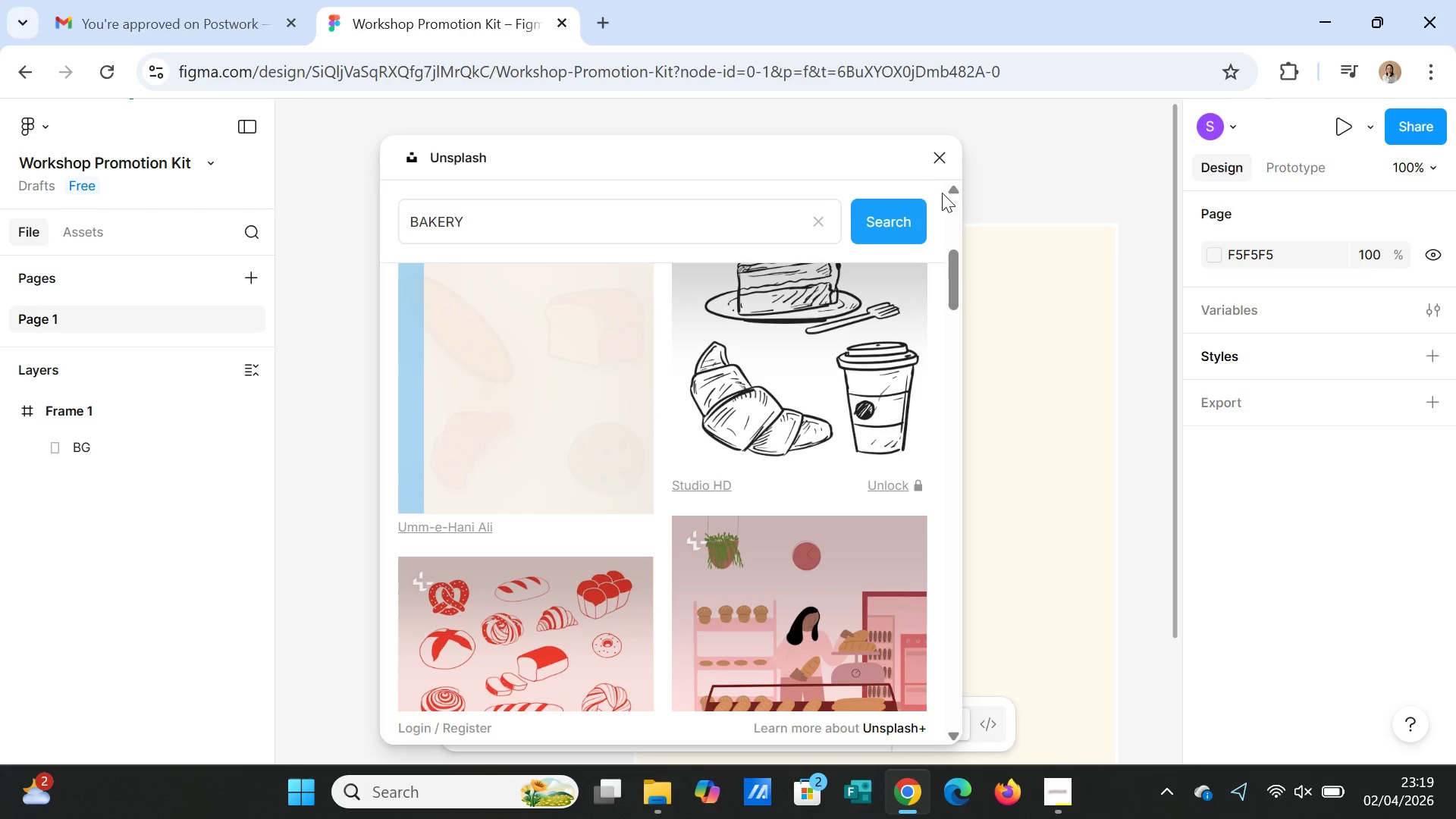 
wait(11.66)
 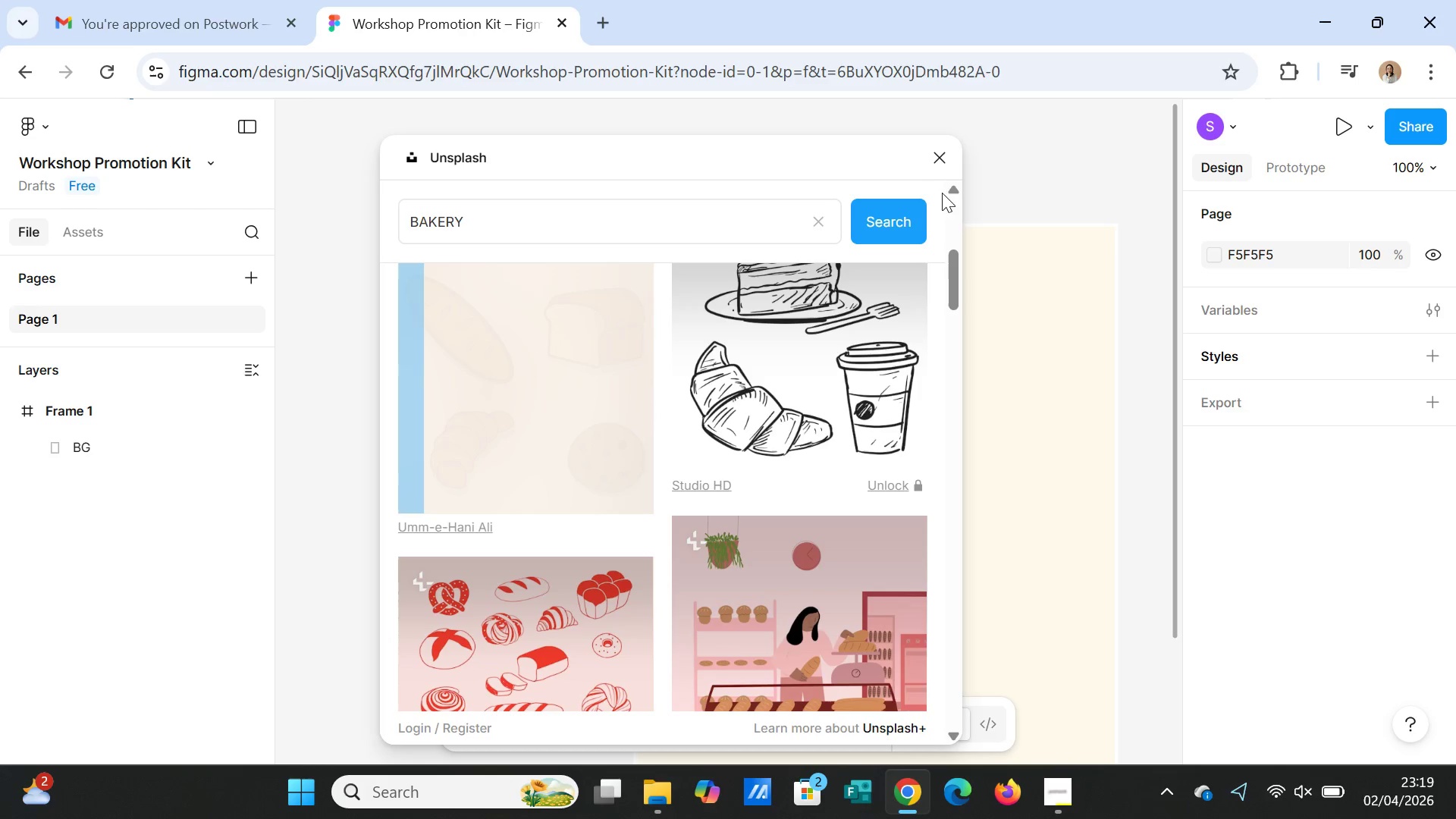 
left_click([1019, 425])
 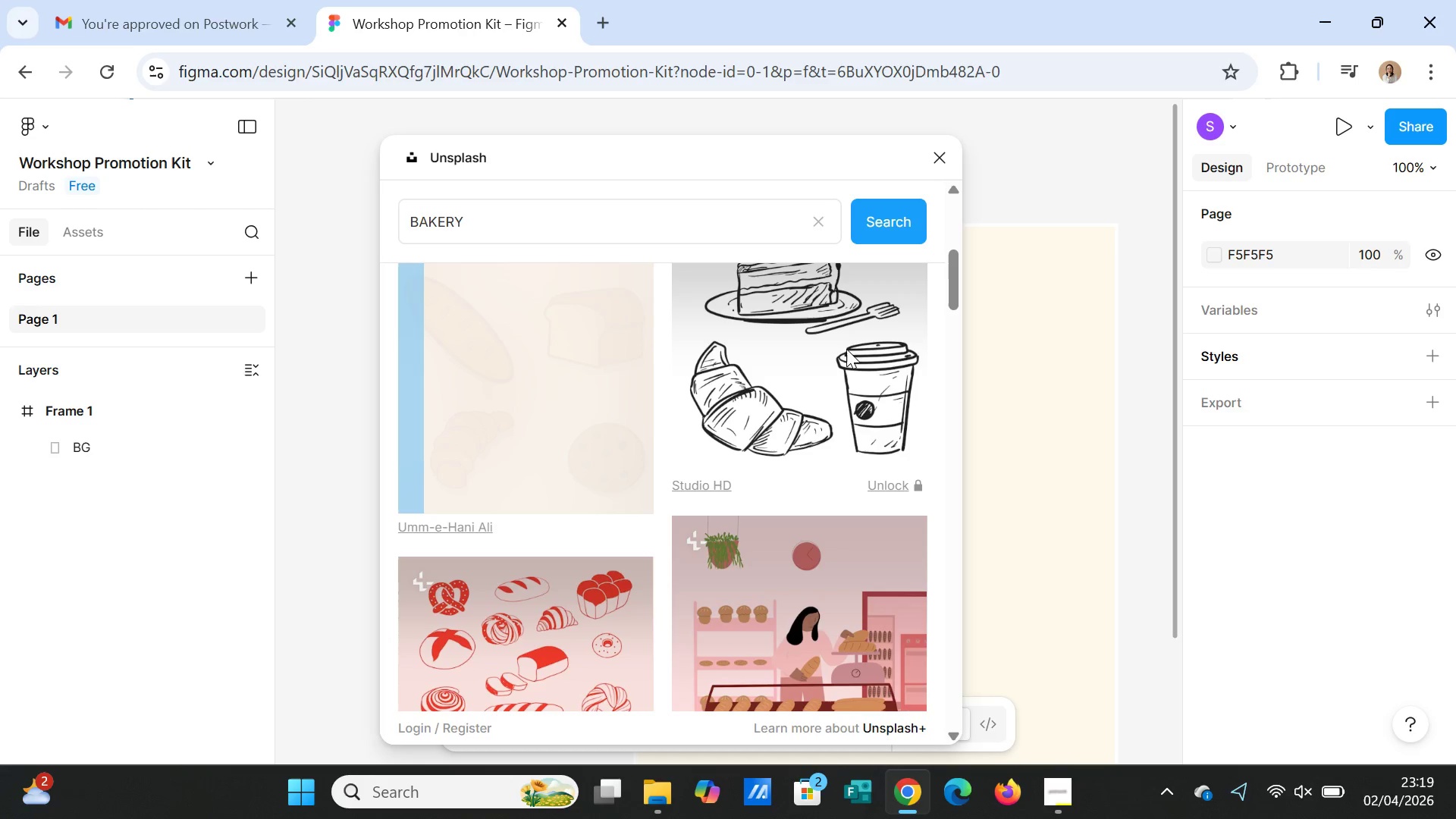 
scroll: coordinate [868, 599], scroll_direction: down, amount: 7.0
 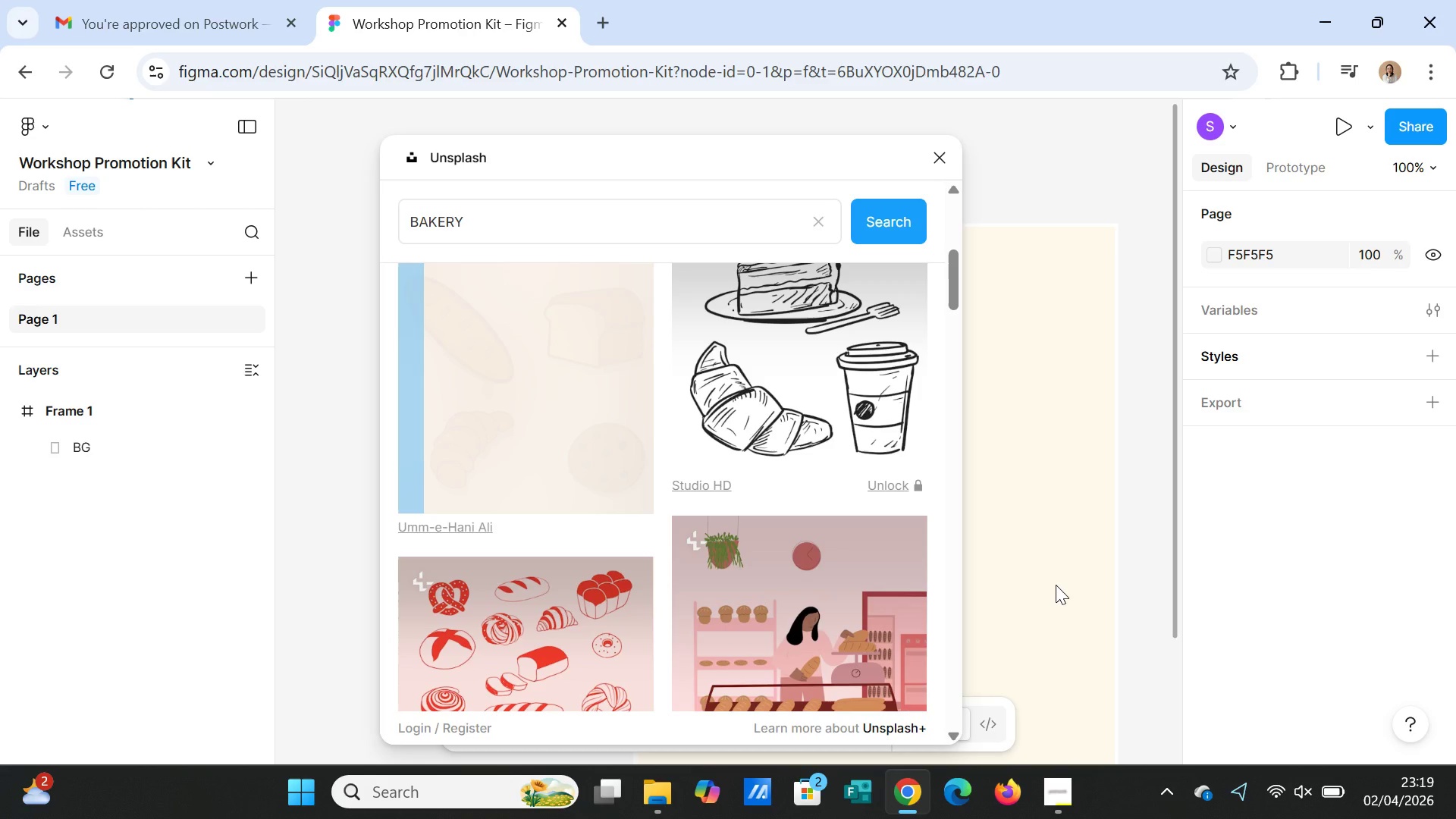 
scroll: coordinate [1056, 575], scroll_direction: up, amount: 7.0
 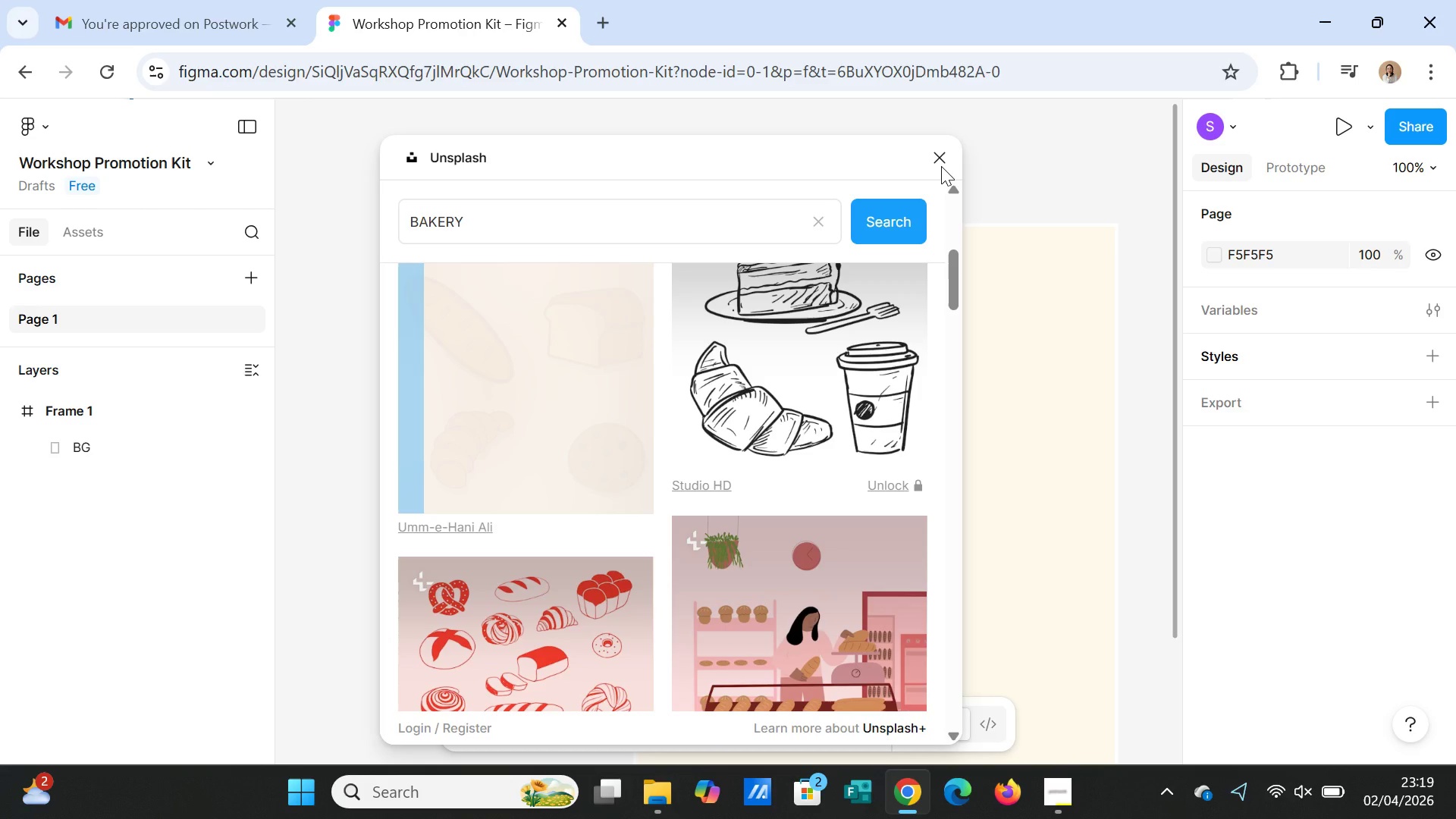 
left_click([941, 166])
 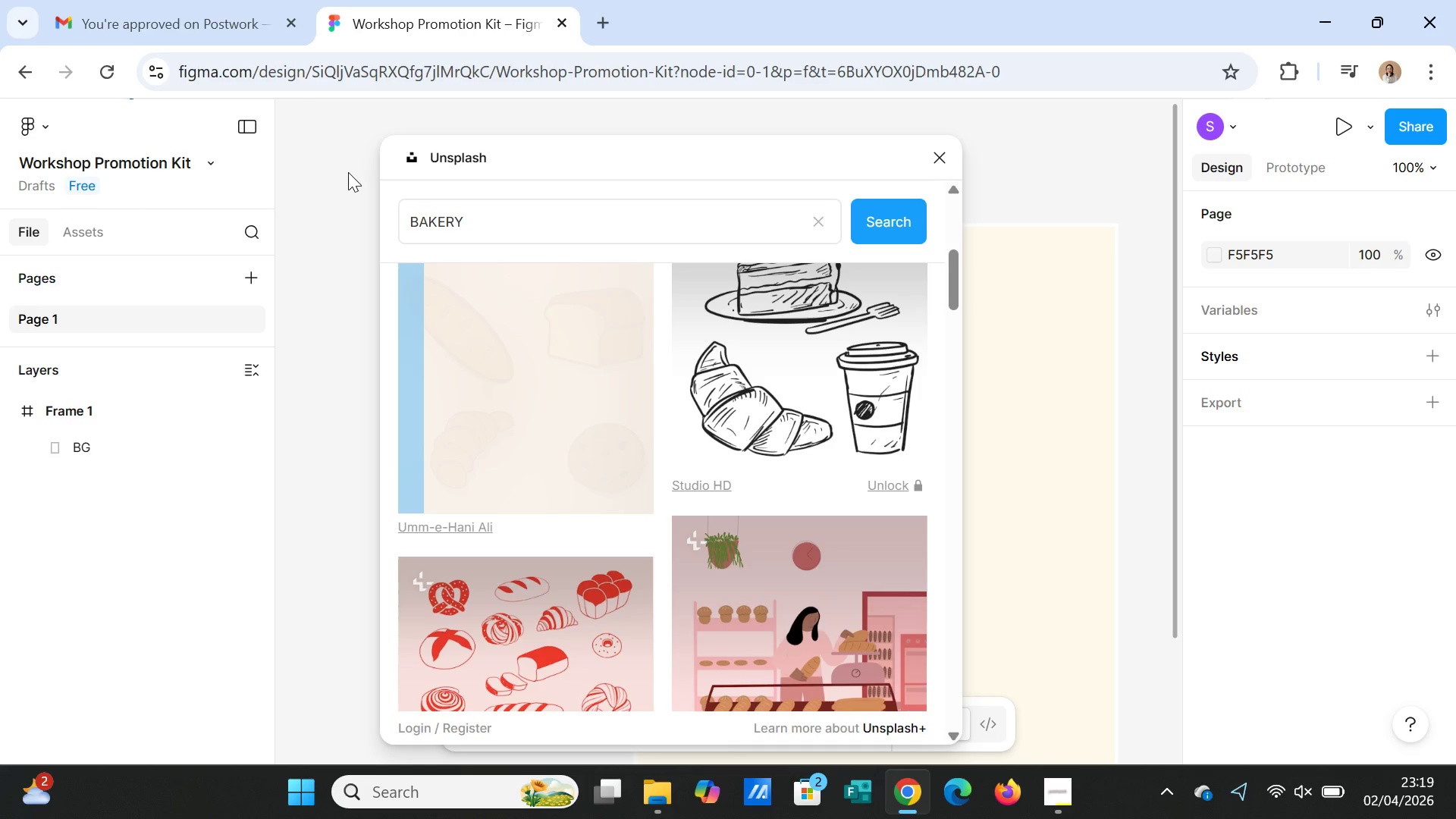 
left_click([348, 172])
 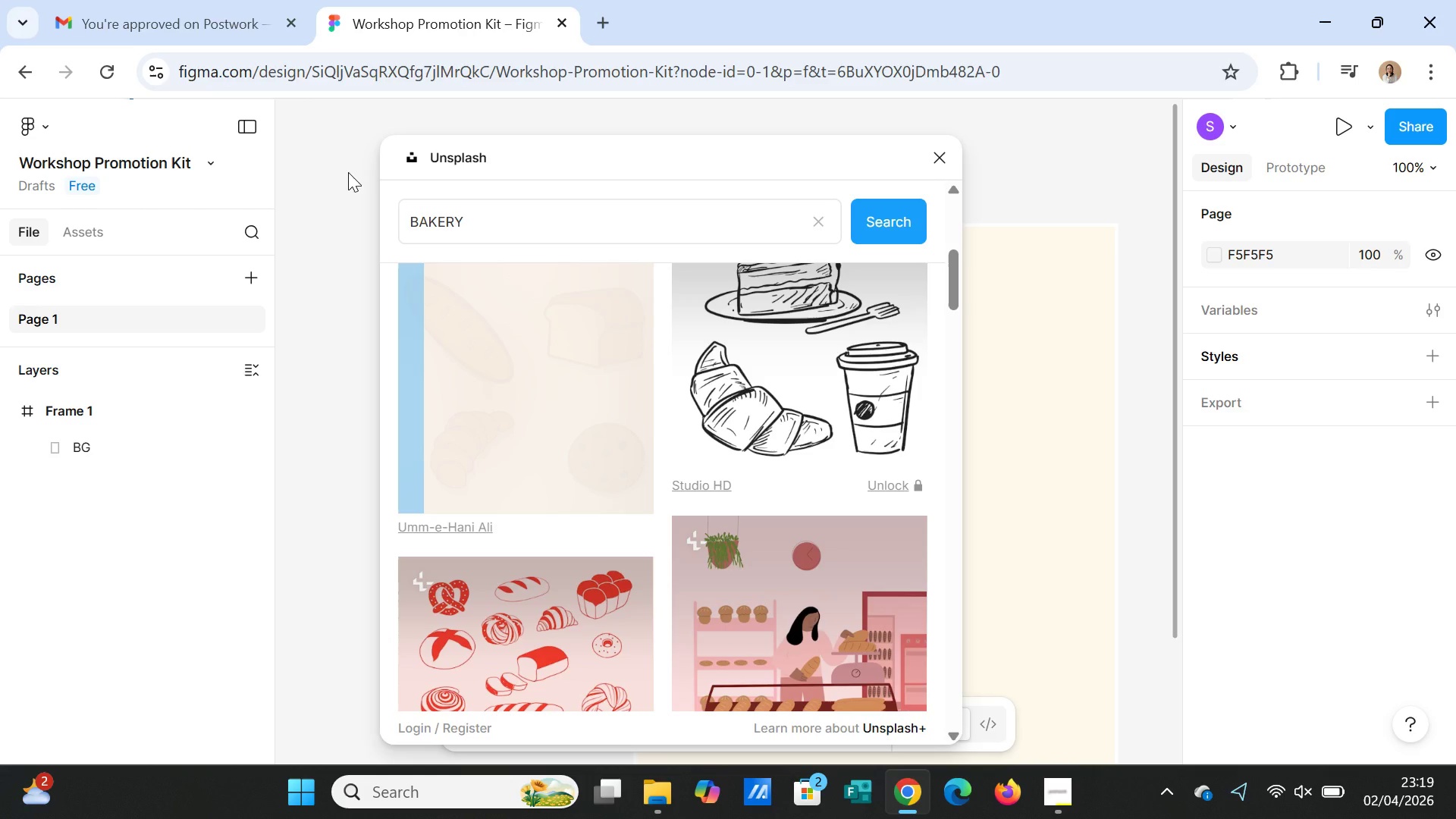 
key(Control+Z)
 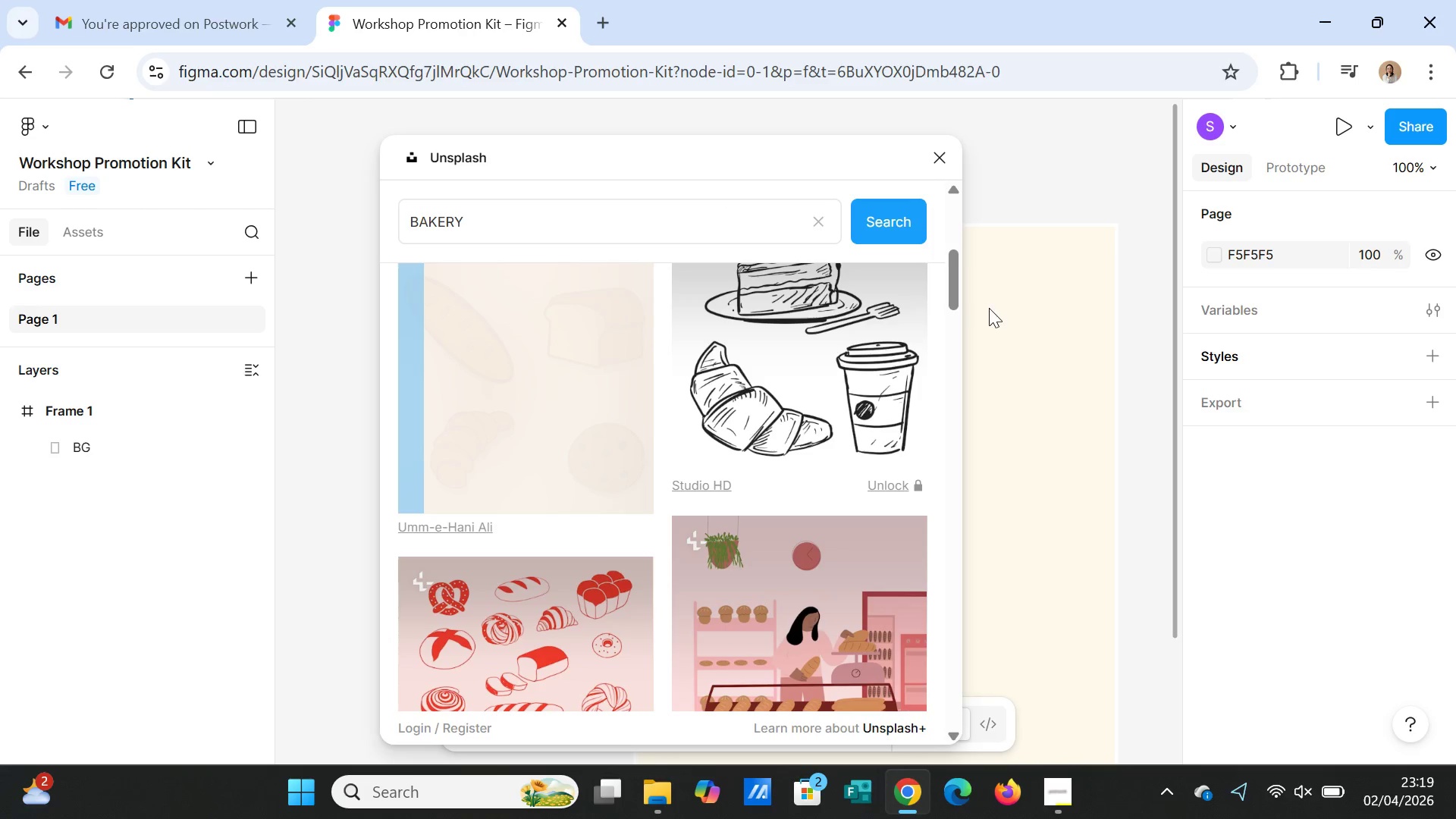 
double_click([993, 308])
 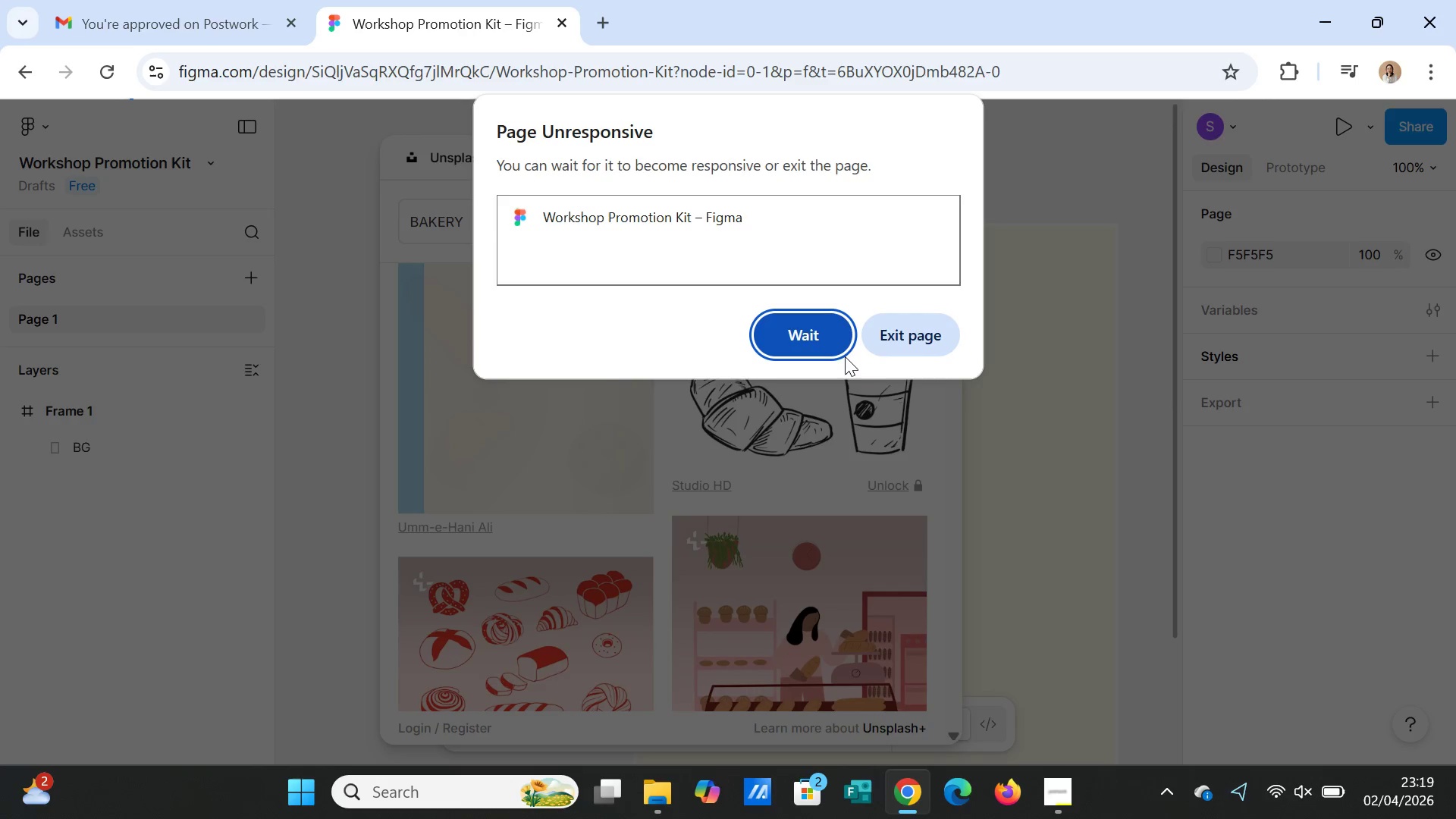 
left_click([811, 334])
 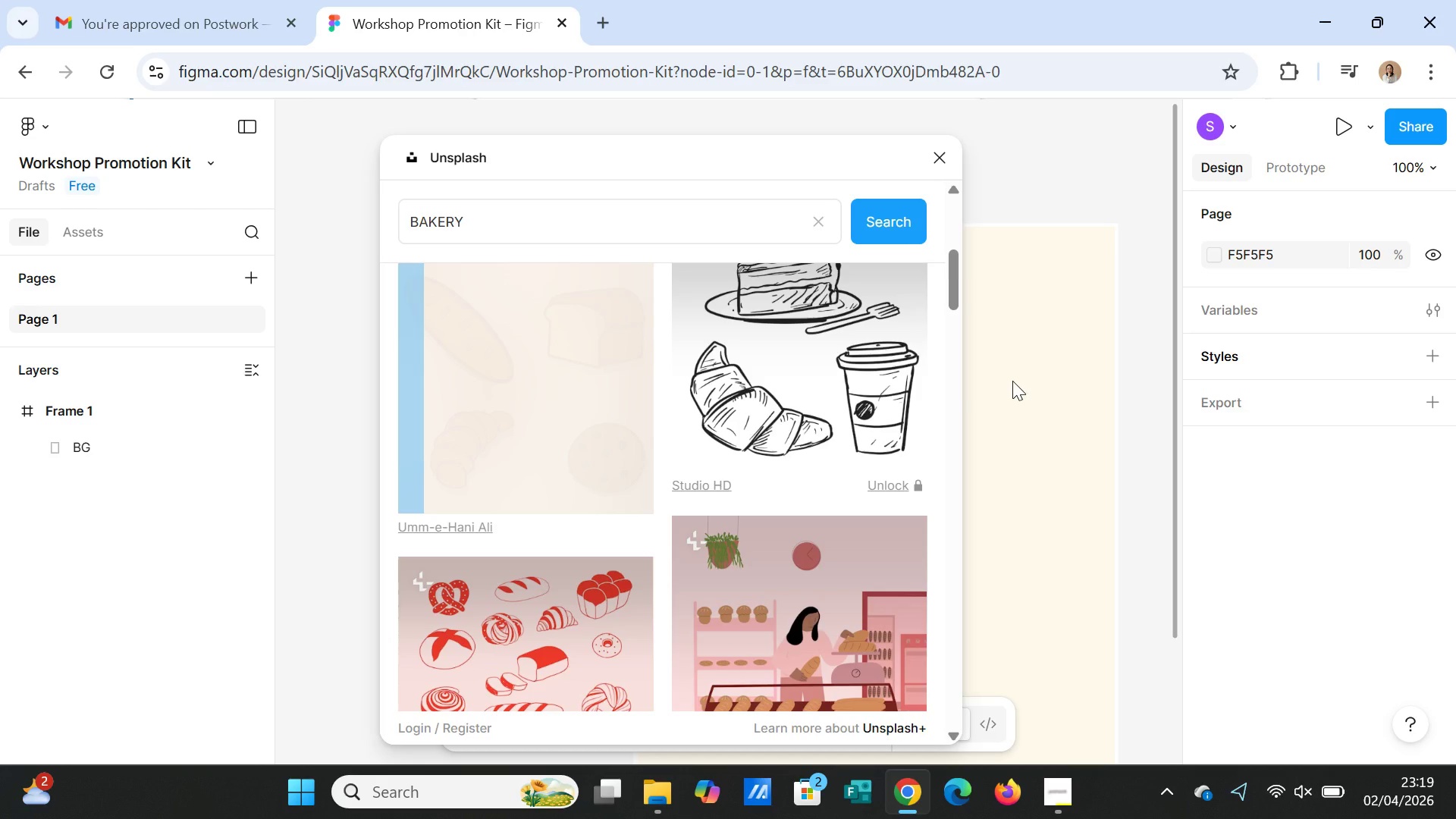 
wait(6.81)
 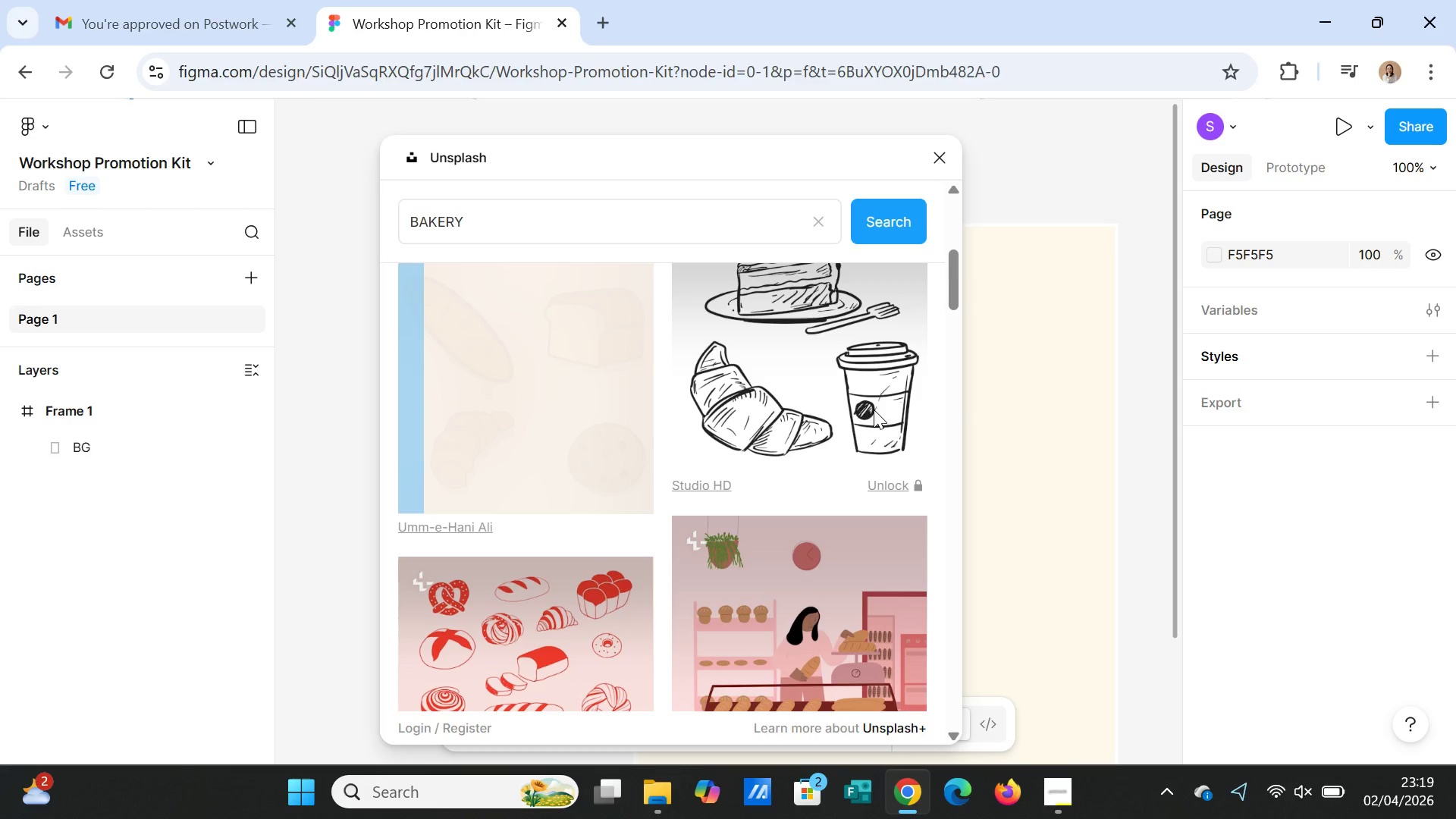 
left_click([508, 397])
 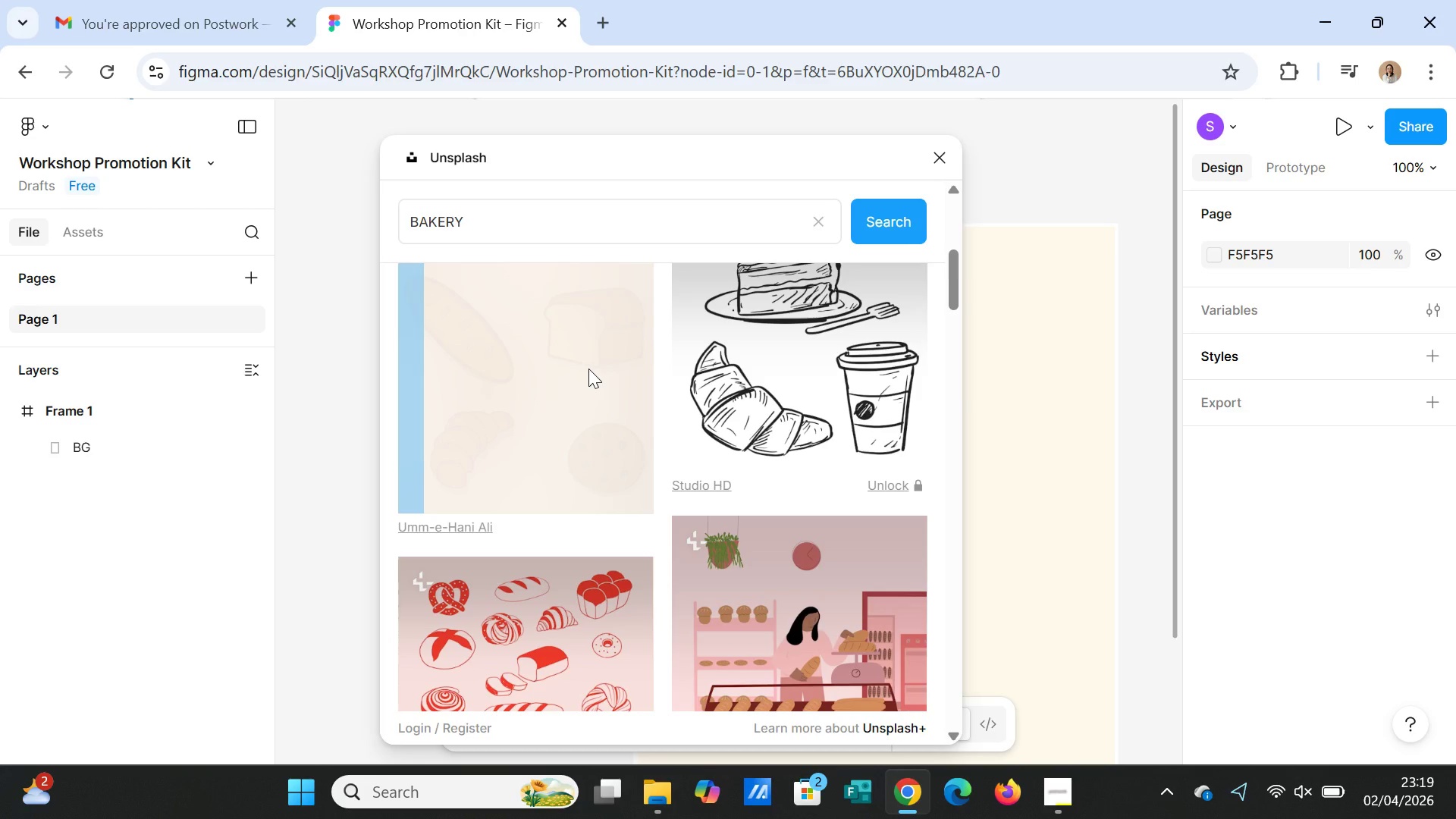 
double_click([588, 369])
 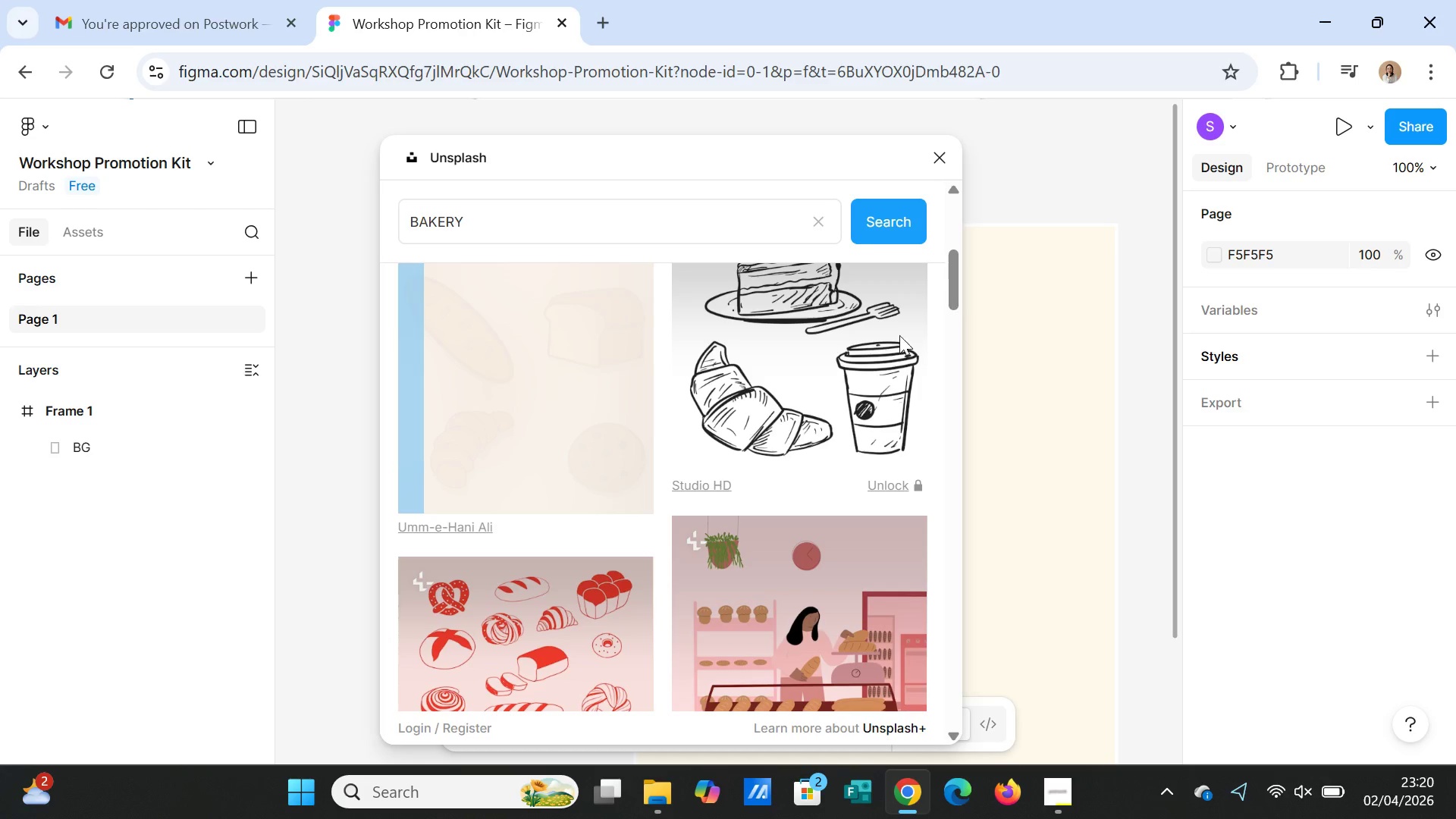 
left_click([937, 156])
 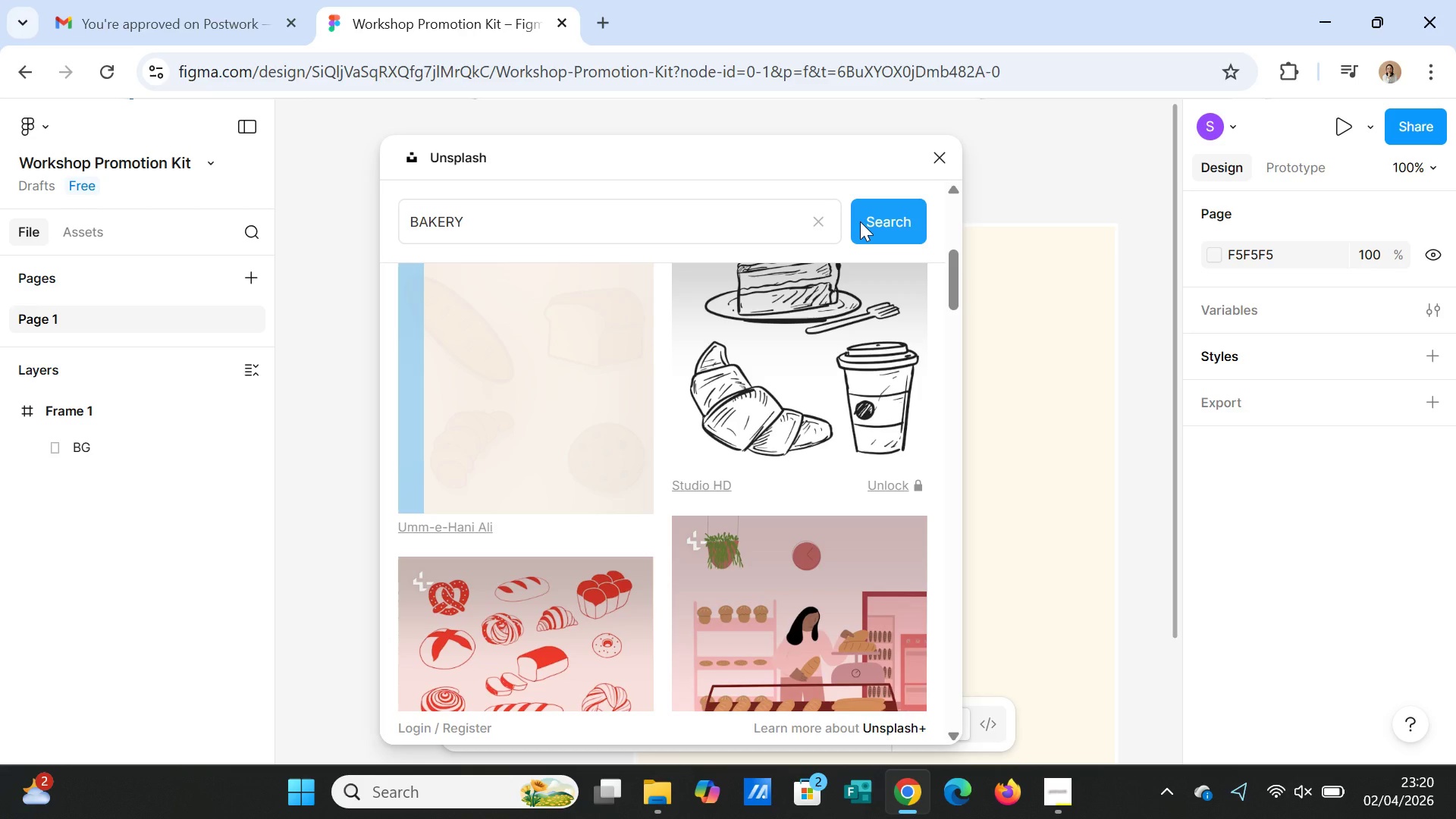 
key(Control+Z)
 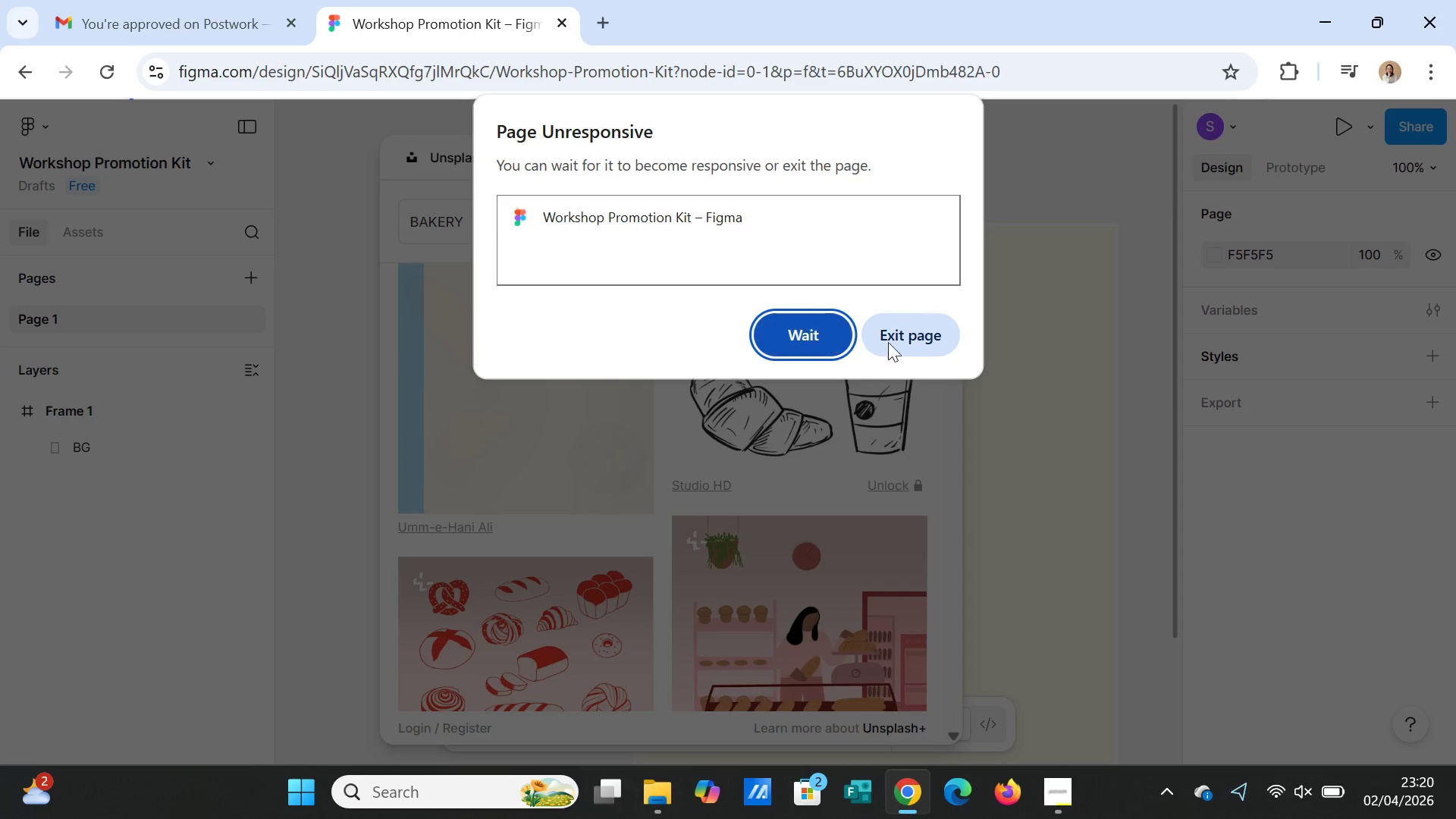 
left_click([898, 339])
 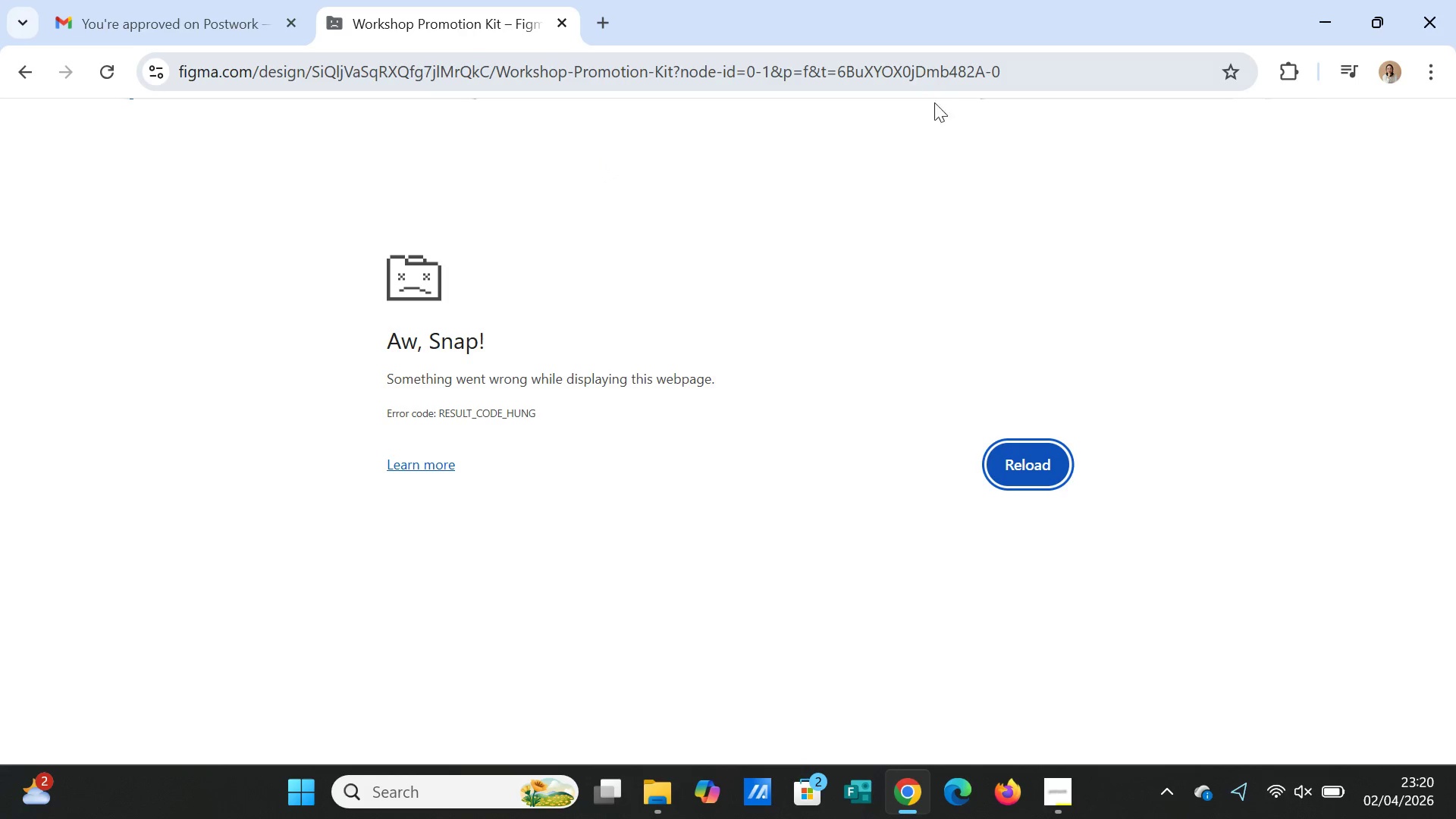 
wait(6.41)
 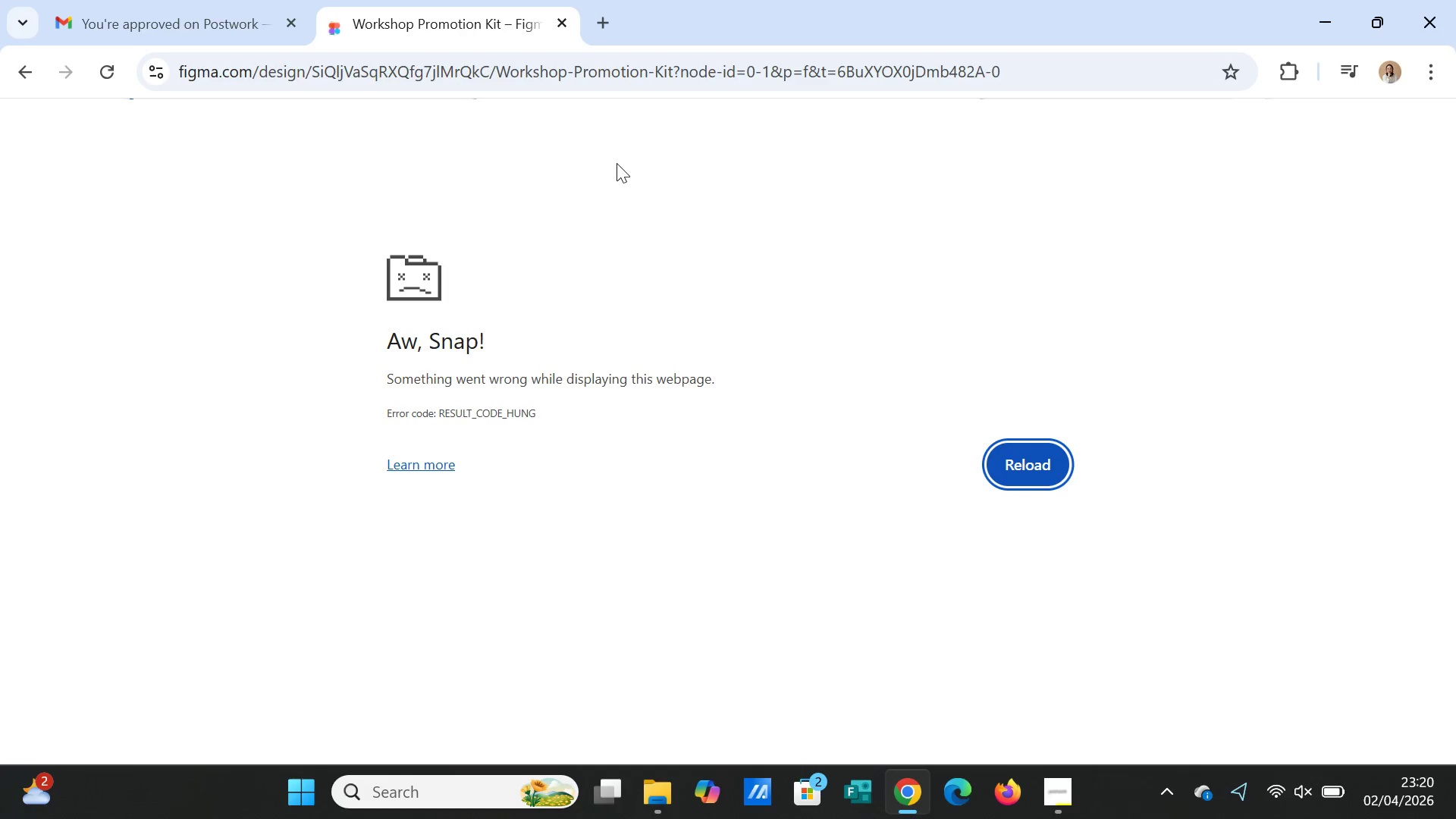 
left_click([105, 74])
 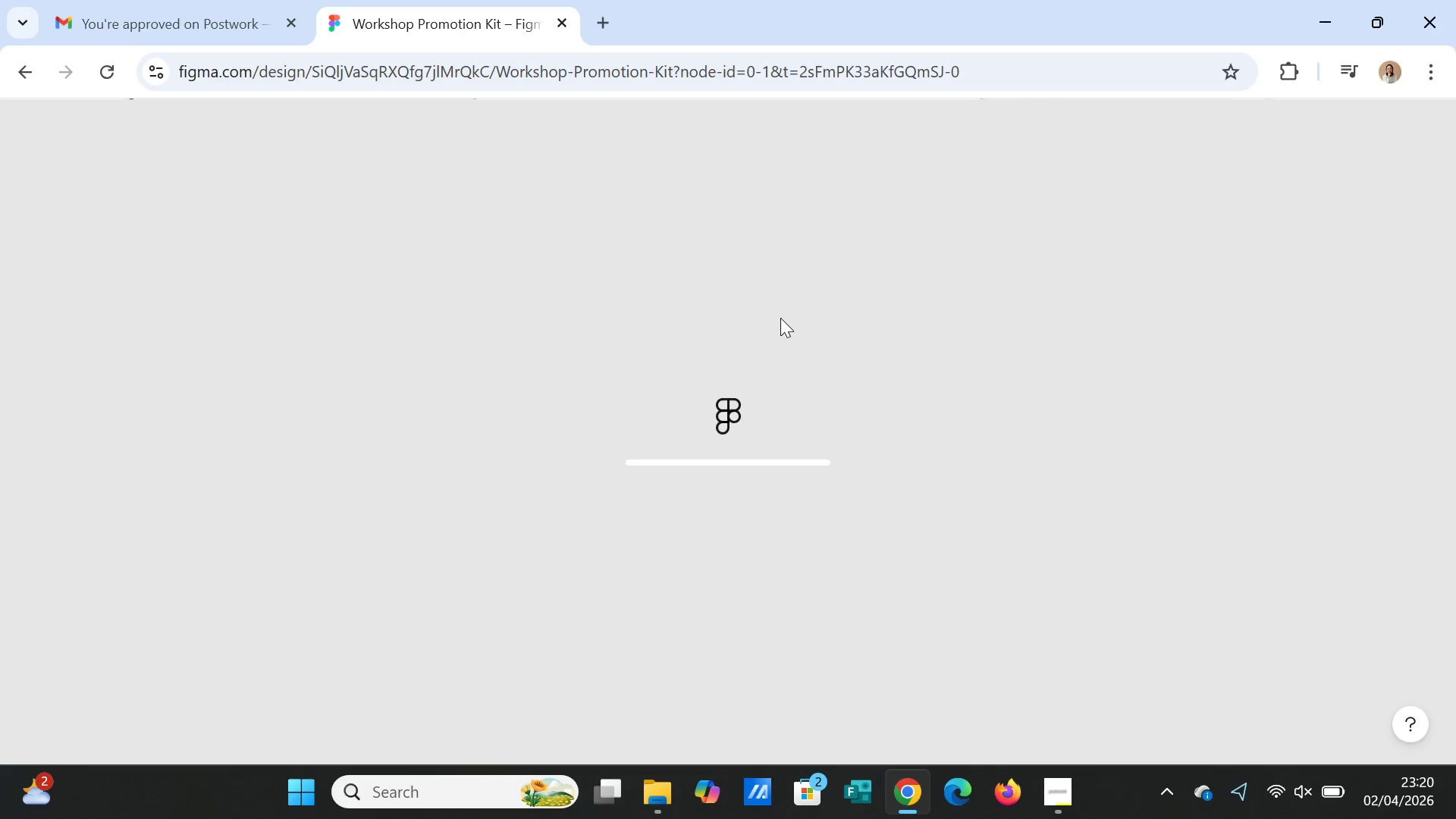 
wait(12.56)
 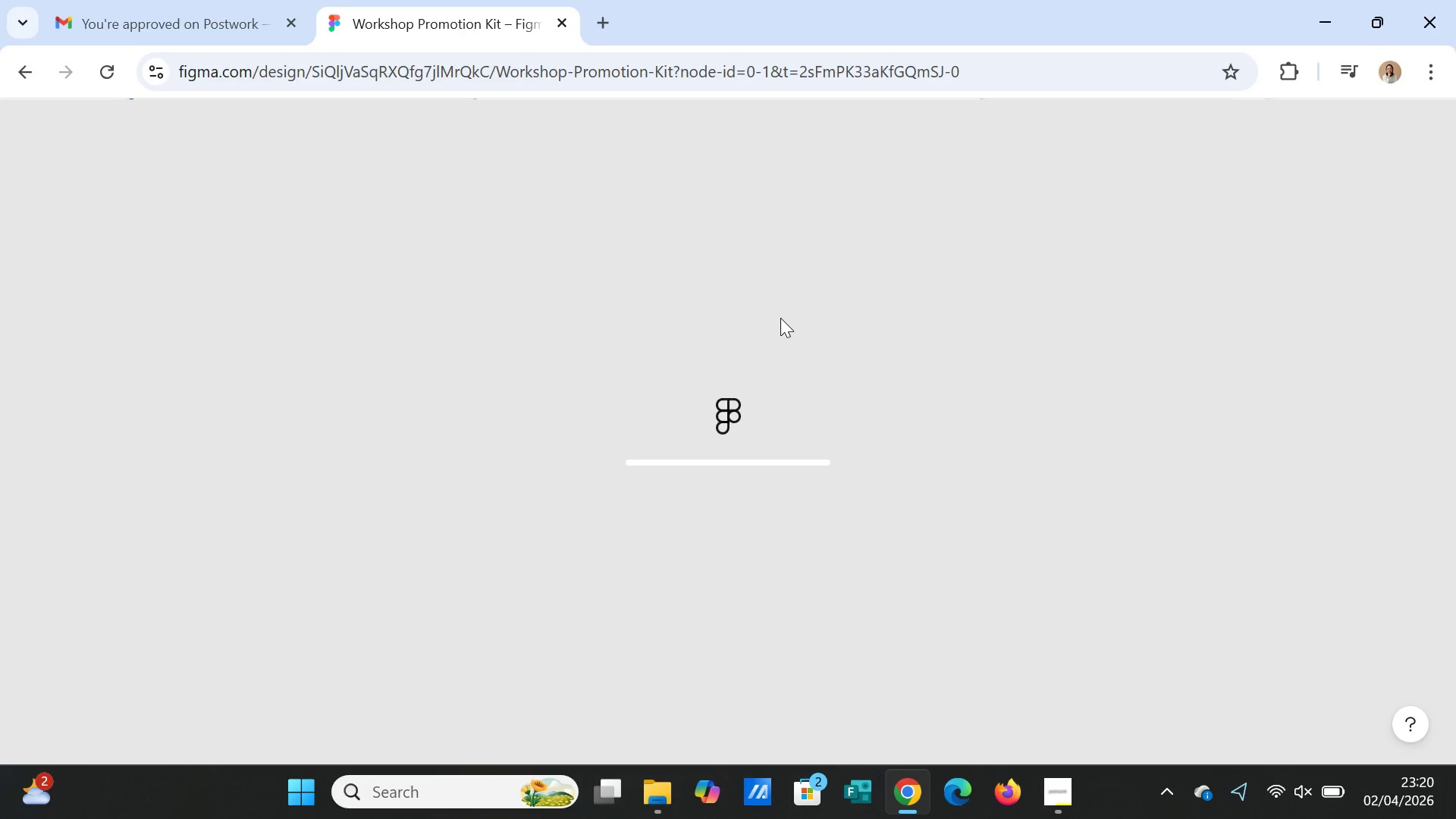 
left_click([114, 415])
 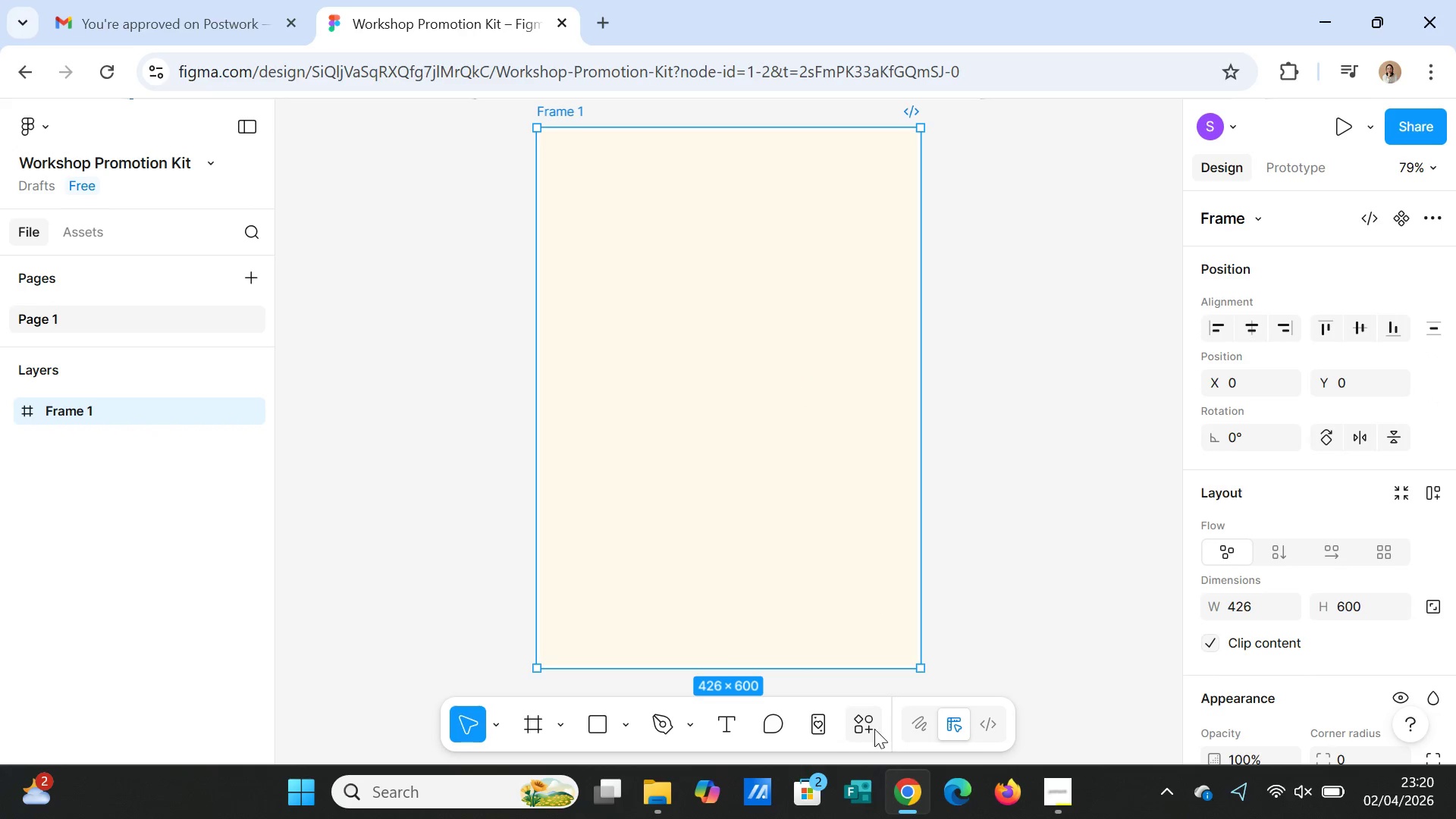 
left_click([868, 726])
 